 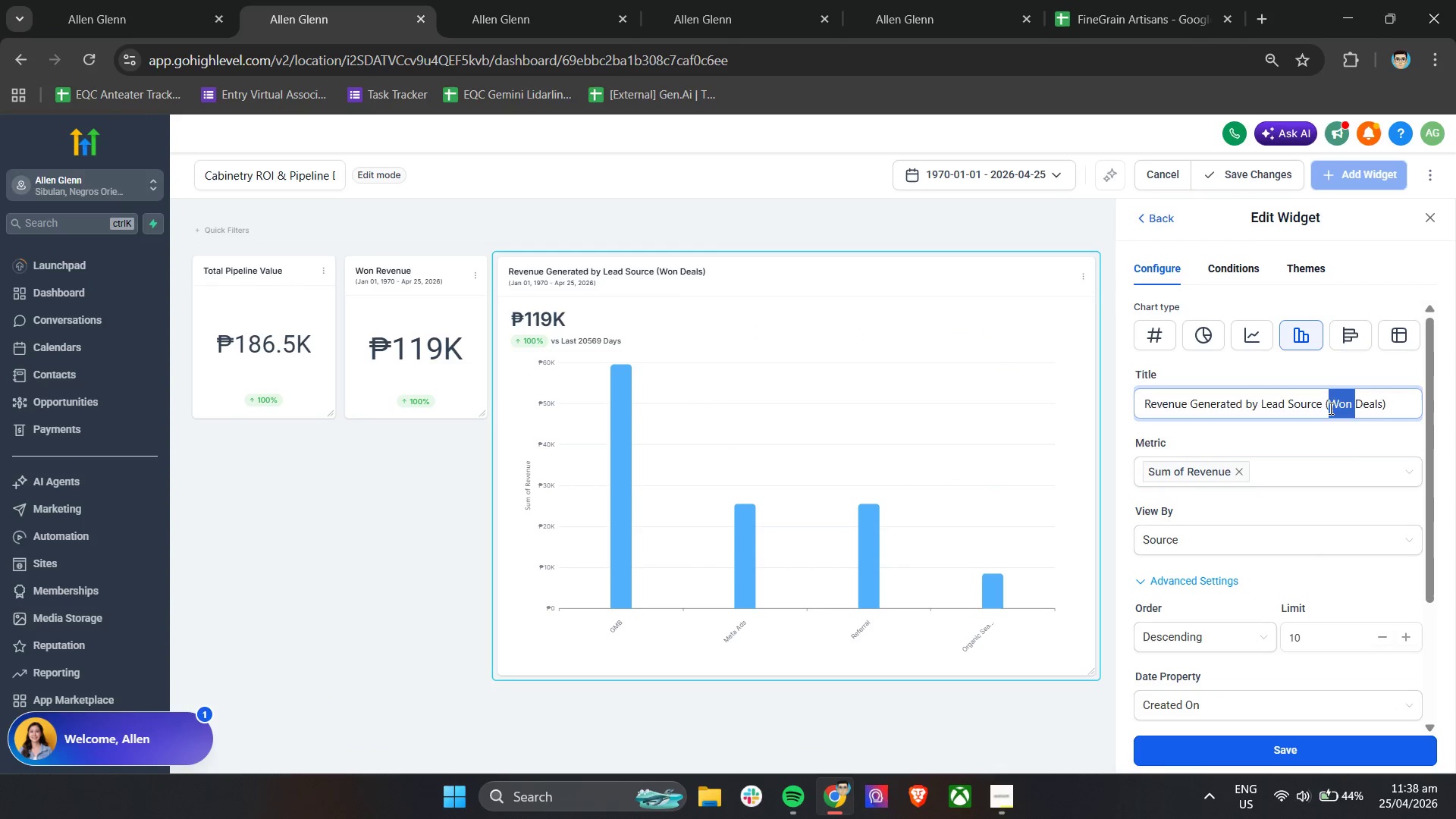 
triple_click([1329, 408])
 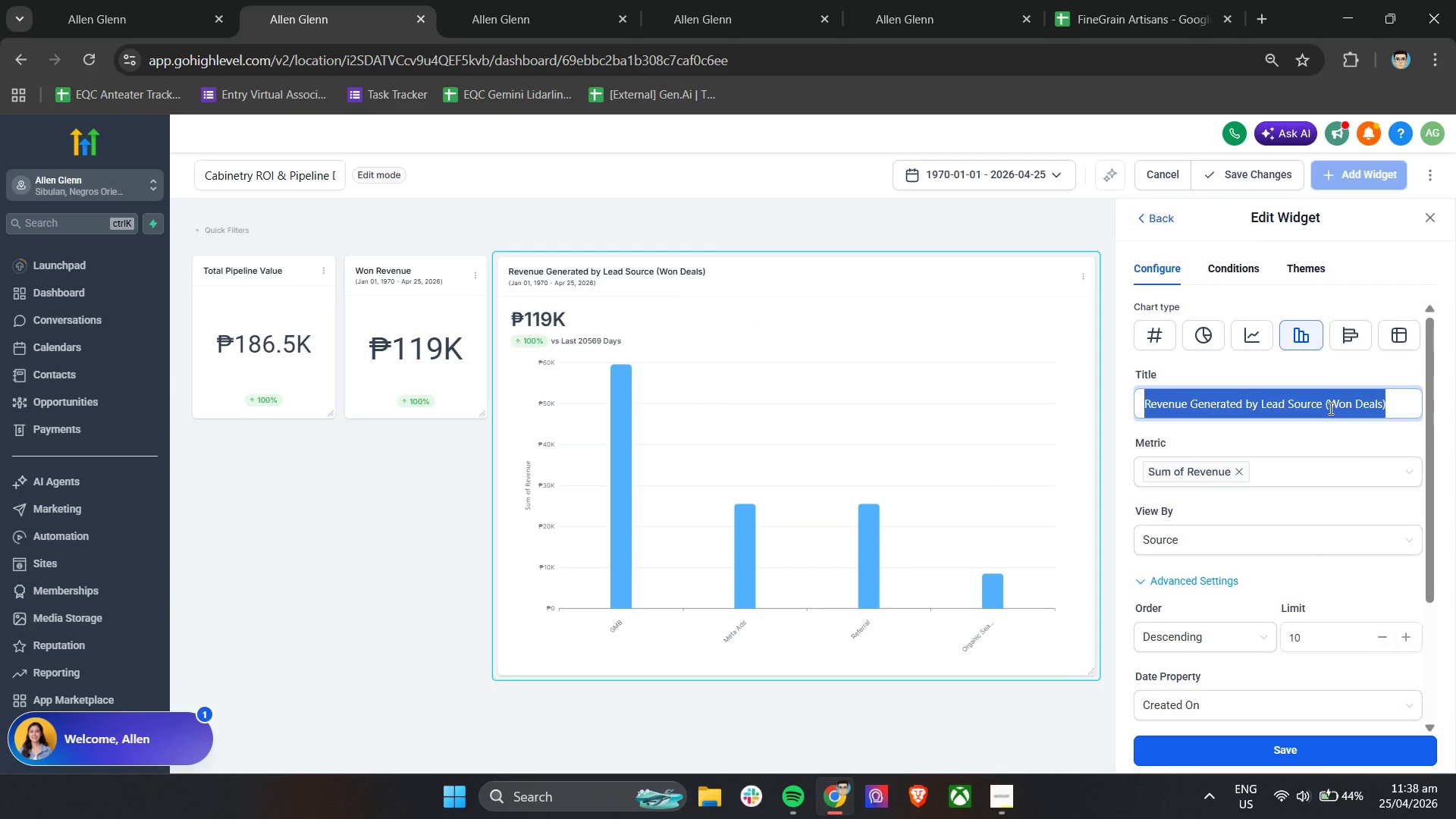 
type(Revenue By)
key(Backspace)
key(Backspace)
type(by Lead Source (Closed Deals))
 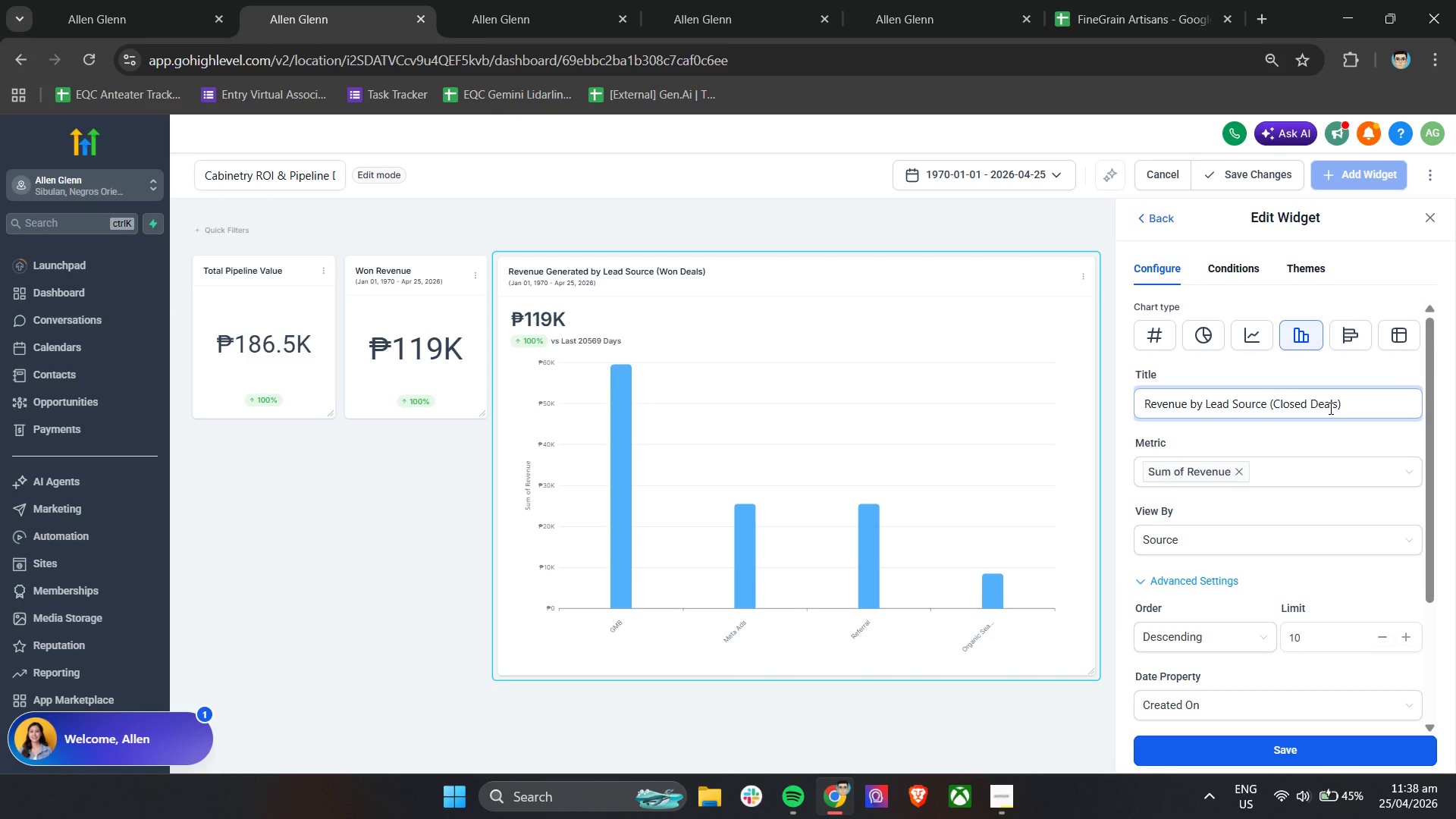 
left_click([1262, 442])
 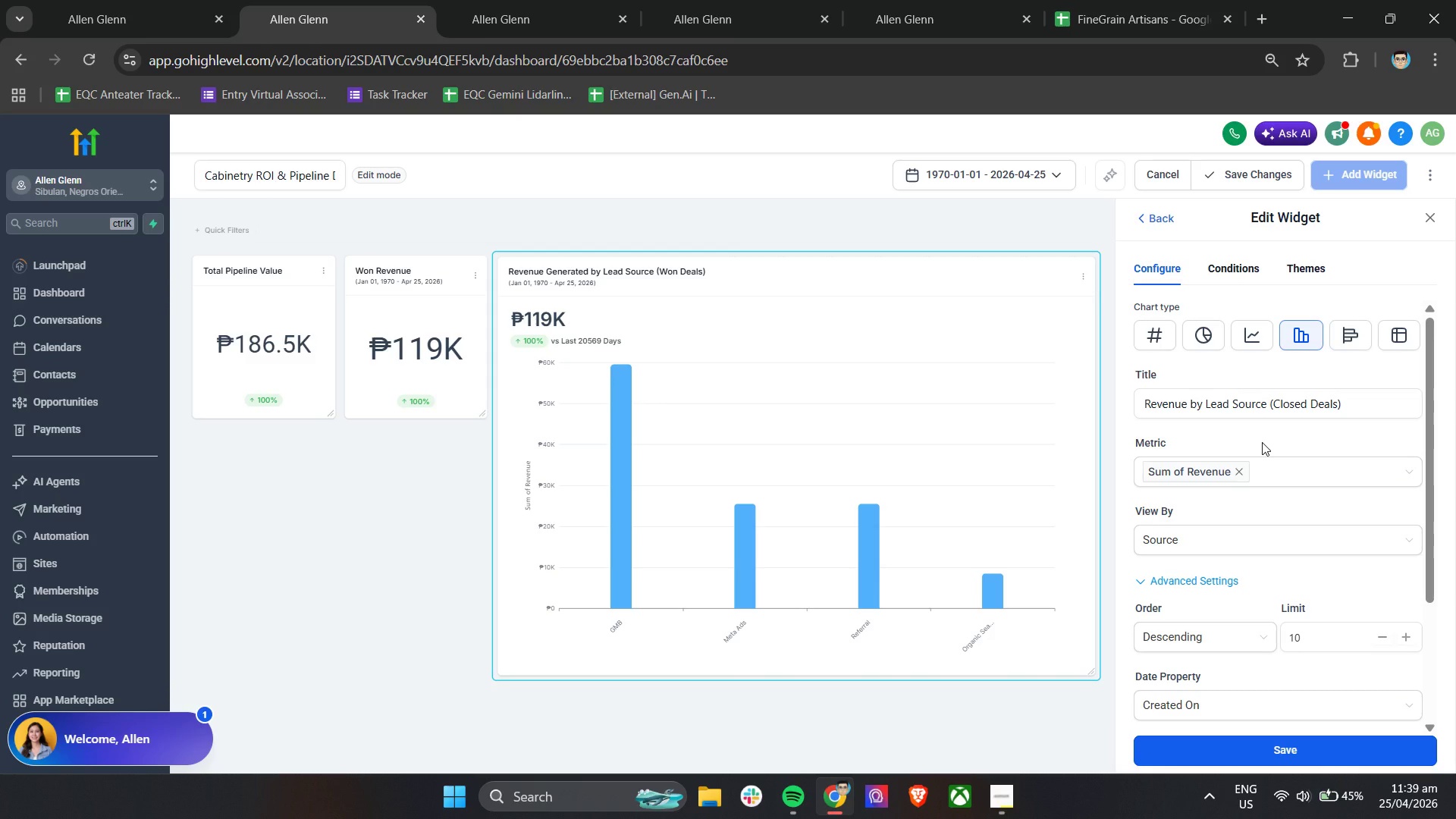 
wait(29.48)
 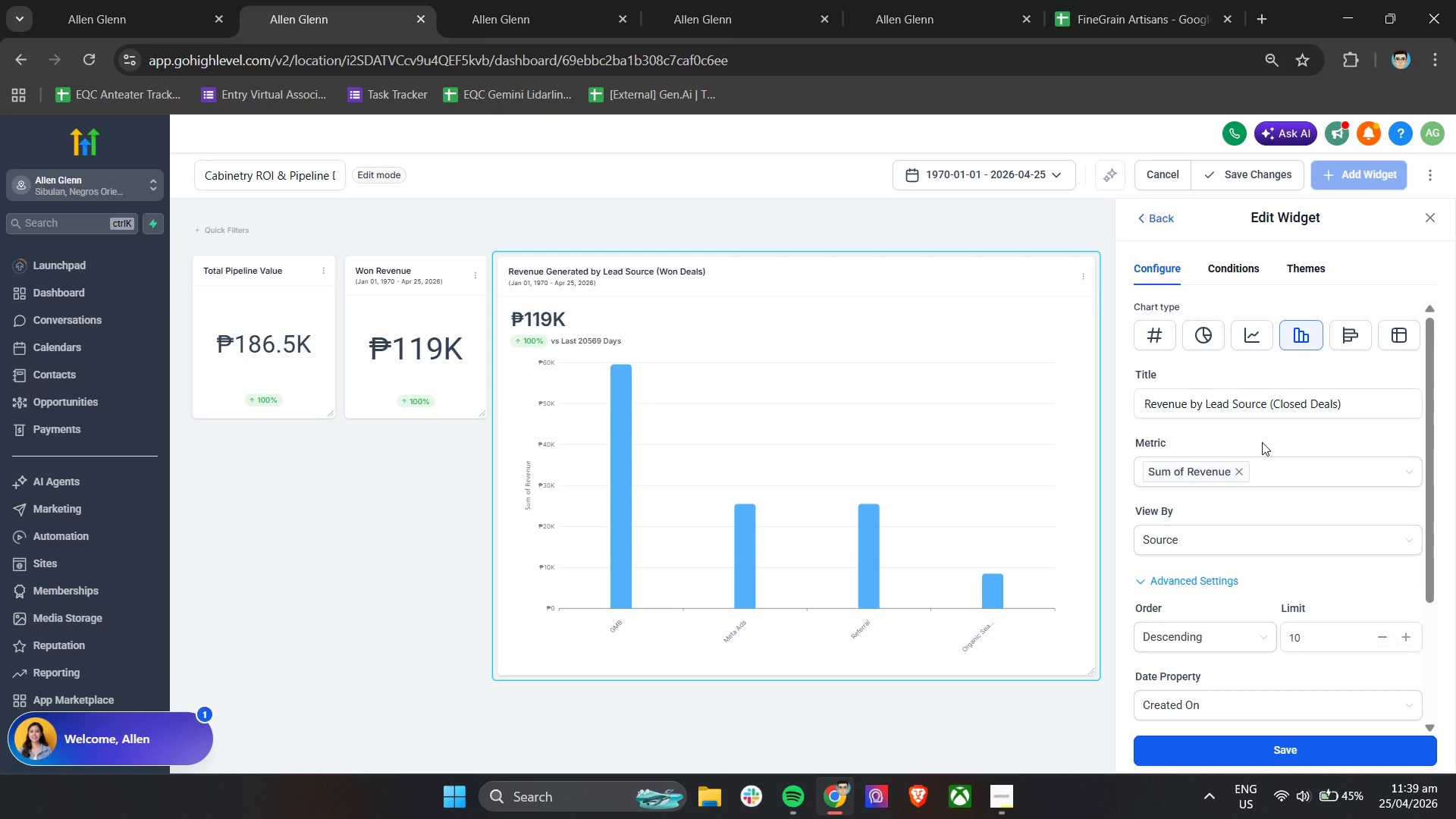 
left_click([1226, 261])
 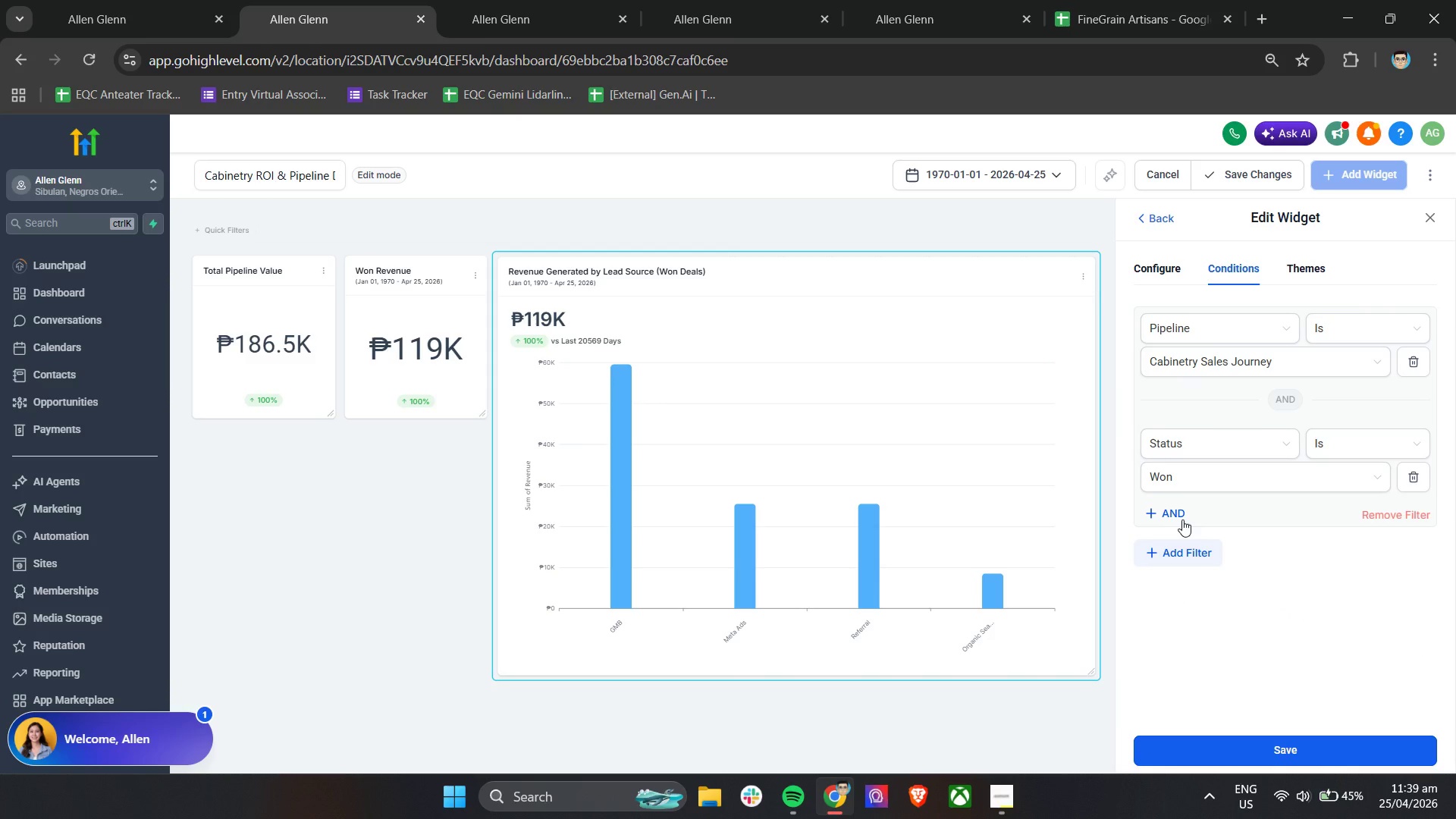 
left_click([1176, 519])
 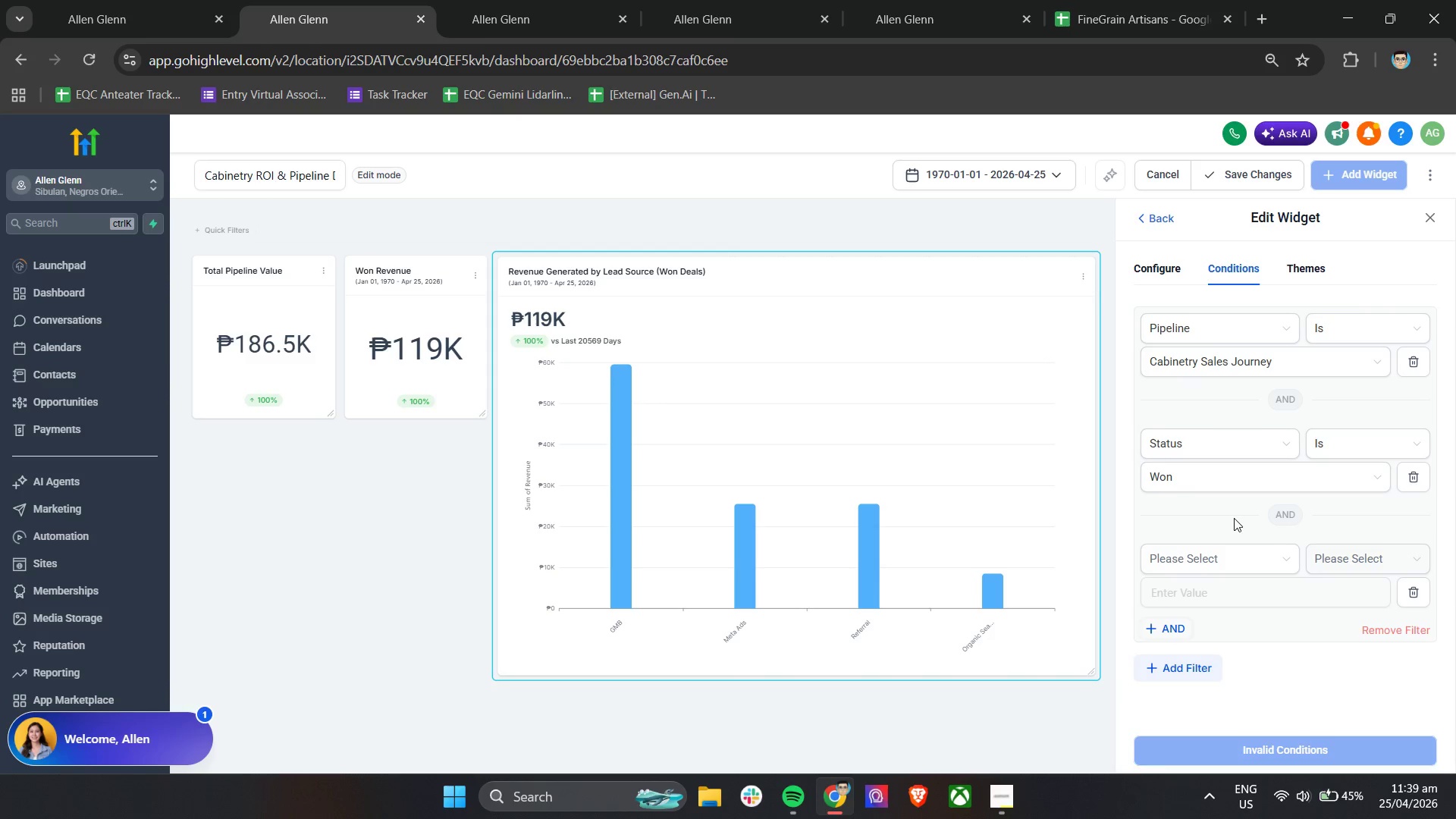 
left_click([1241, 552])
 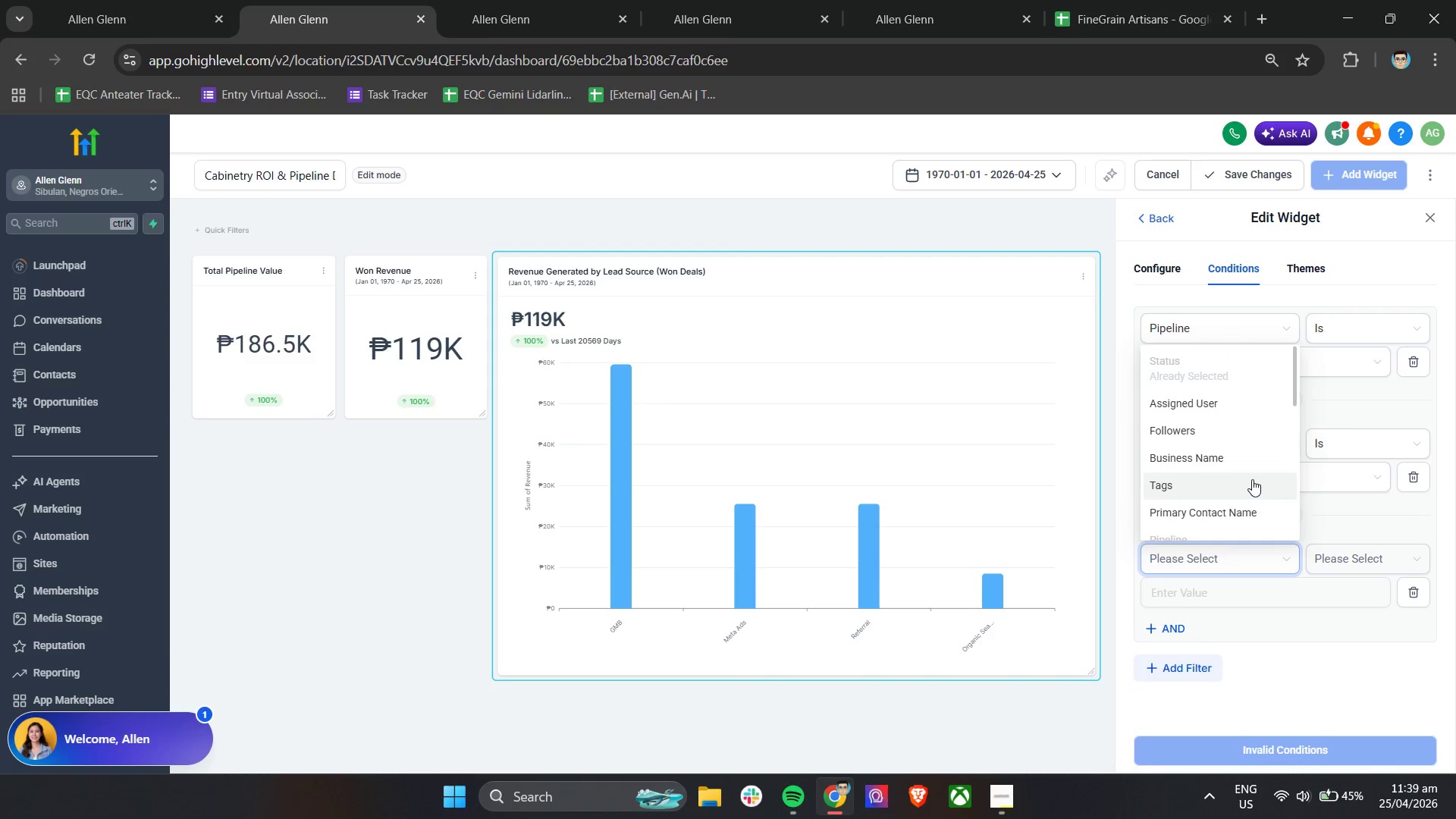 
scroll: coordinate [1273, 479], scroll_direction: down, amount: 3.0
 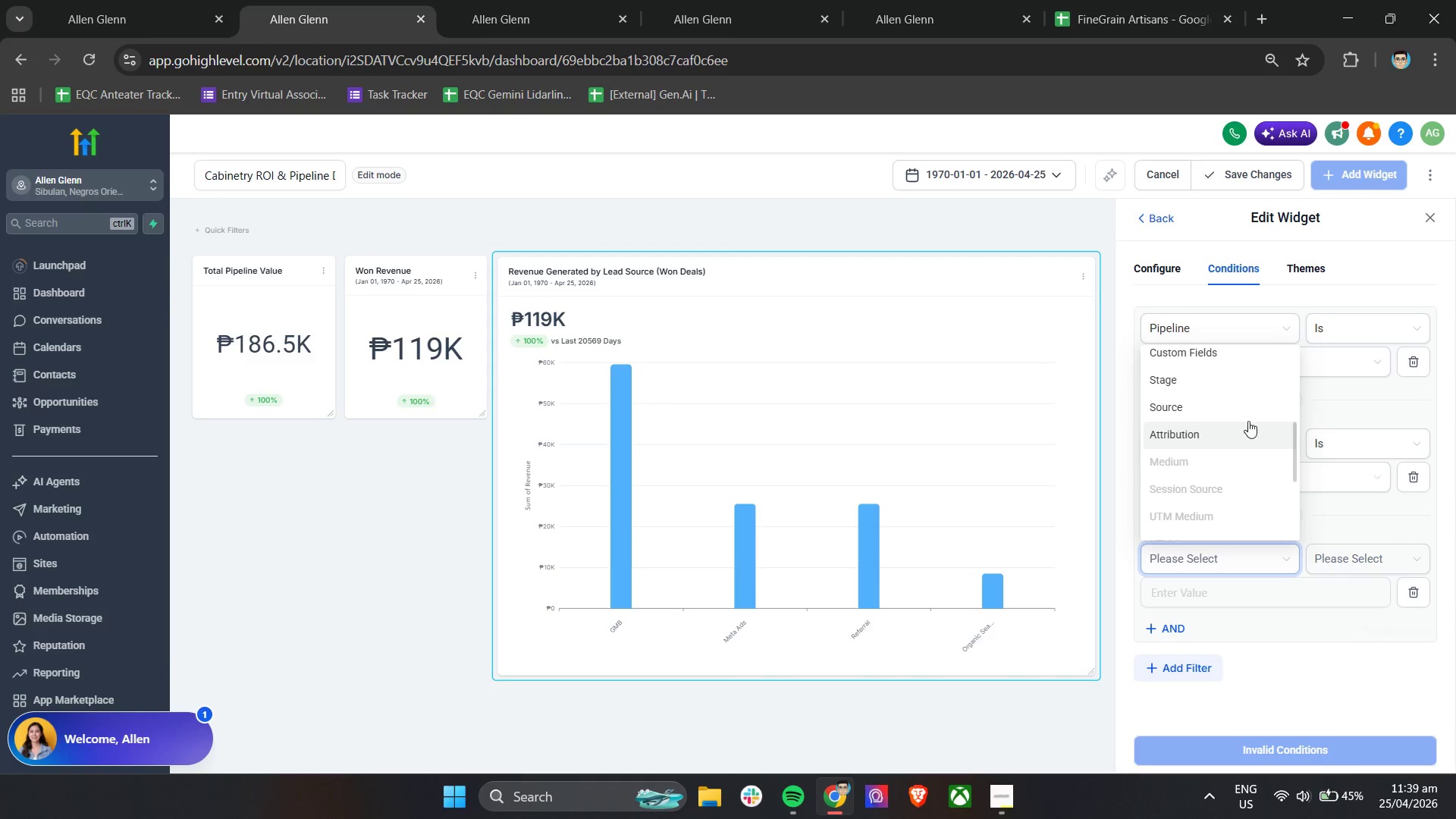 
left_click([1225, 390])
 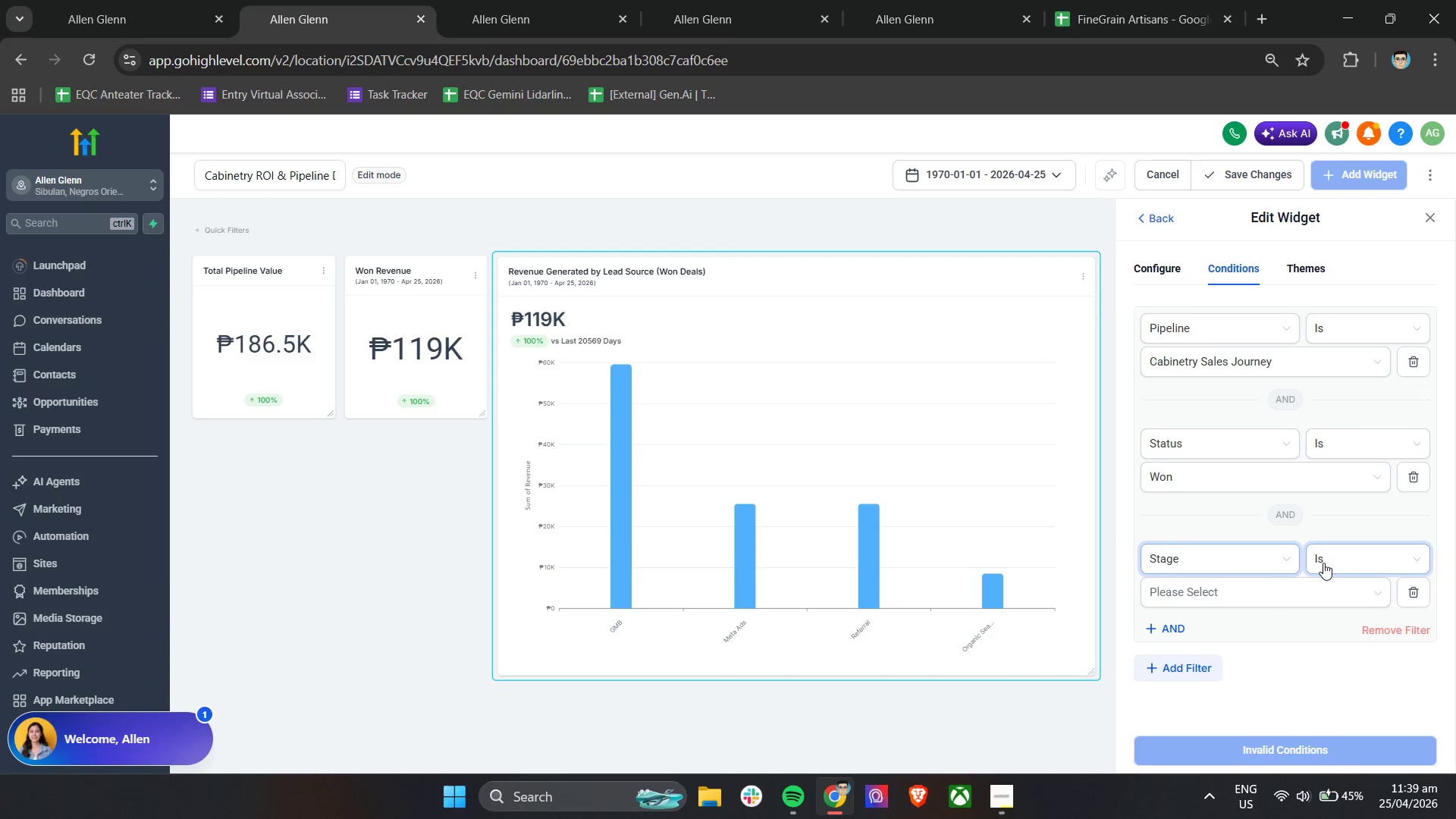 
left_click([1323, 563])
 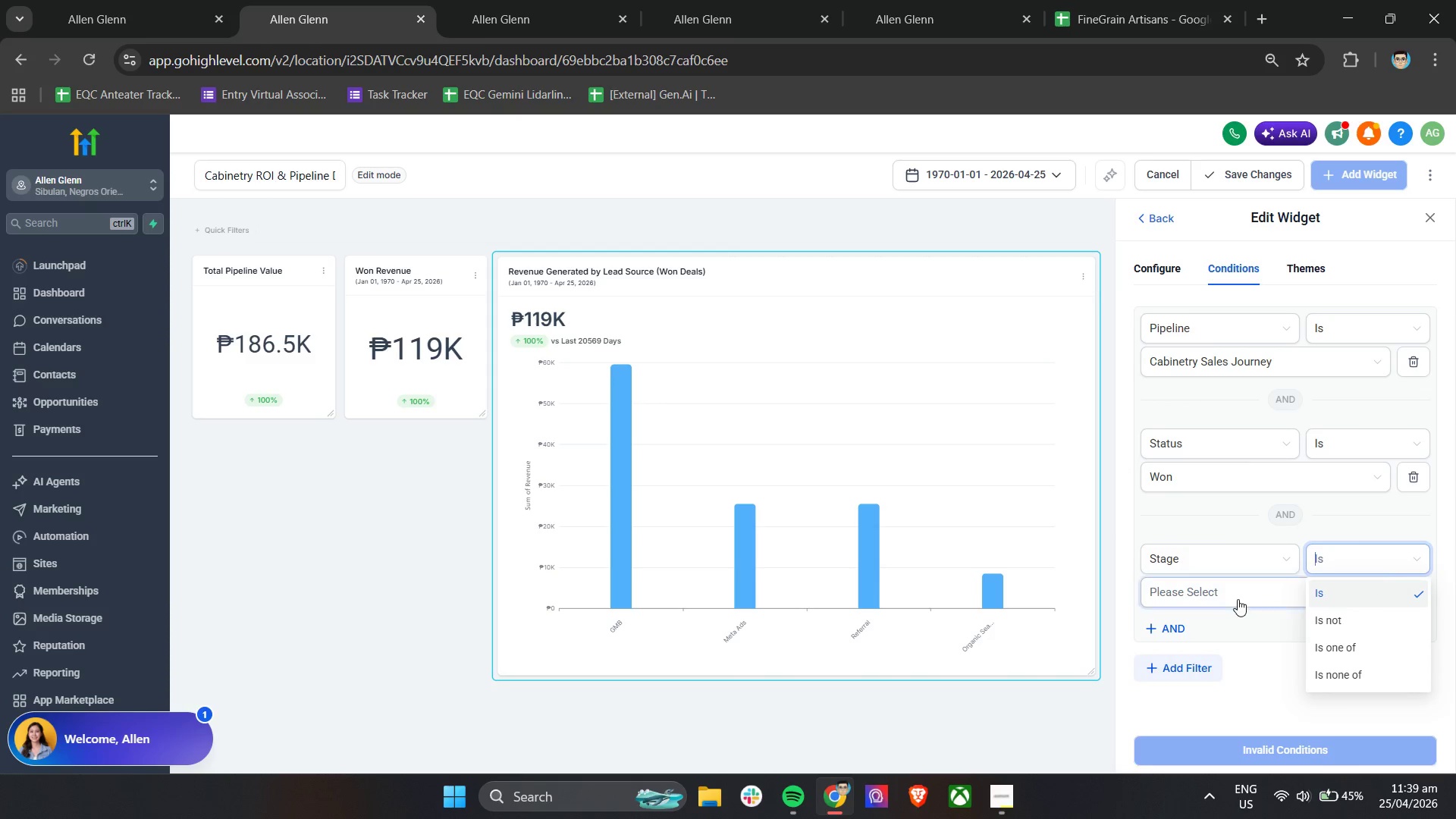 
left_click([1238, 599])
 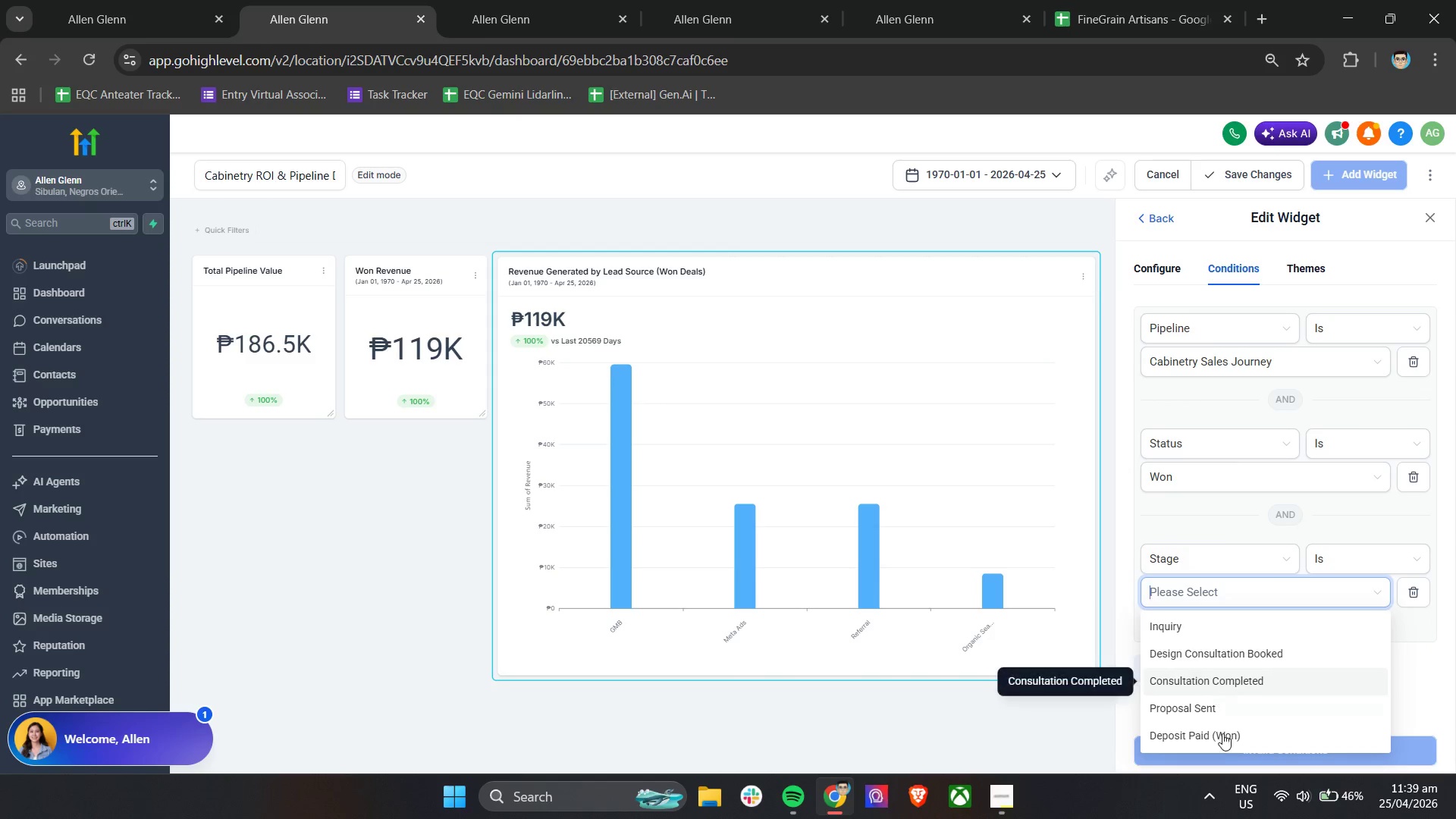 
left_click([1221, 745])
 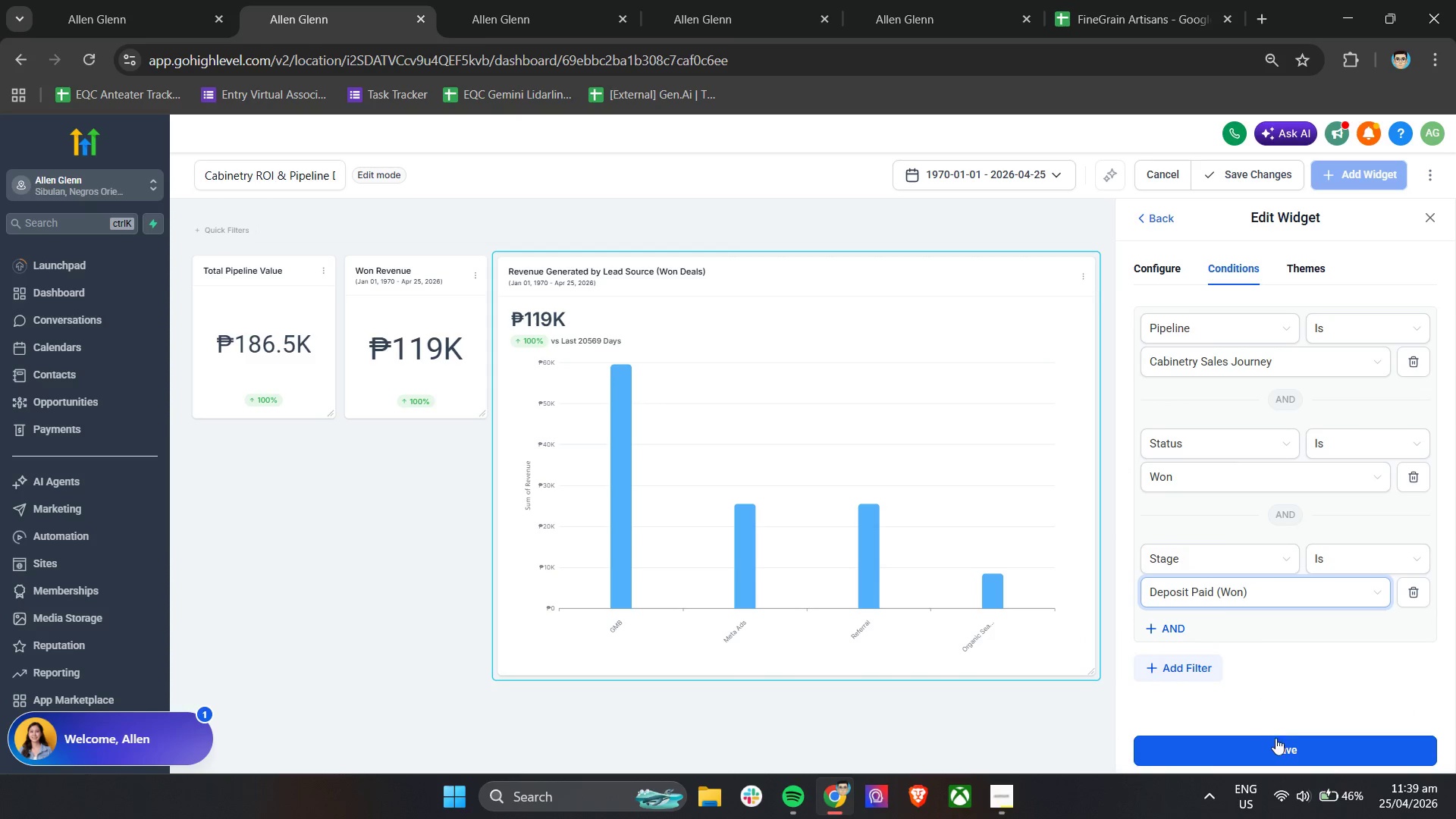 
left_click([1275, 751])
 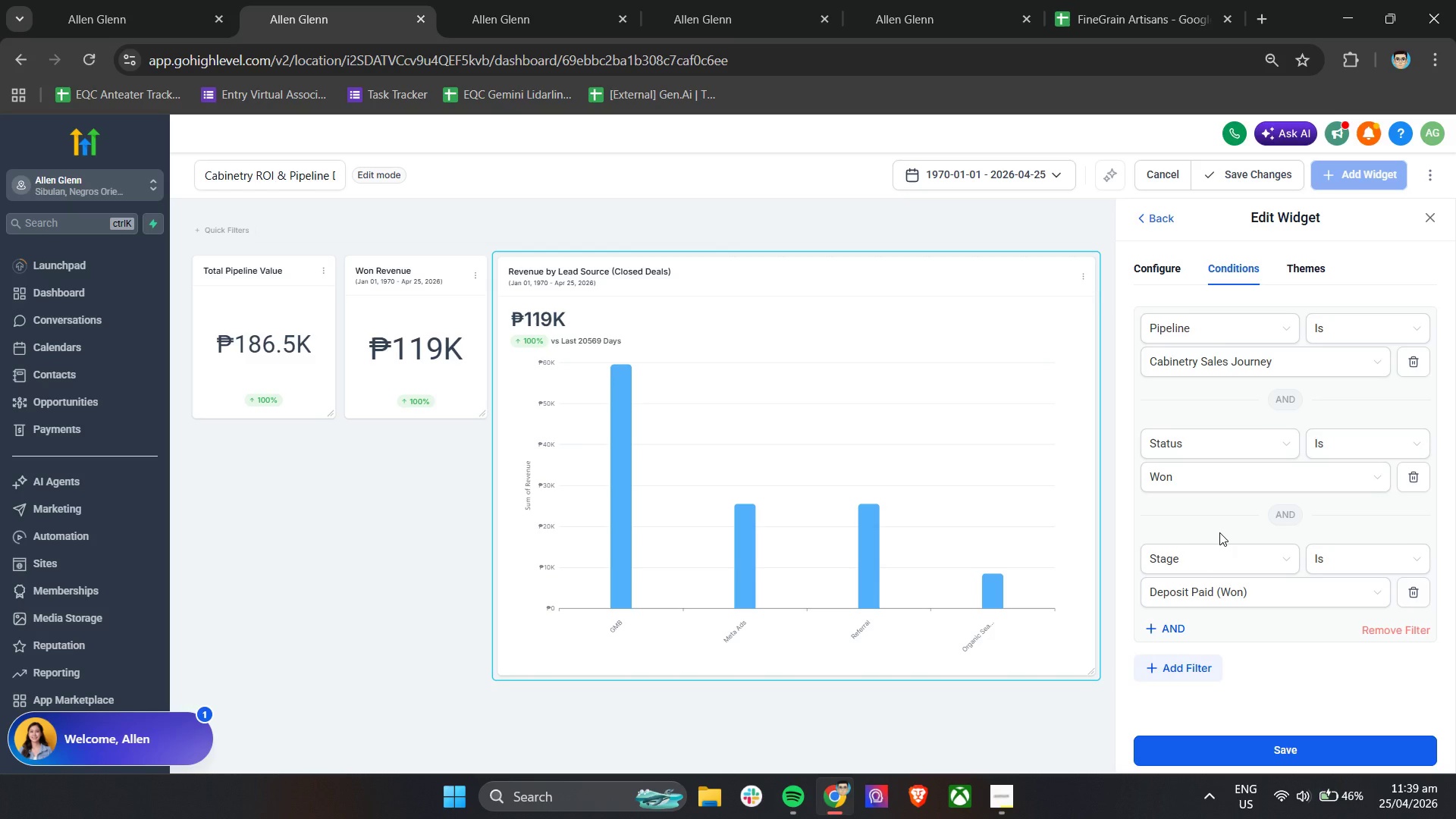 
wait(5.64)
 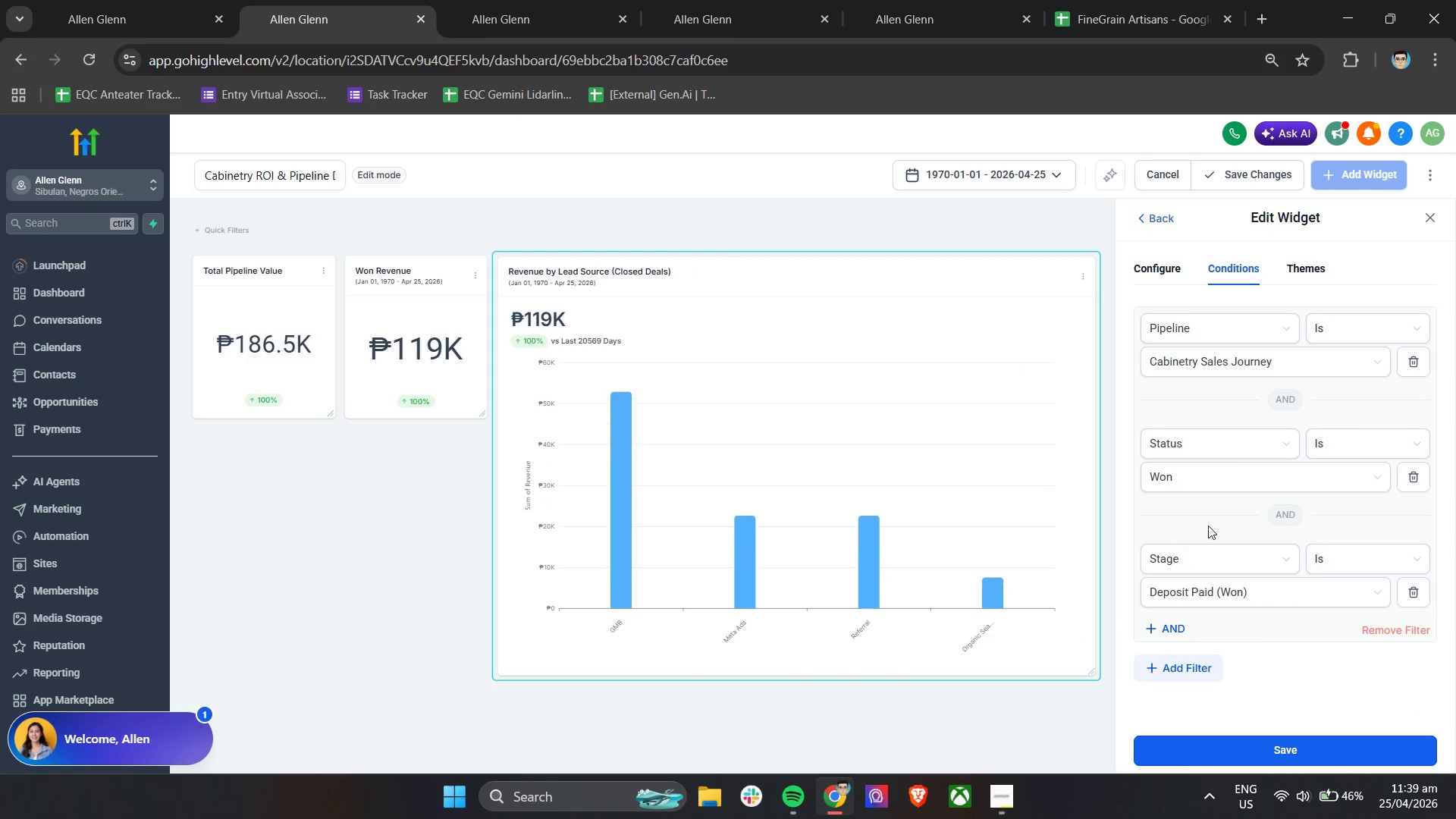 
left_click([1414, 594])
 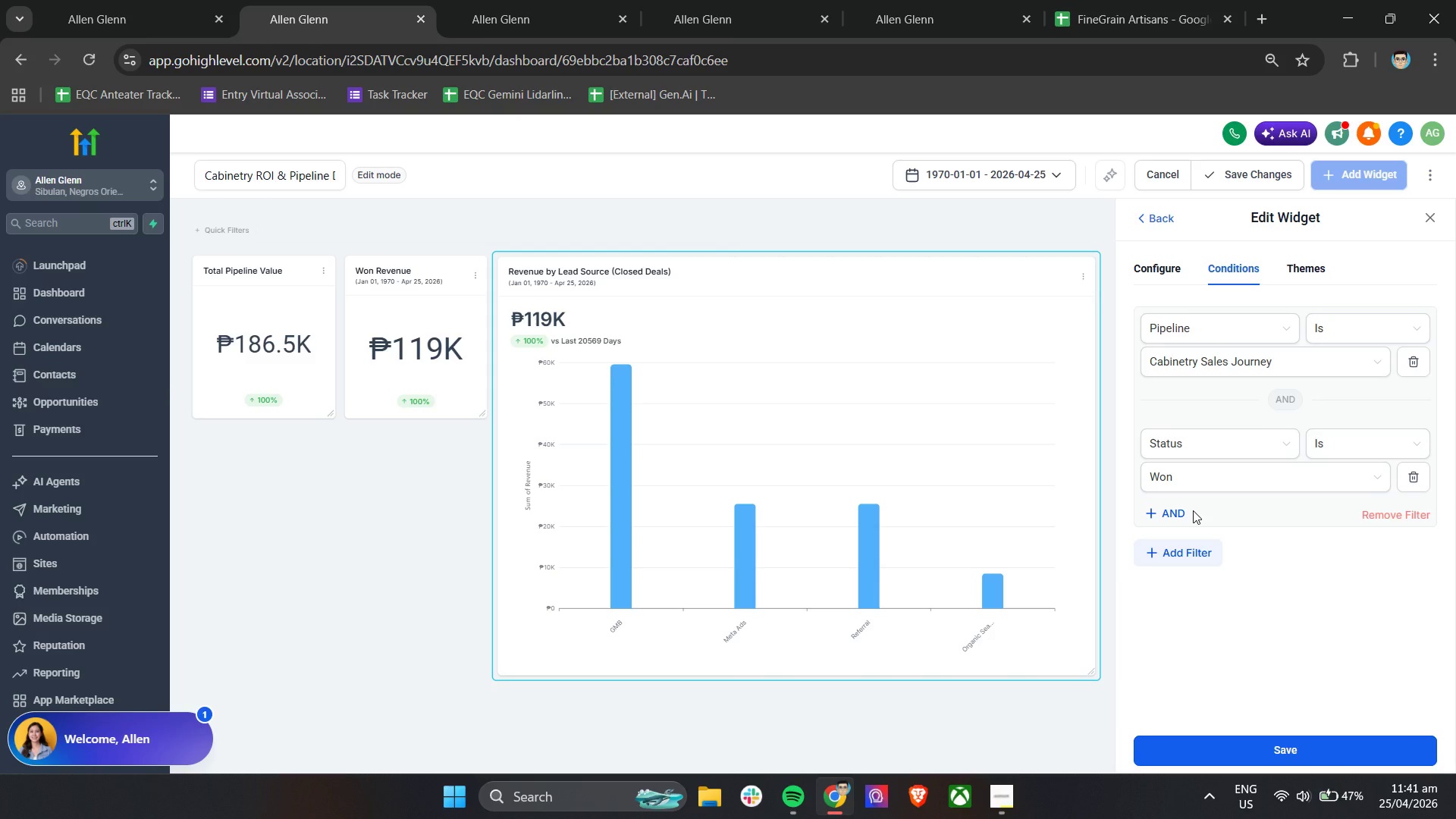 
wait(99.48)
 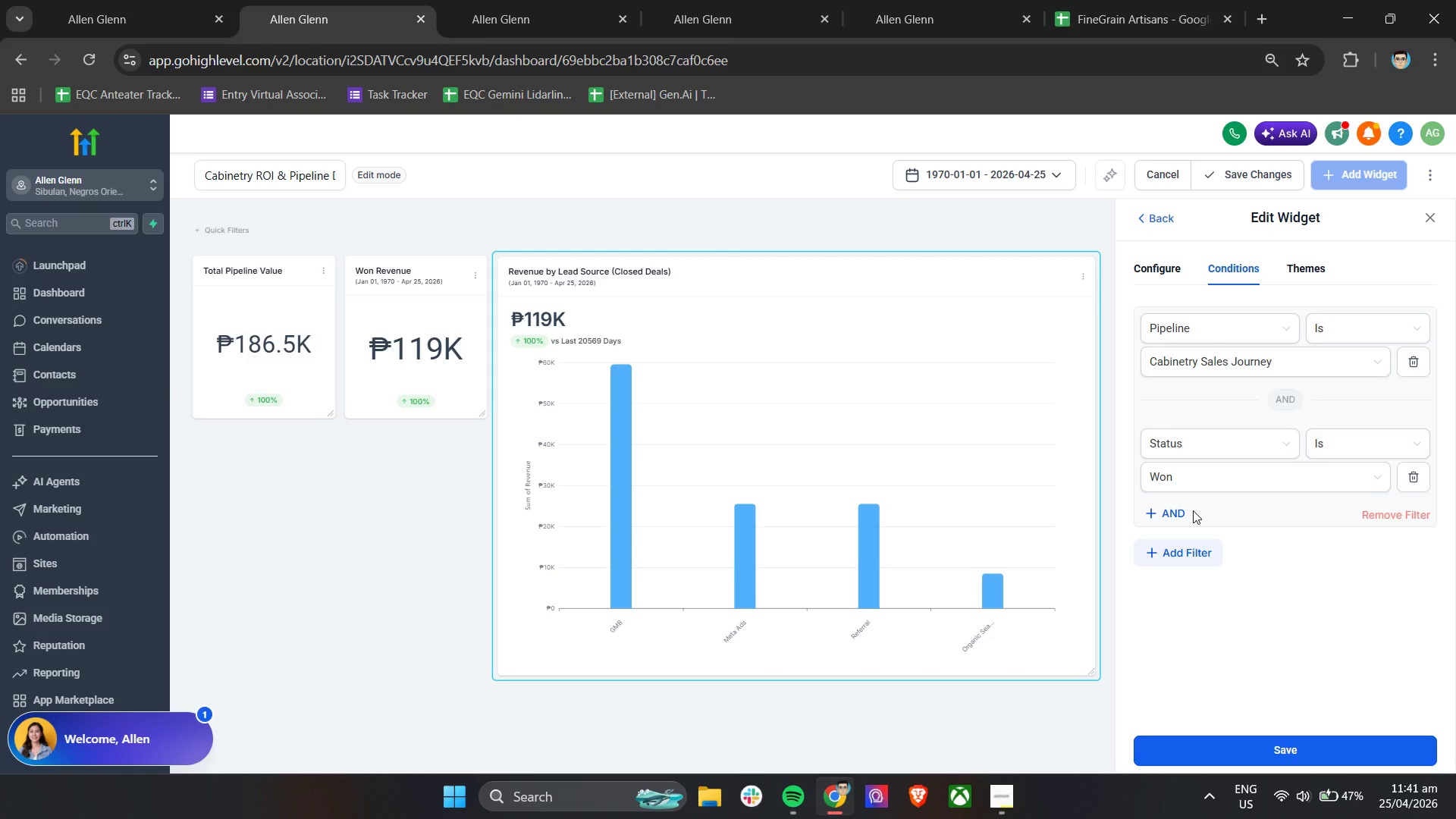 
double_click([1257, 748])
 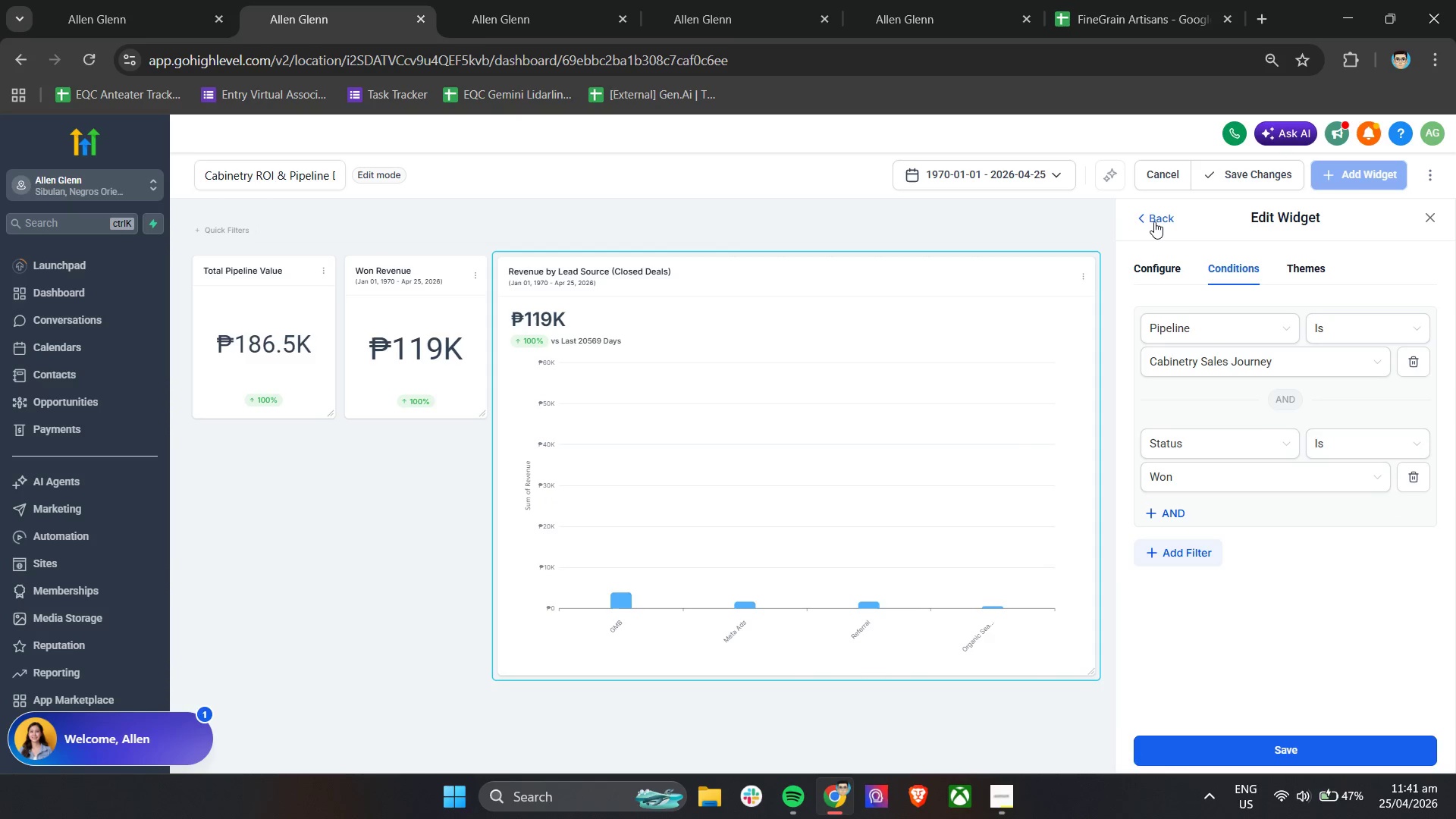 
left_click([1152, 221])
 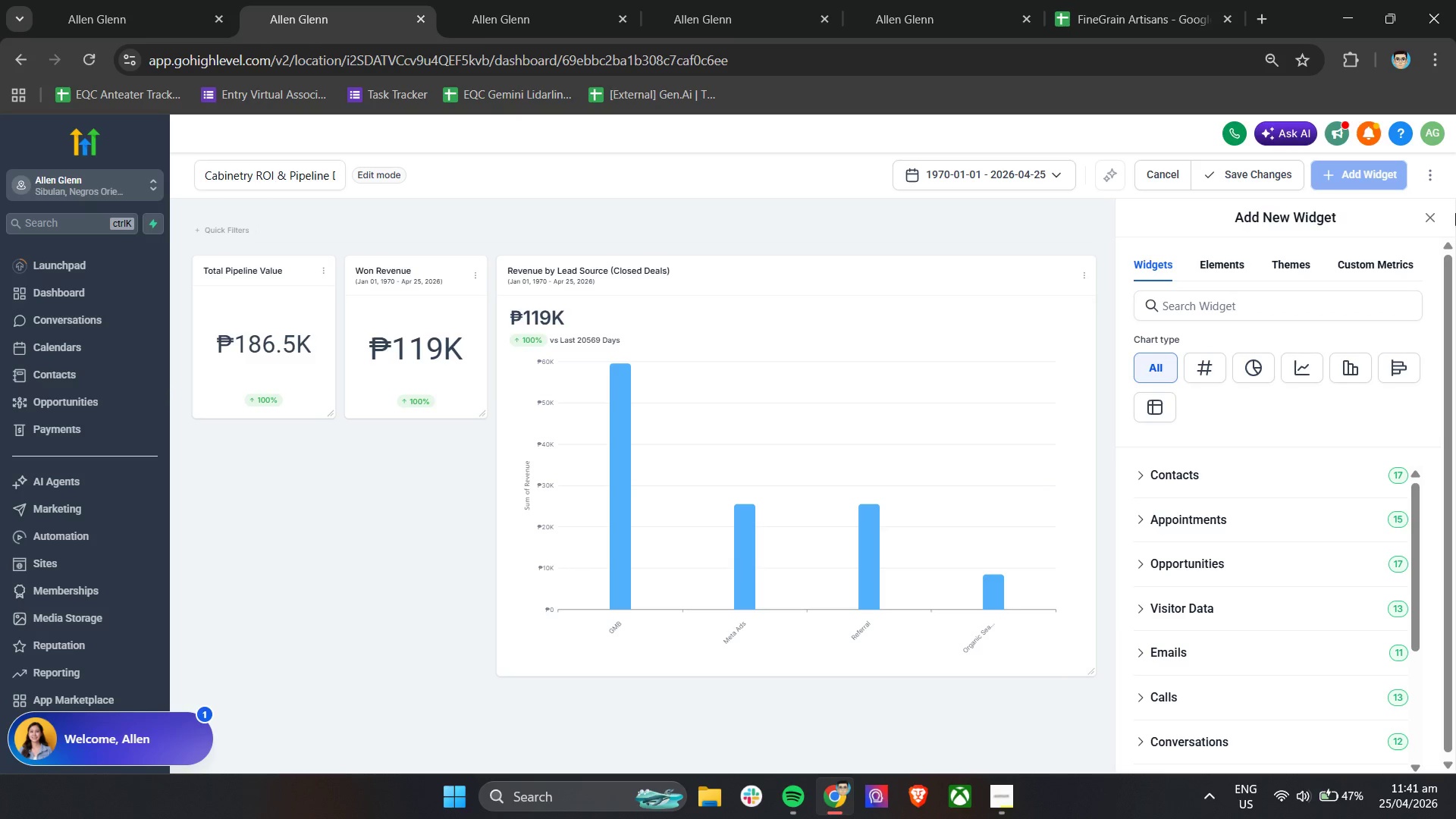 
left_click([1425, 219])
 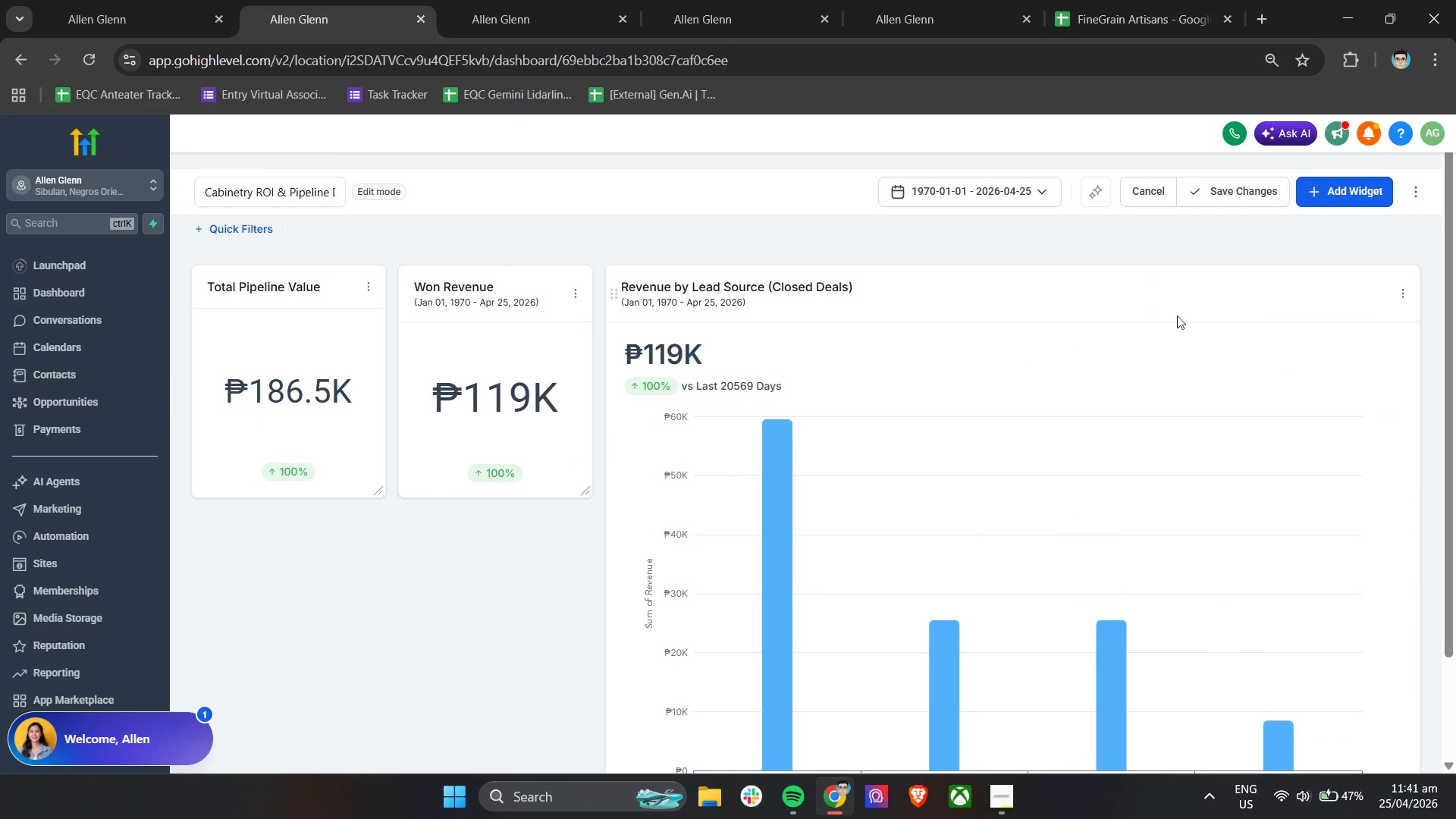 
left_click([1325, 694])
 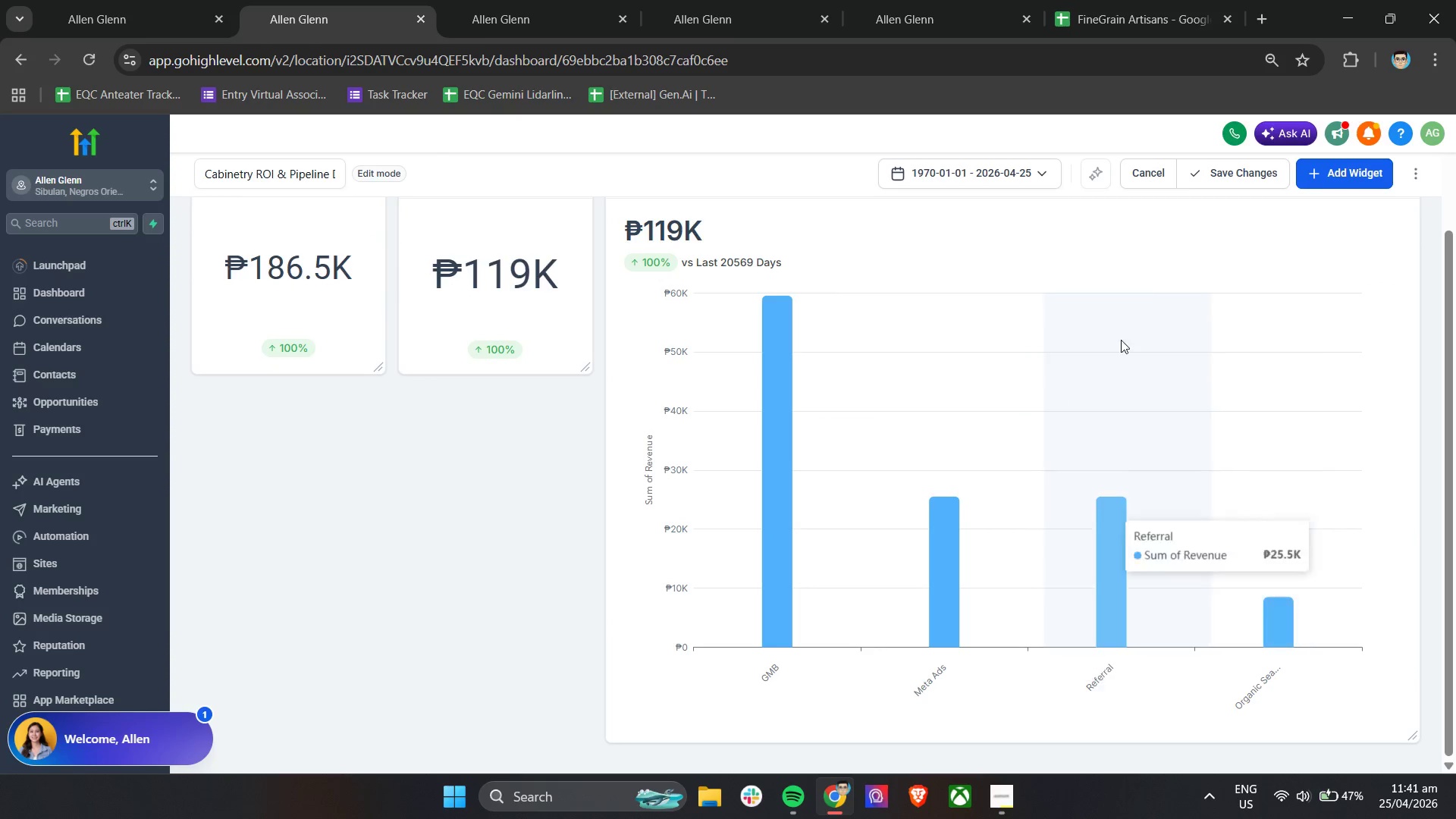 
scroll: coordinate [1125, 559], scroll_direction: down, amount: 10.0
 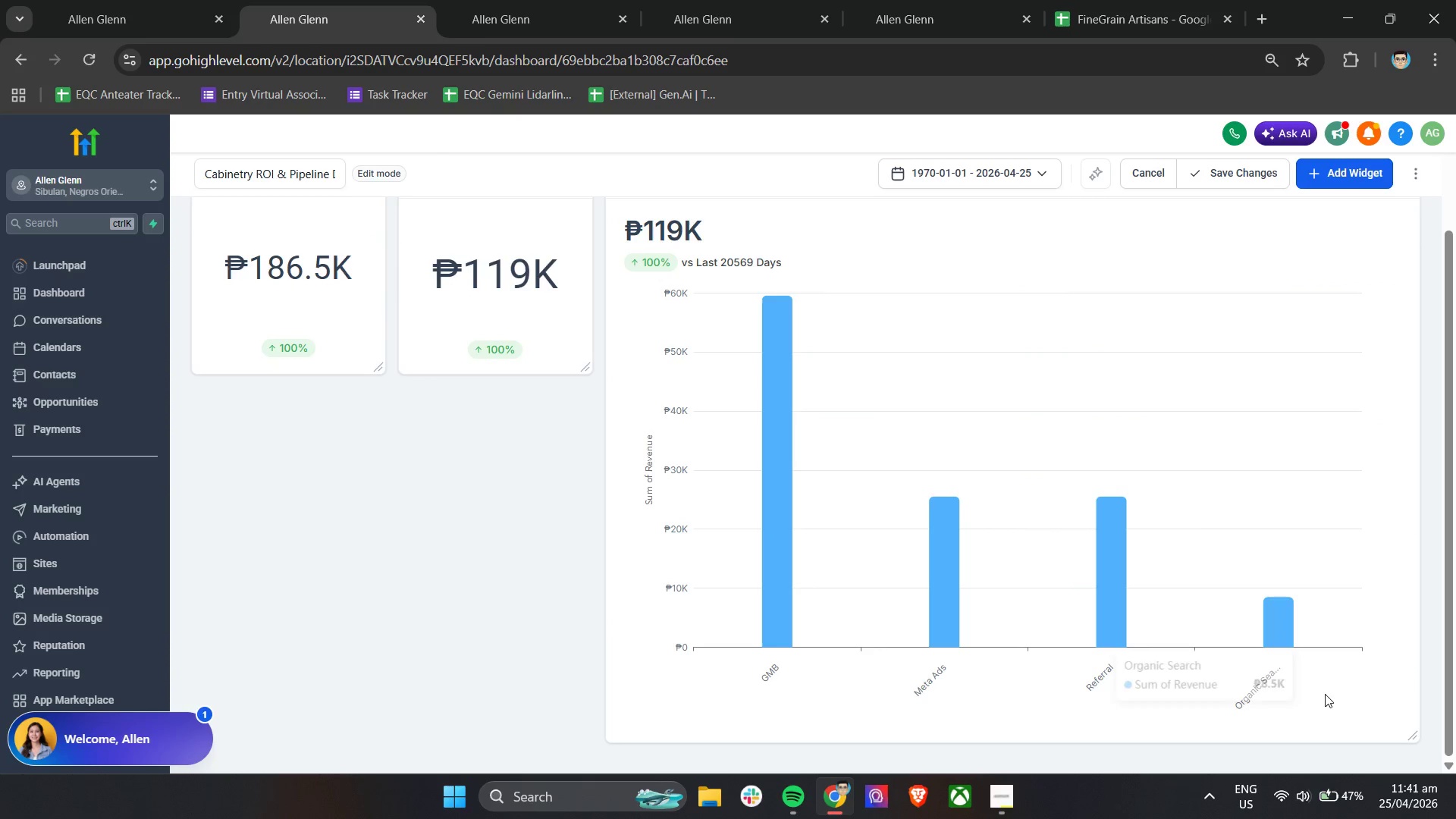 
scroll: coordinate [673, 428], scroll_direction: up, amount: 8.0
 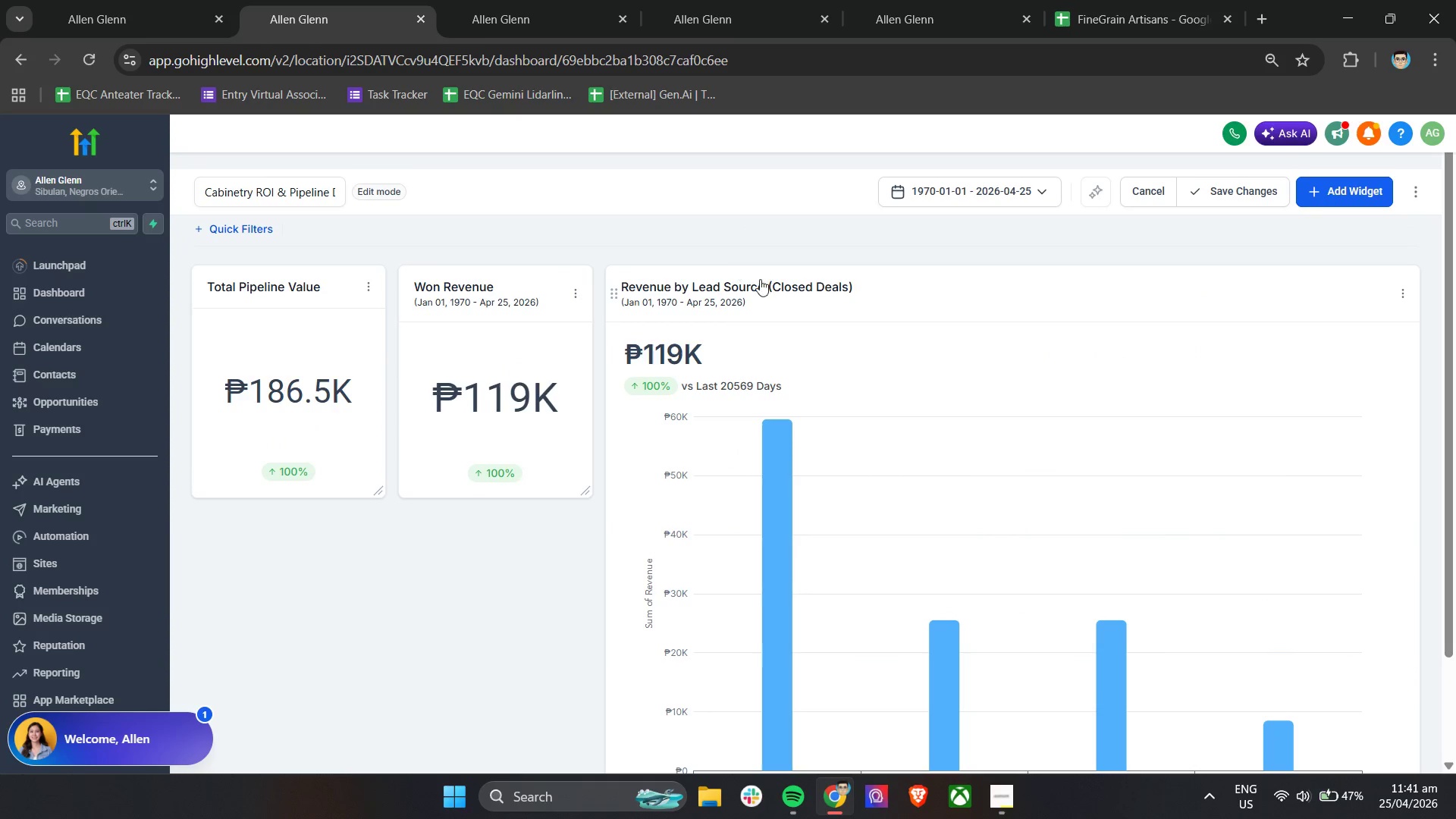 
left_click([777, 287])
 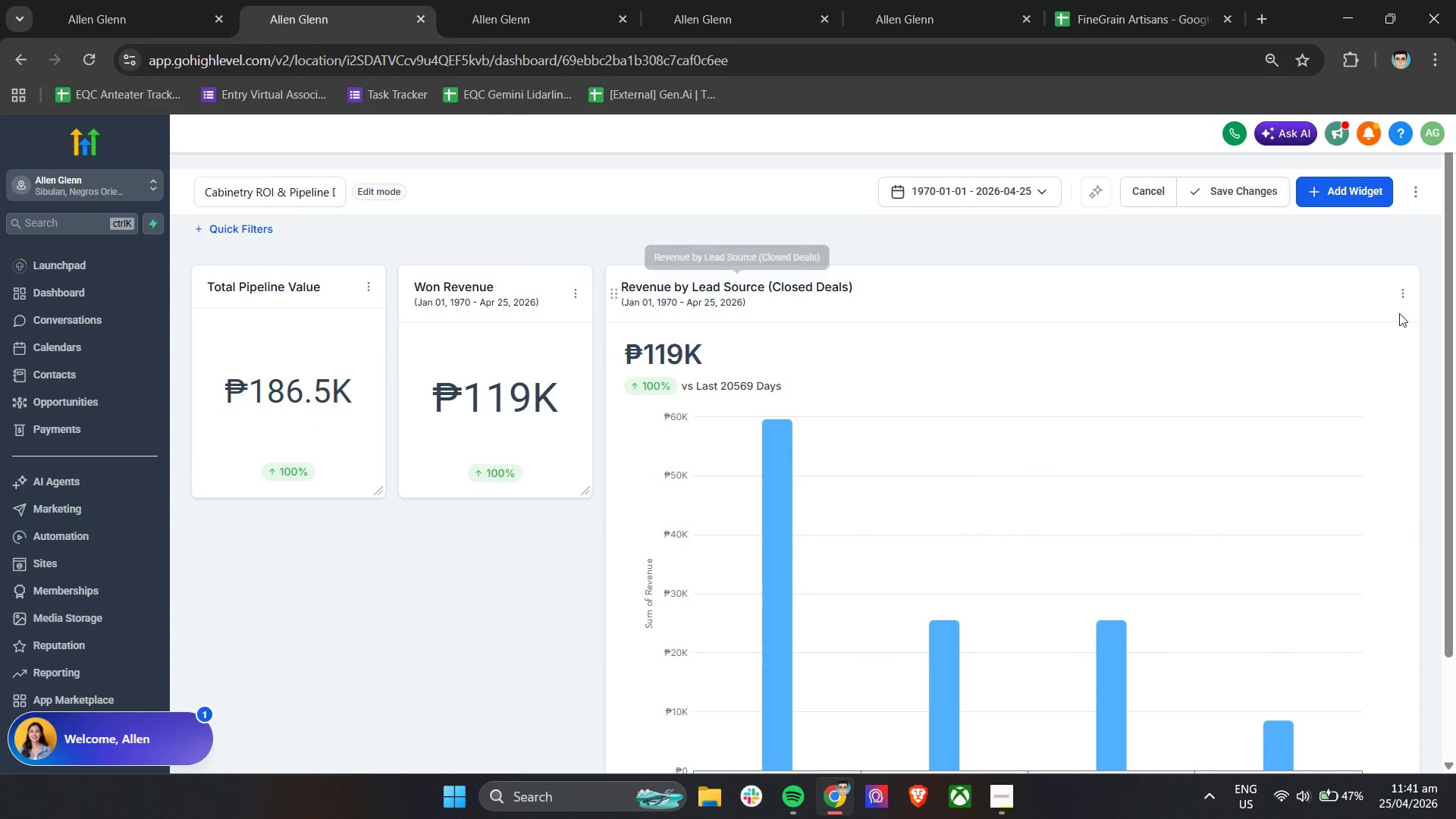 
left_click([1403, 287])
 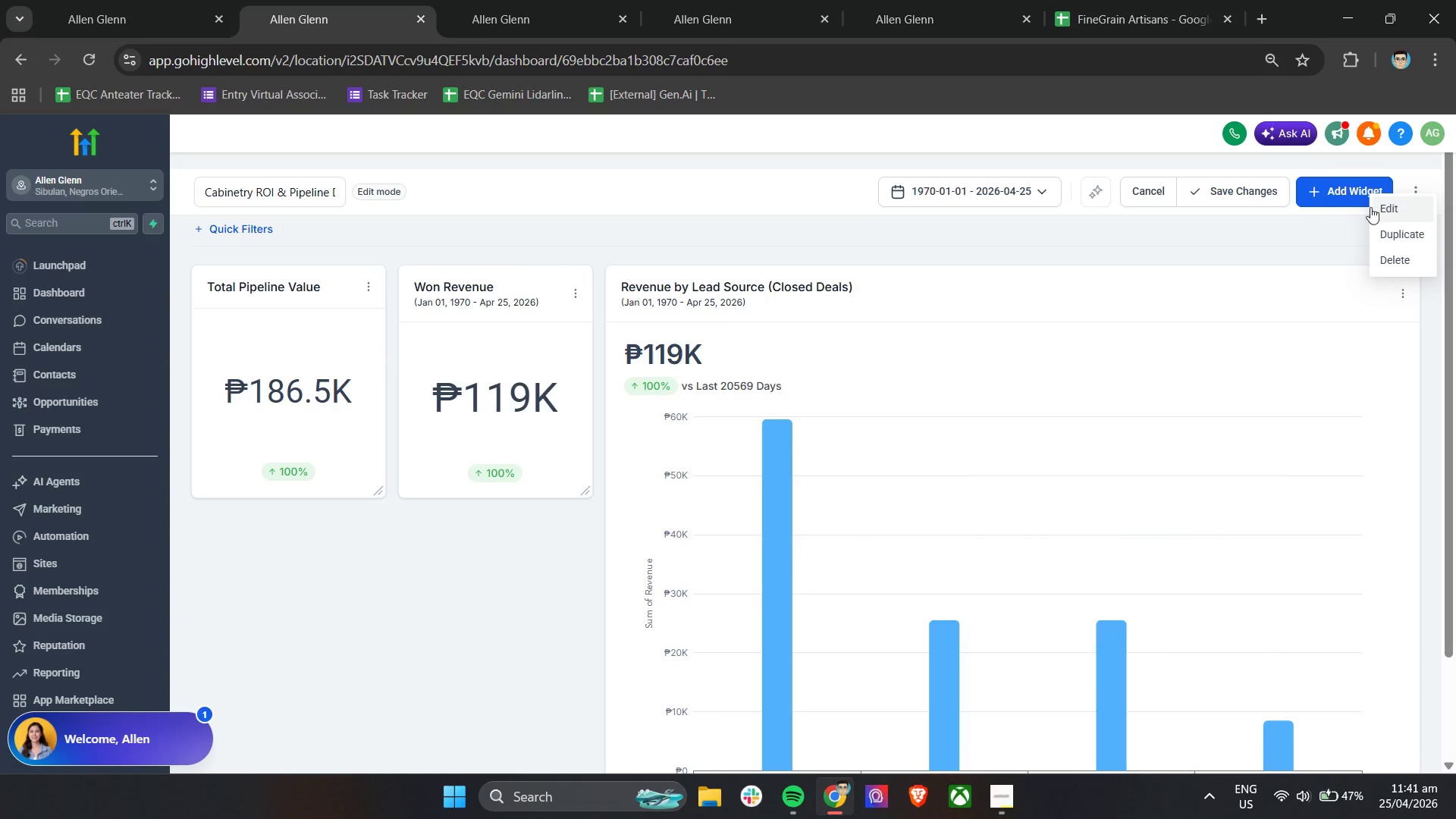 
left_click([1339, 189])
 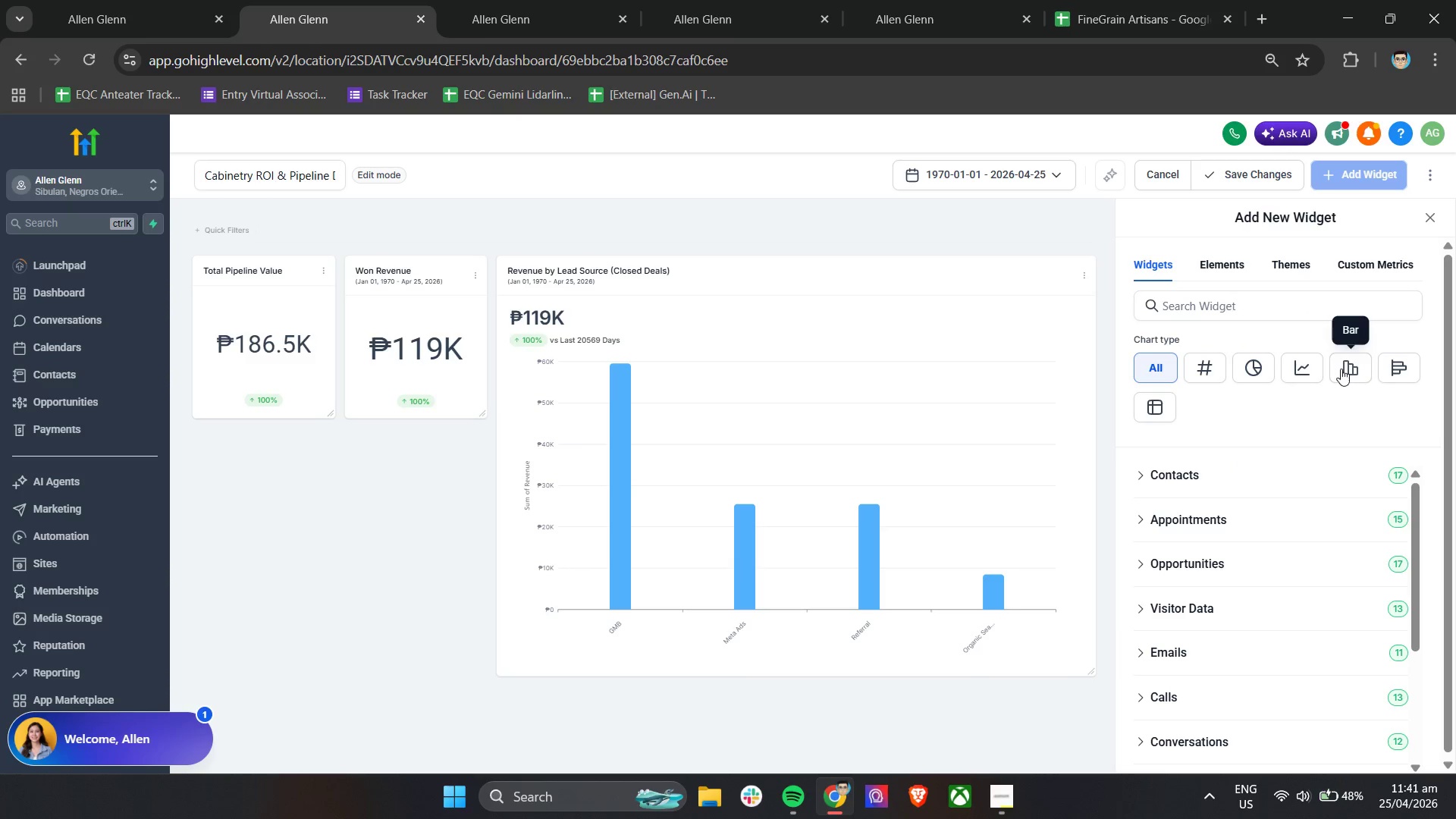 
wait(14.0)
 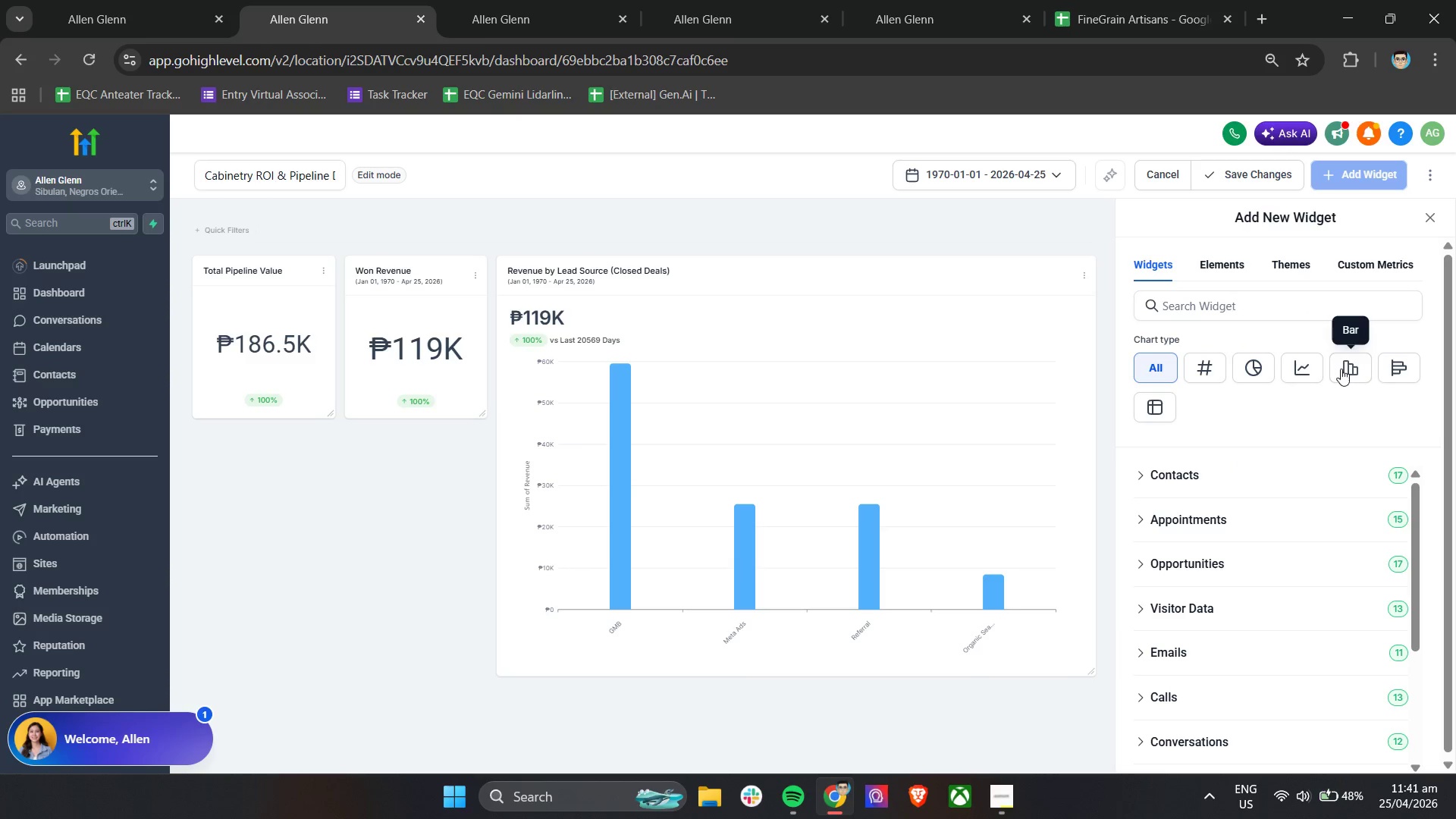 
left_click([1213, 299])
 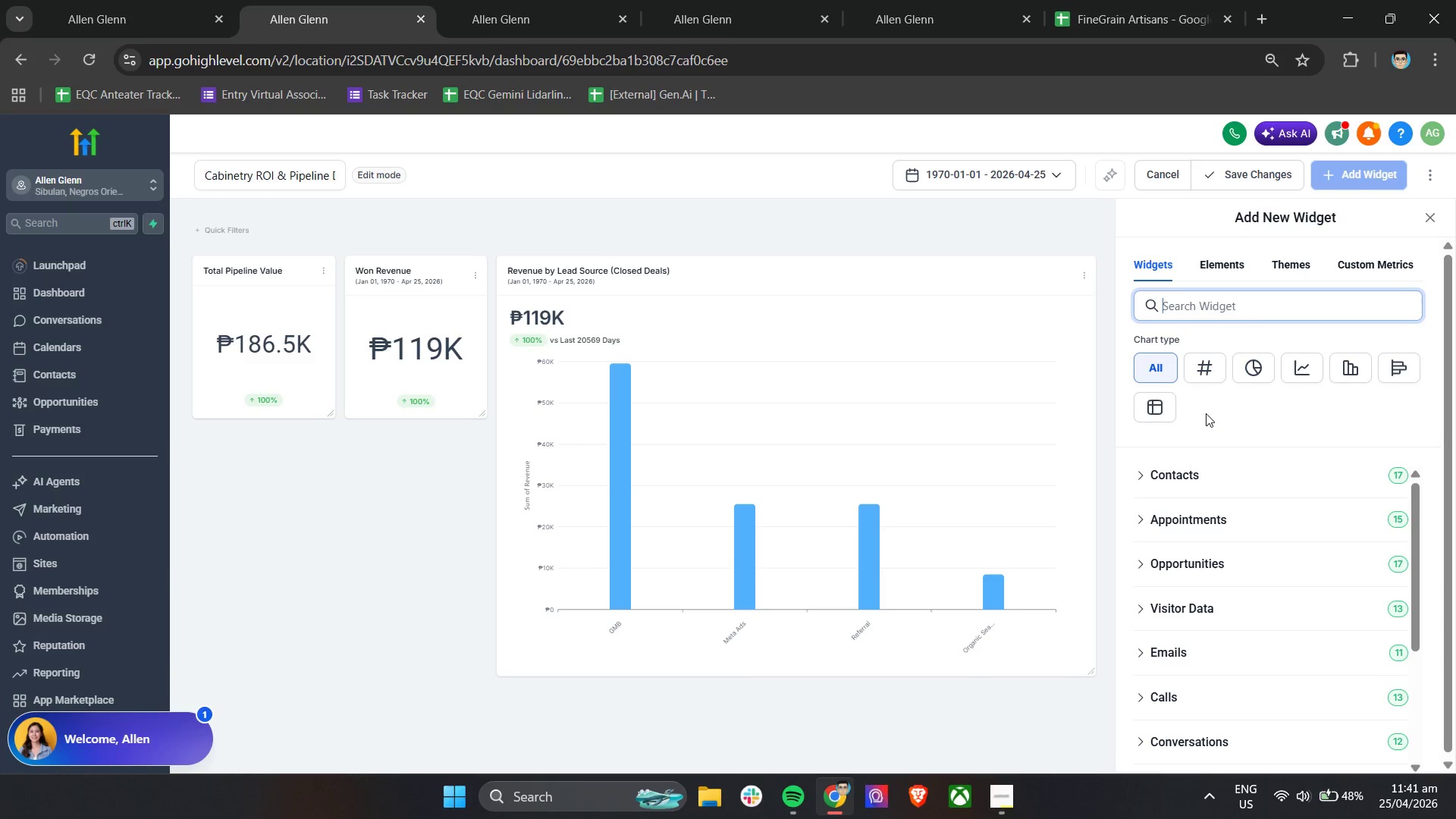 
wait(6.89)
 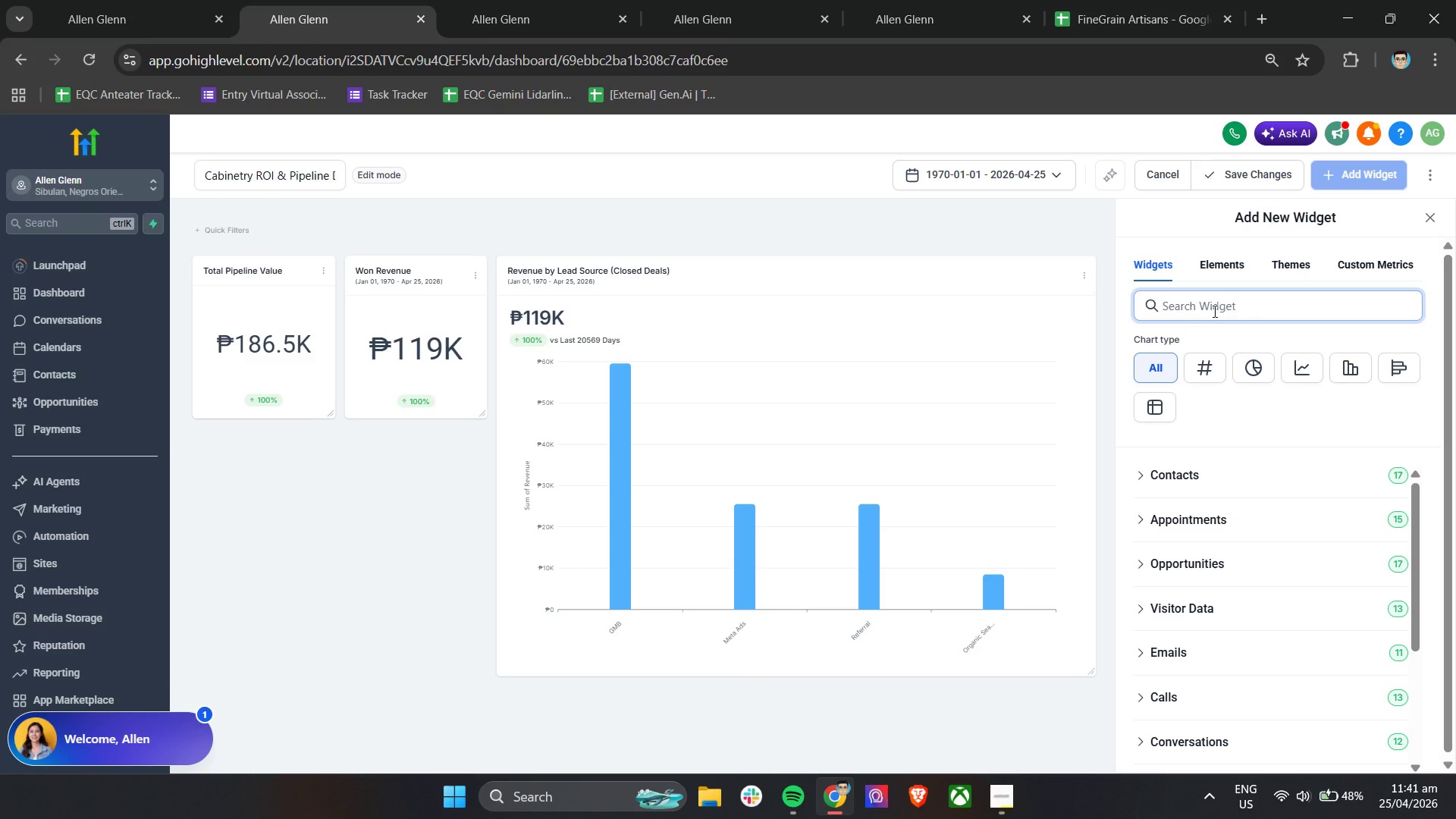 
left_click([1363, 378])
 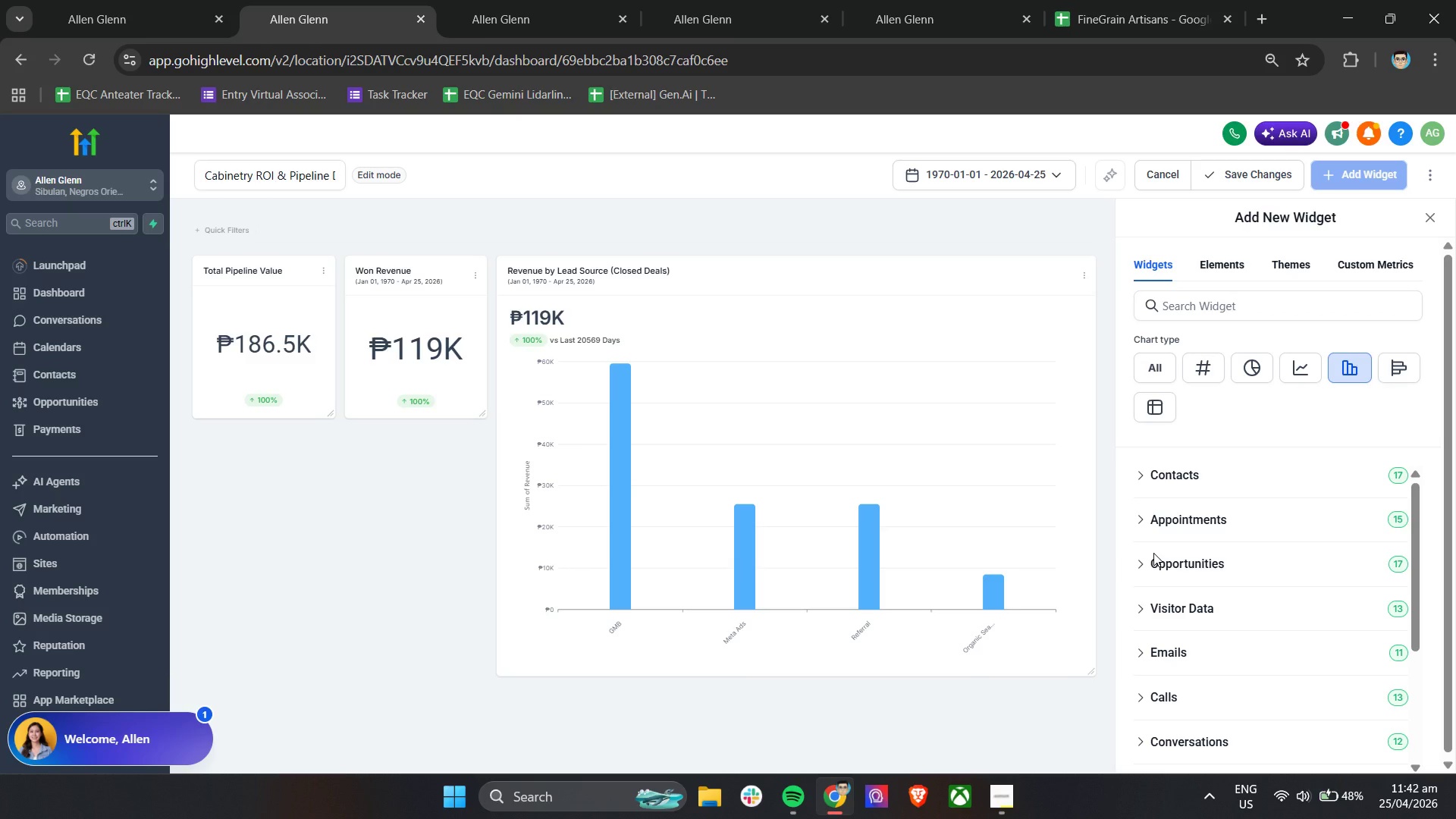 
wait(7.41)
 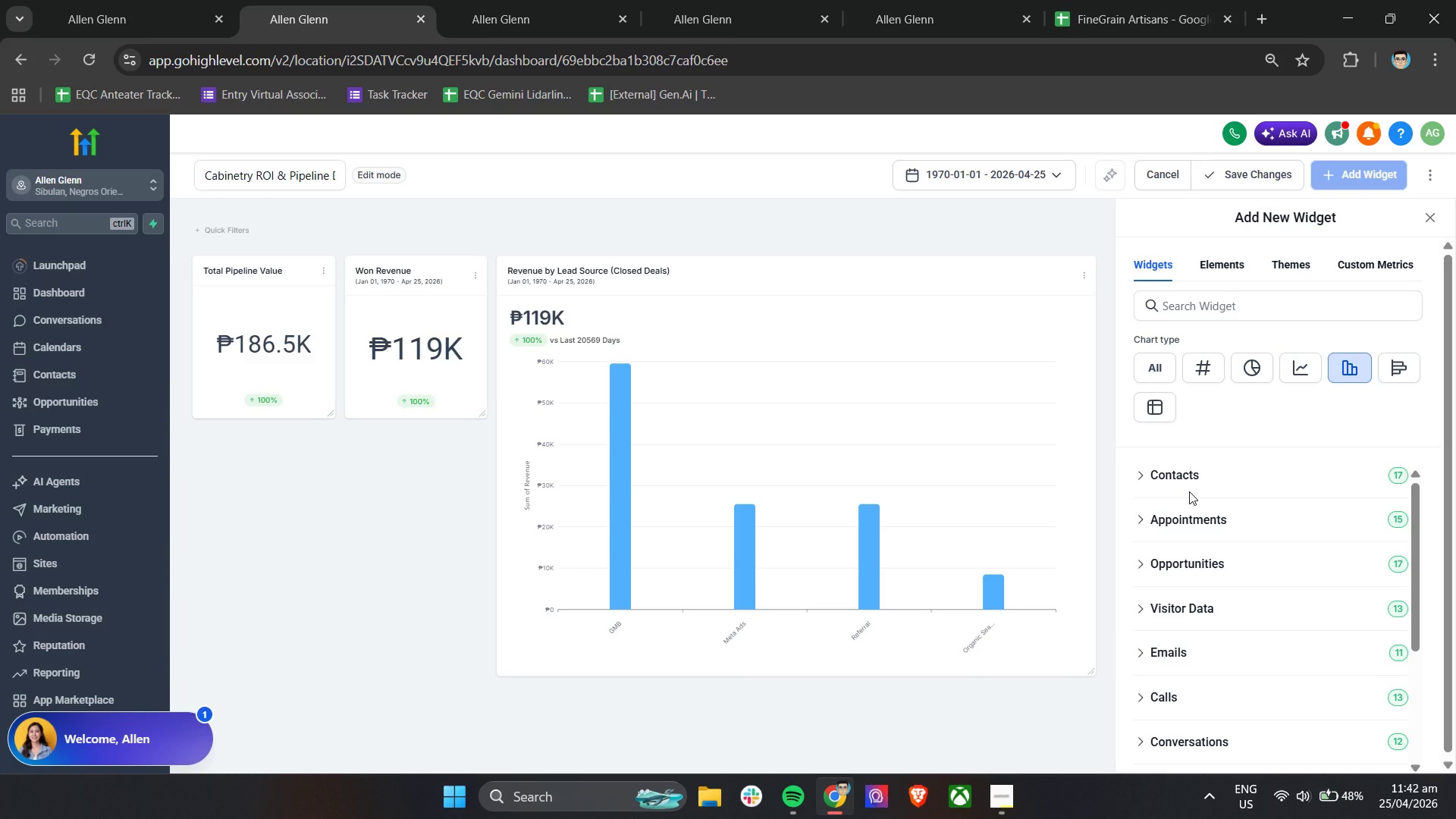 
left_click([1147, 557])
 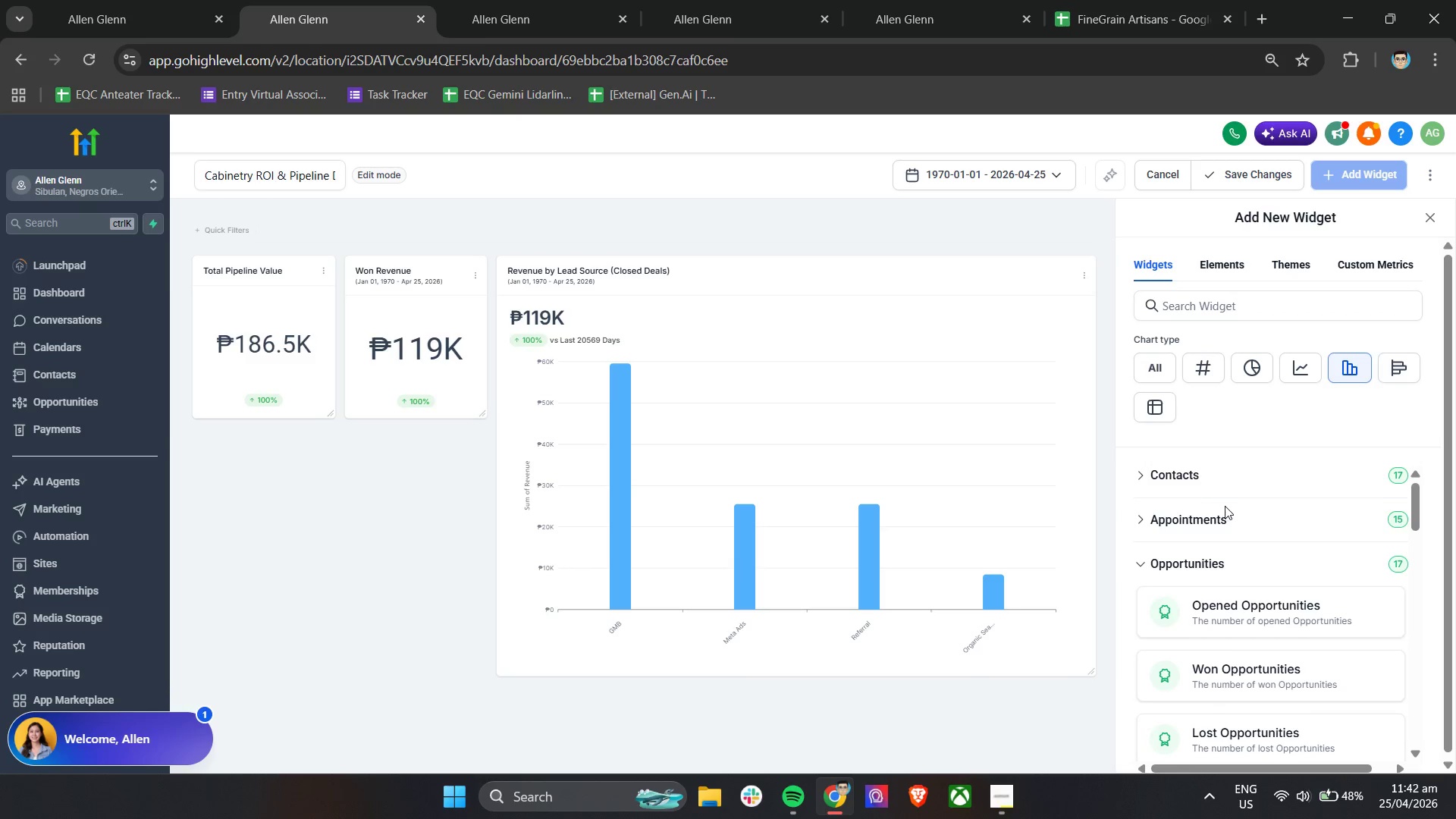 
scroll: coordinate [1313, 560], scroll_direction: down, amount: 3.0
 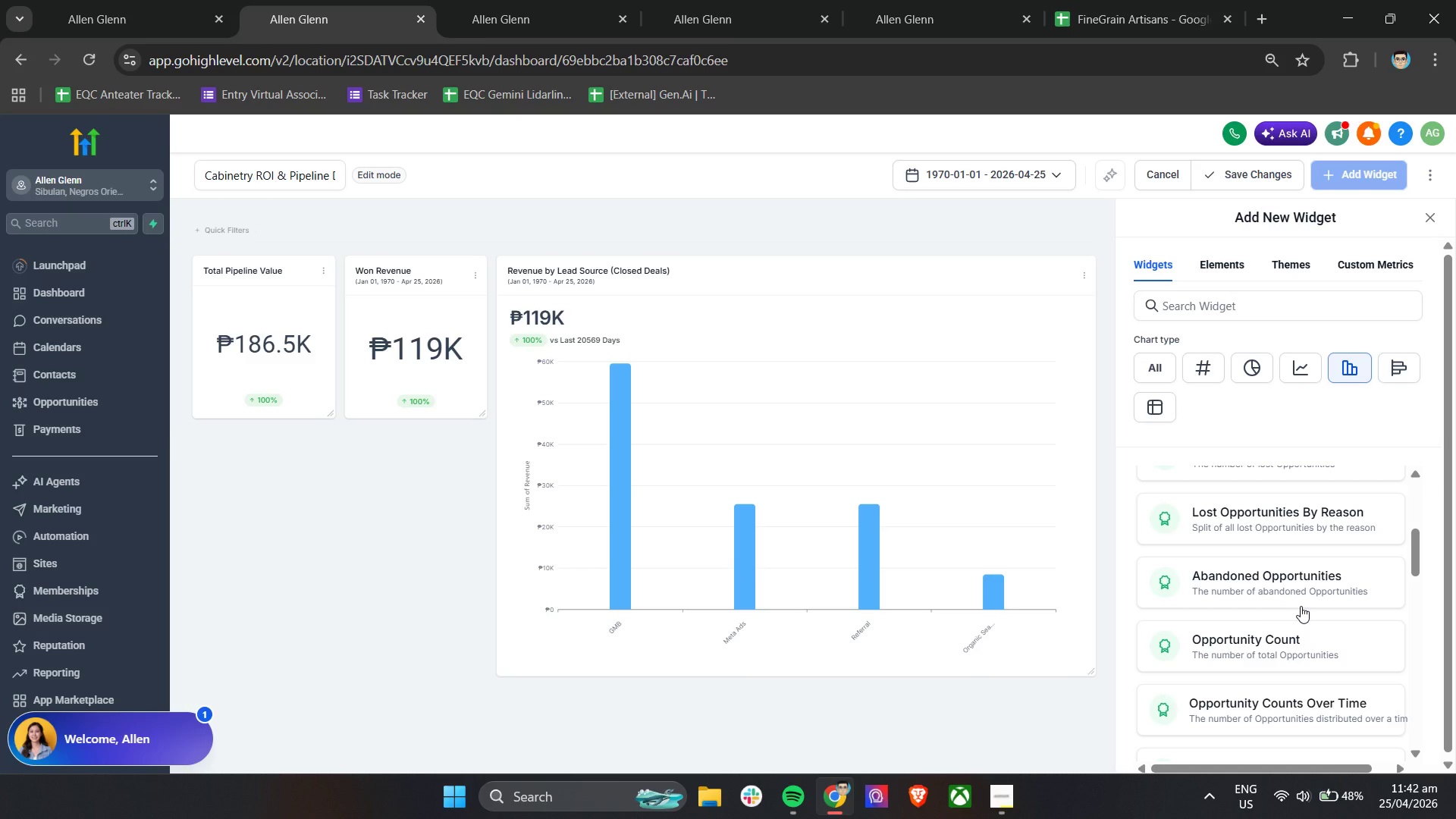 
wait(6.3)
 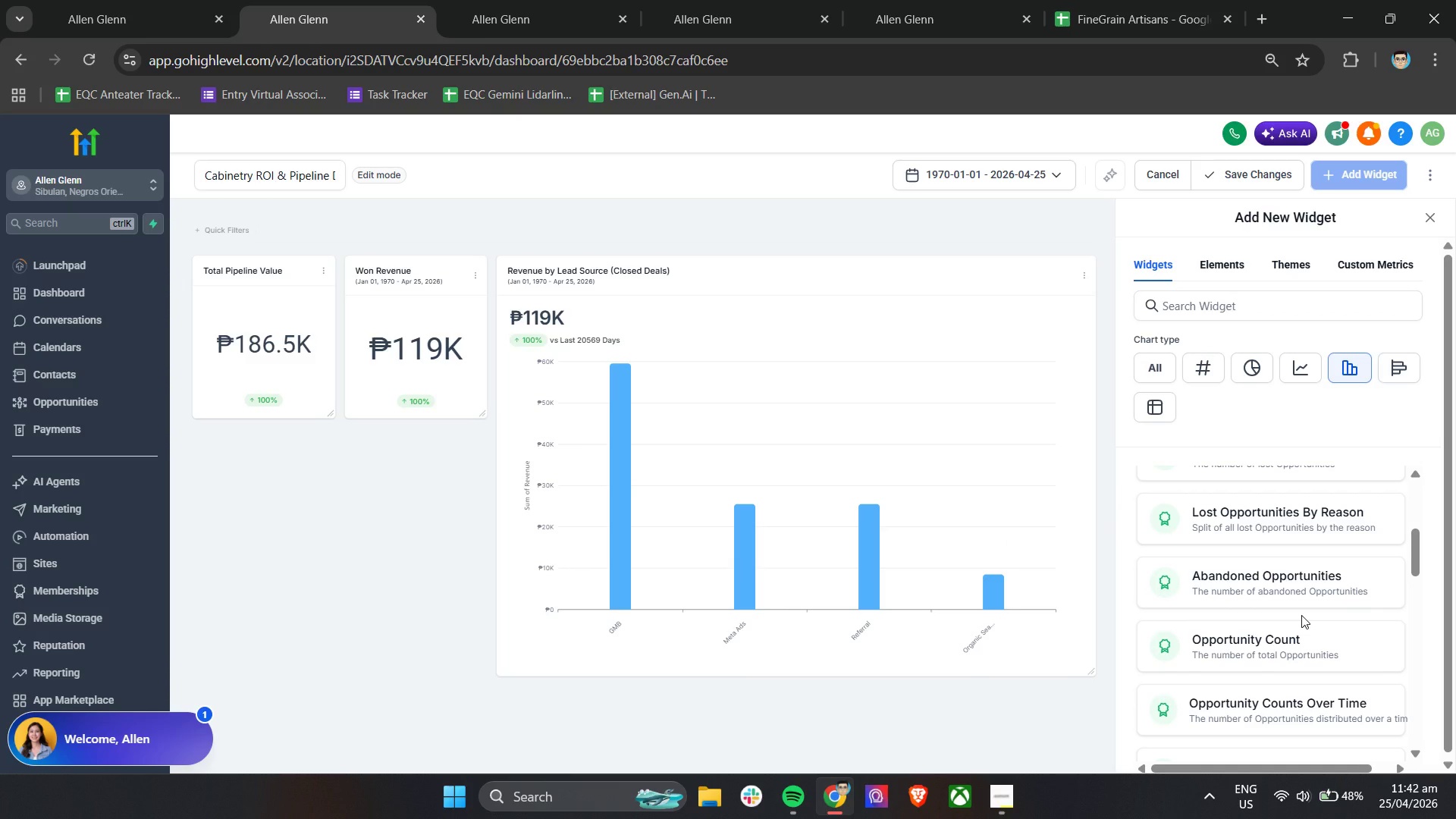 
scroll: coordinate [1327, 590], scroll_direction: down, amount: 2.0
 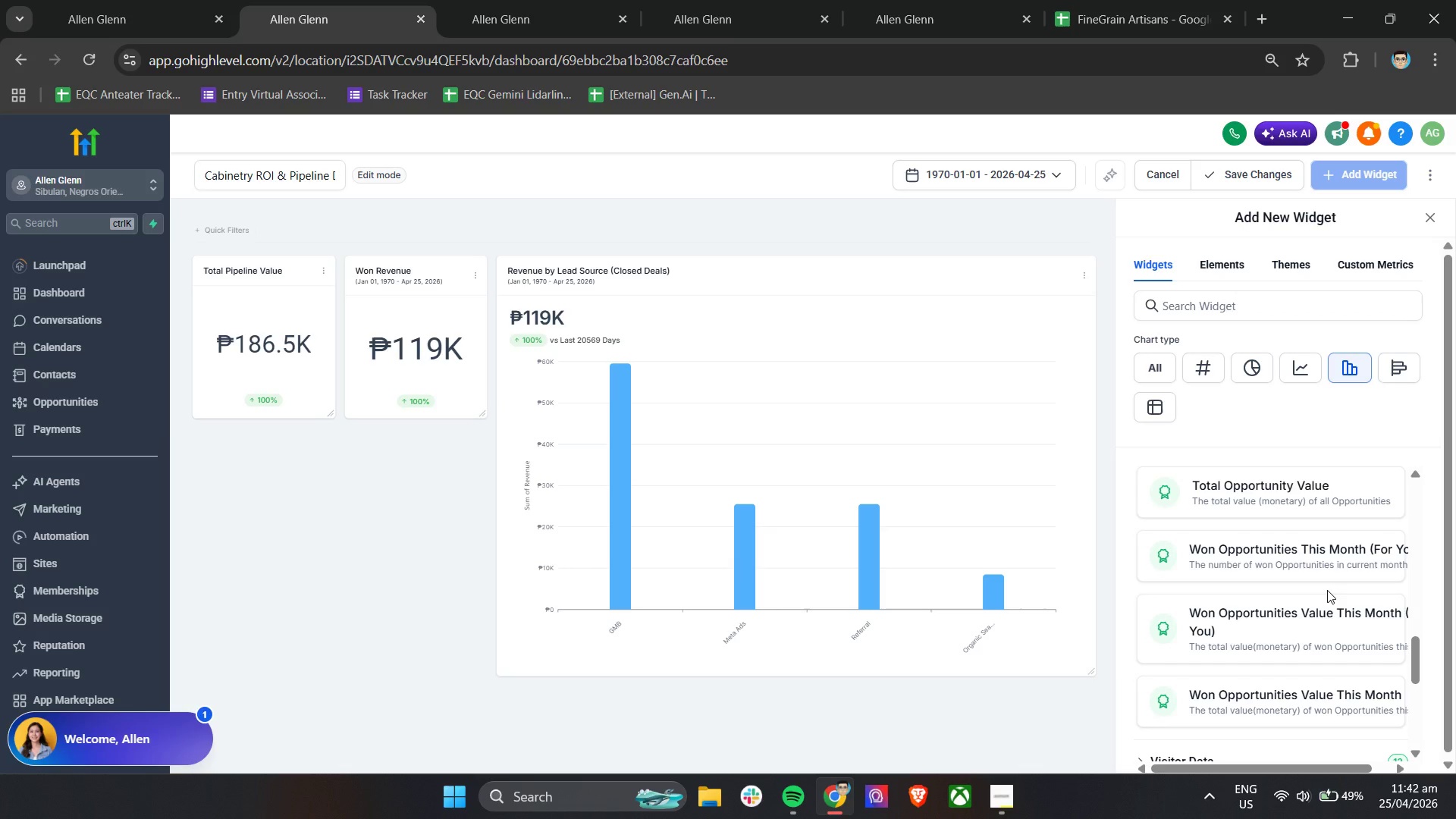 
scroll: coordinate [1327, 590], scroll_direction: up, amount: 2.0
 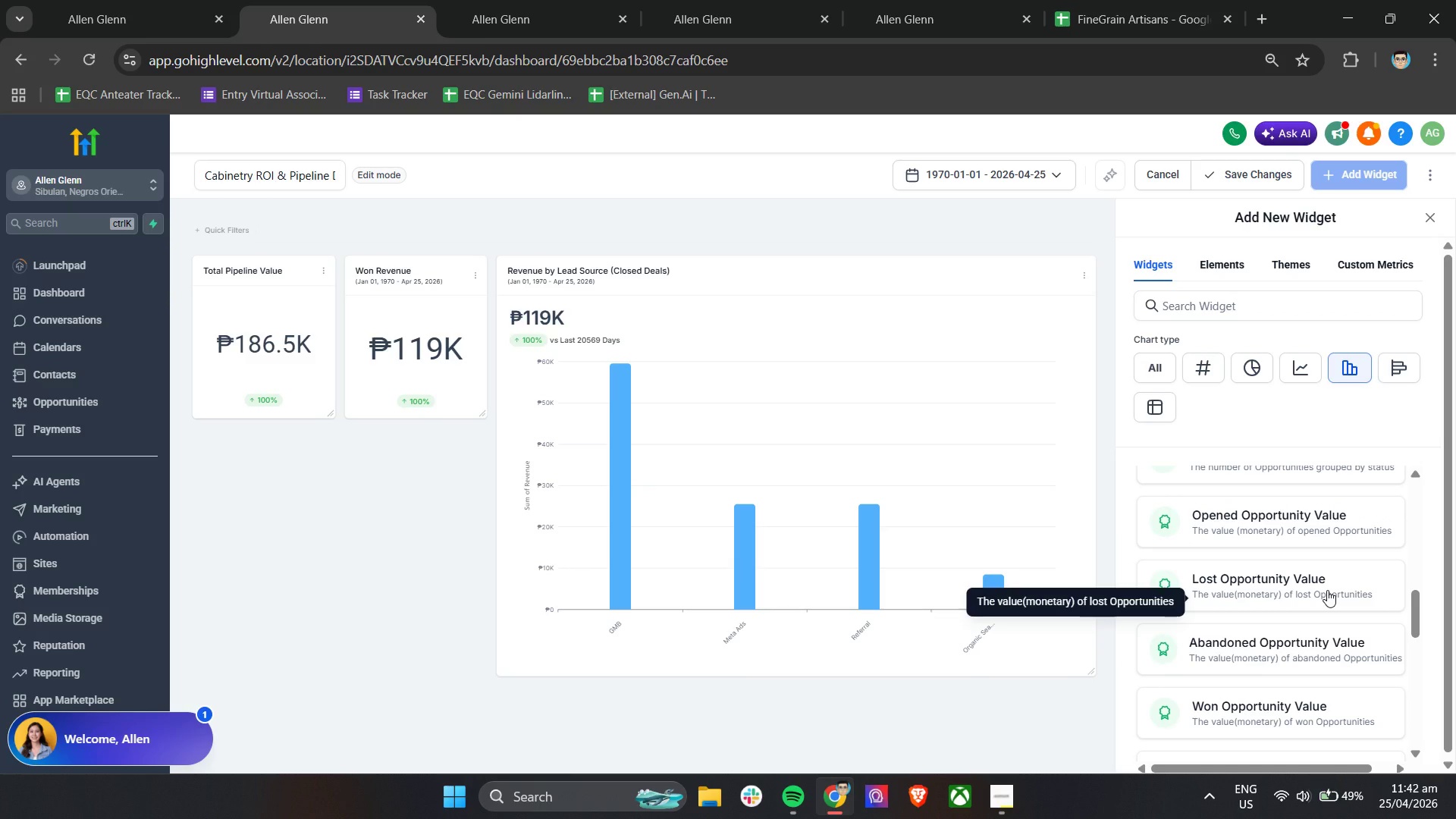 
wait(5.57)
 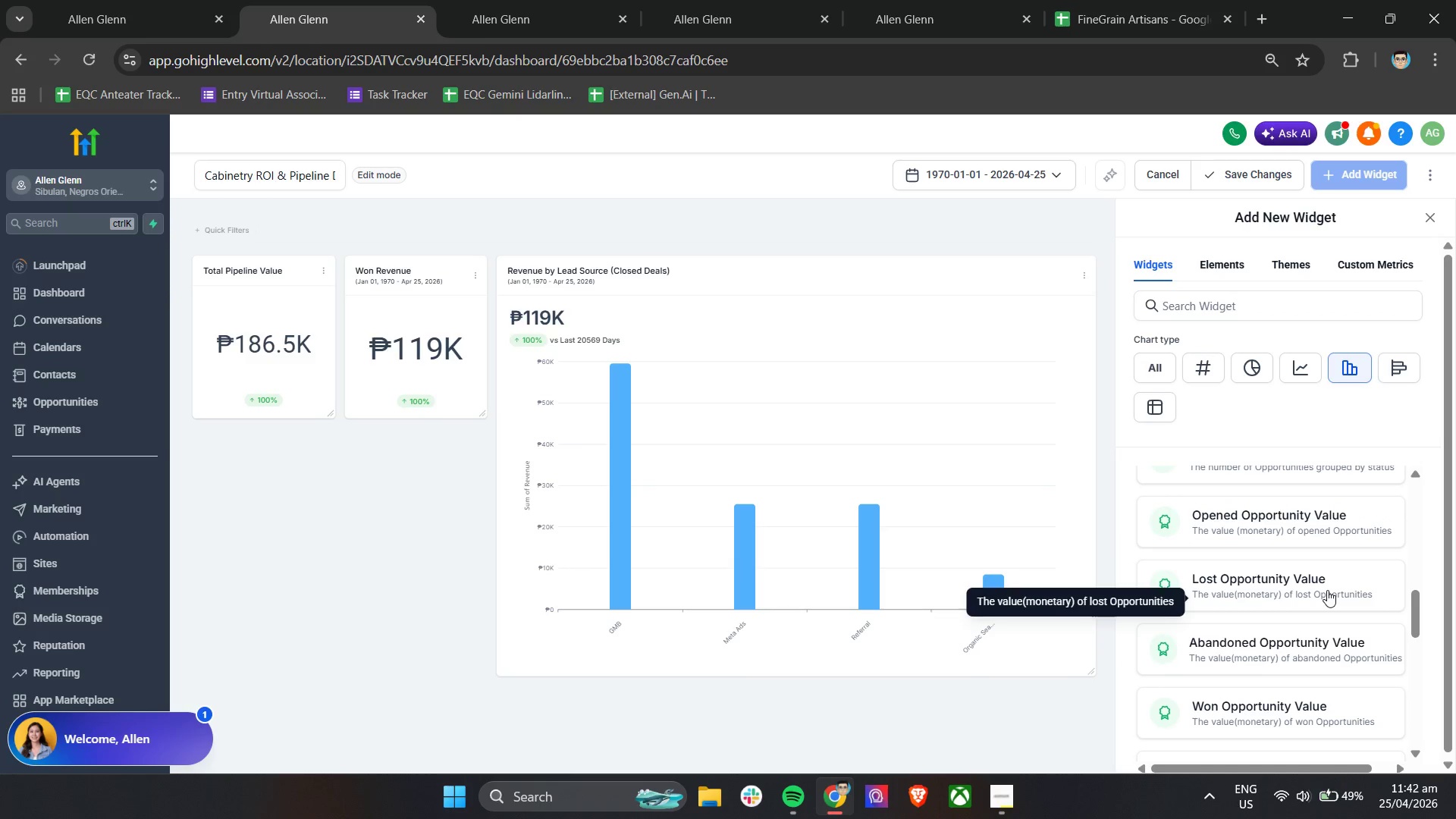 
scroll: coordinate [1327, 590], scroll_direction: up, amount: 5.0
 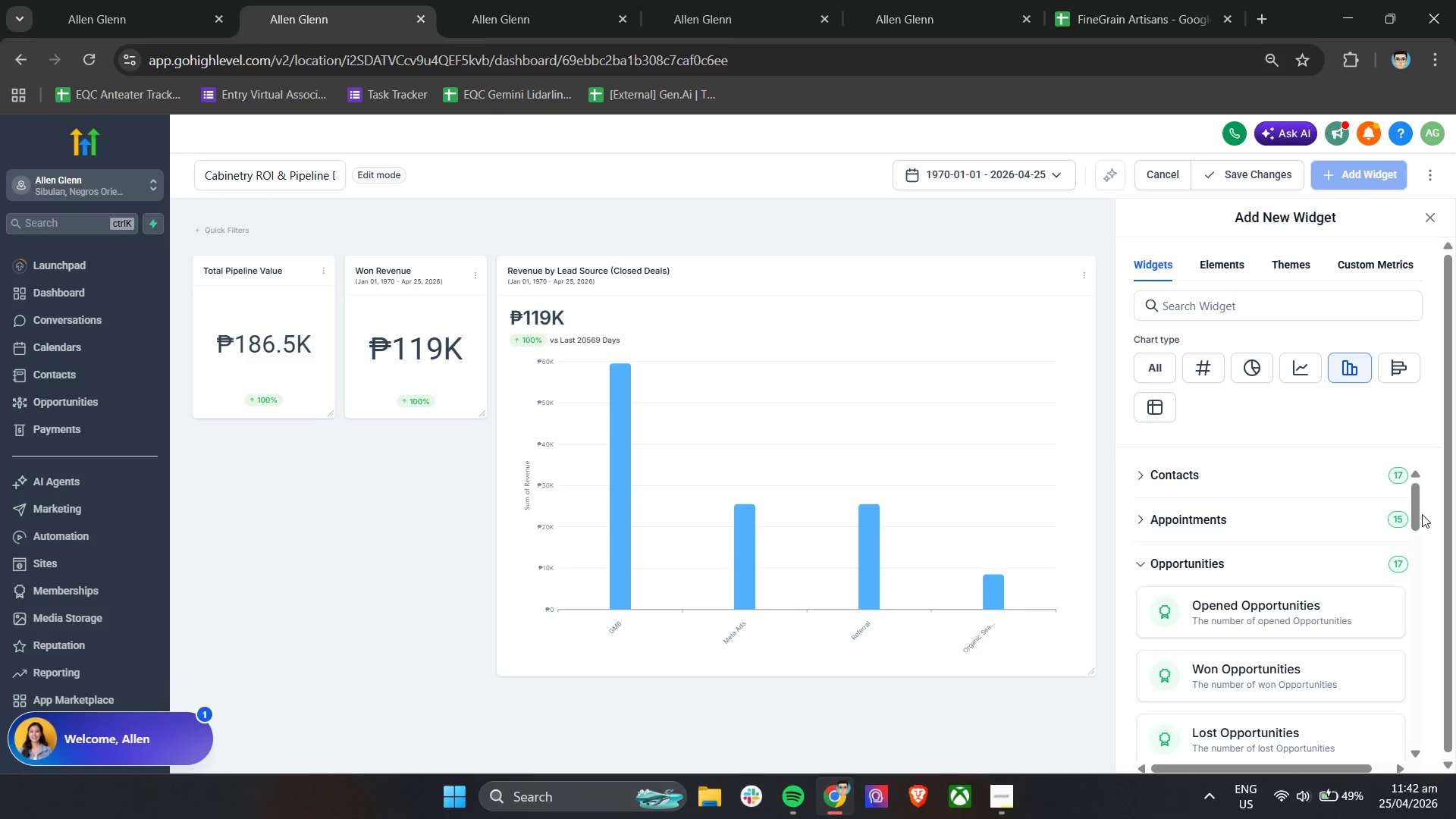 
left_click_drag(start_coordinate=[1417, 508], to_coordinate=[1431, 470])
 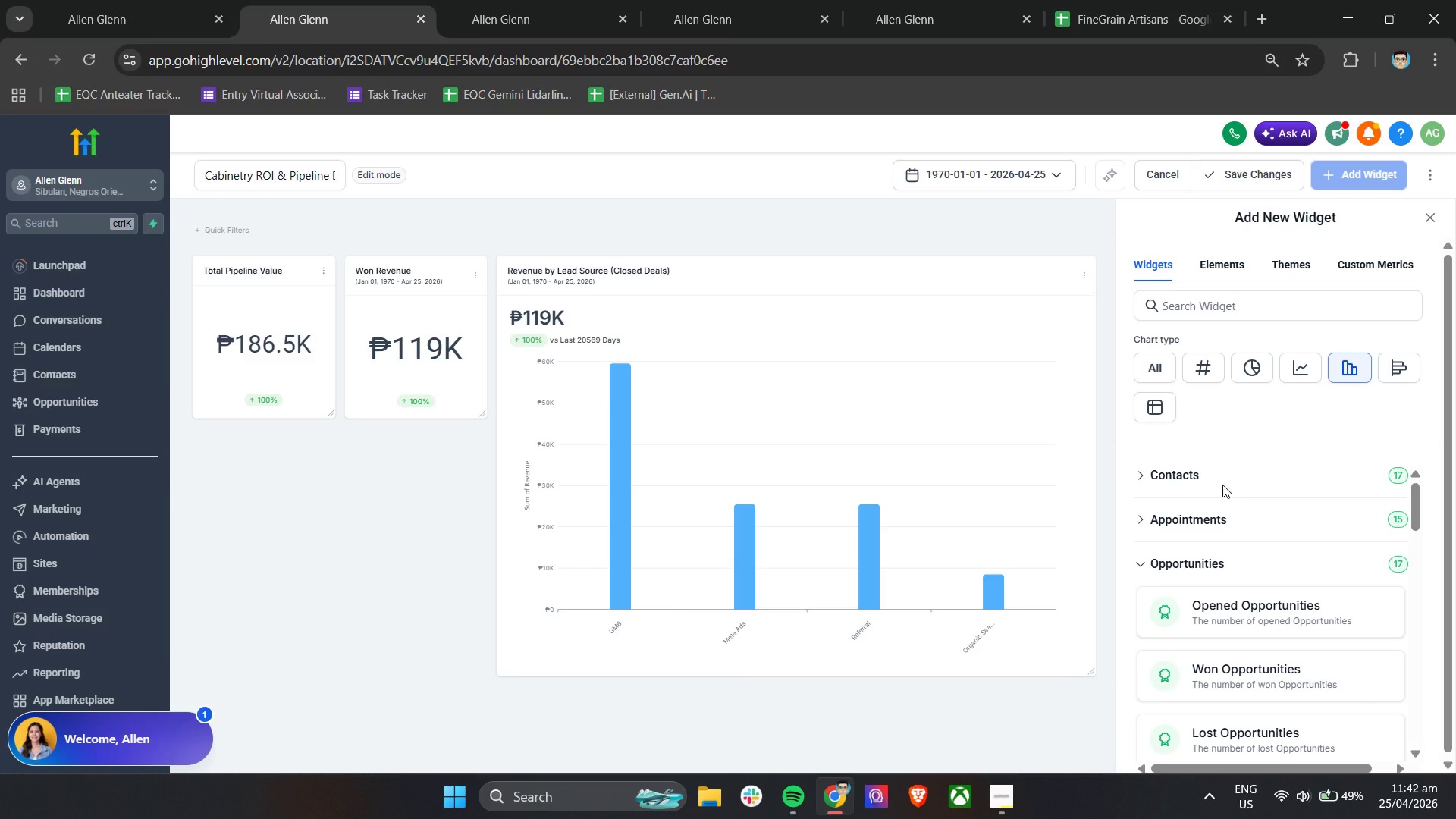 
scroll: coordinate [1266, 579], scroll_direction: down, amount: 6.0
 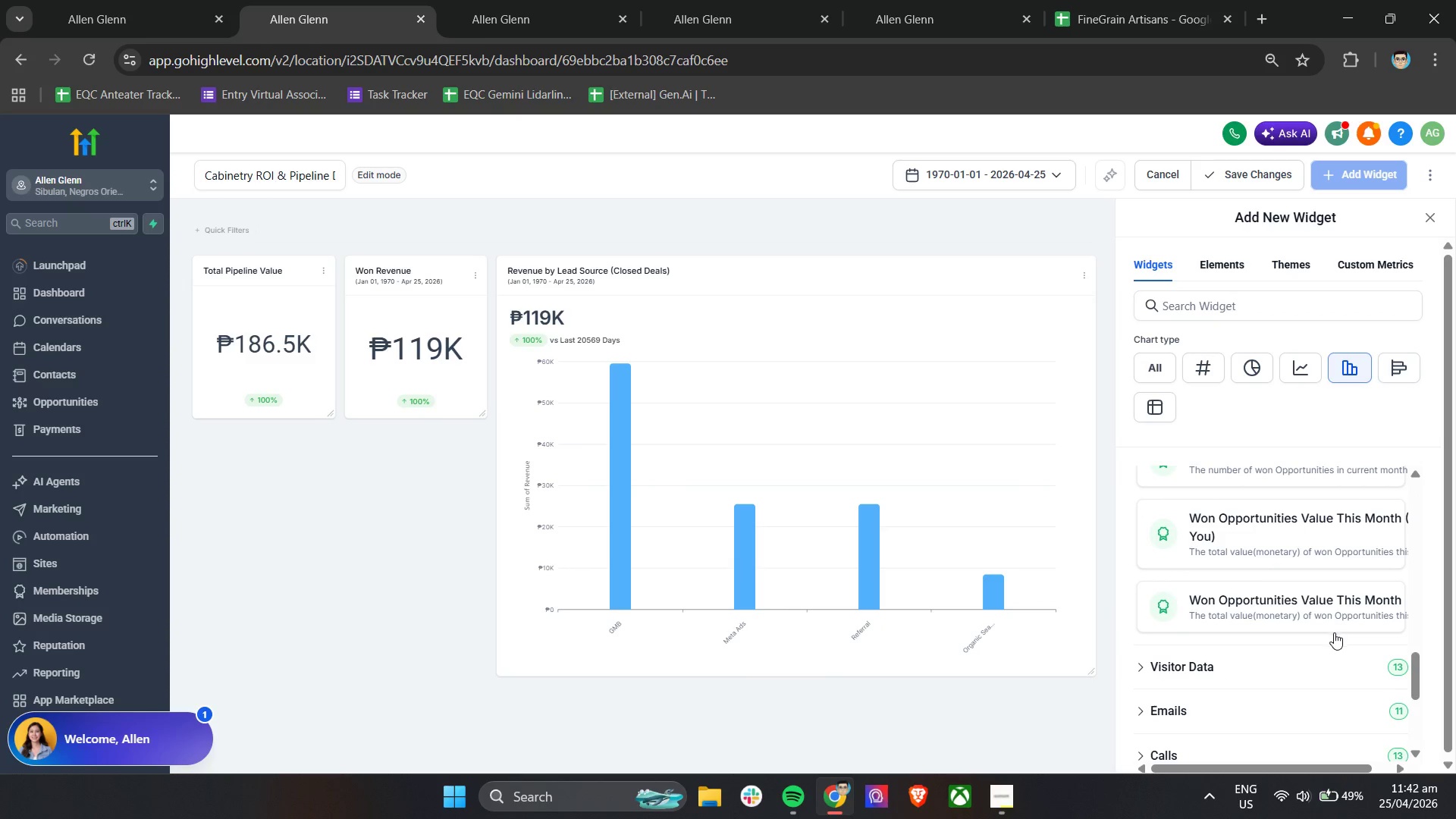 
scroll: coordinate [1338, 645], scroll_direction: up, amount: 1.0
 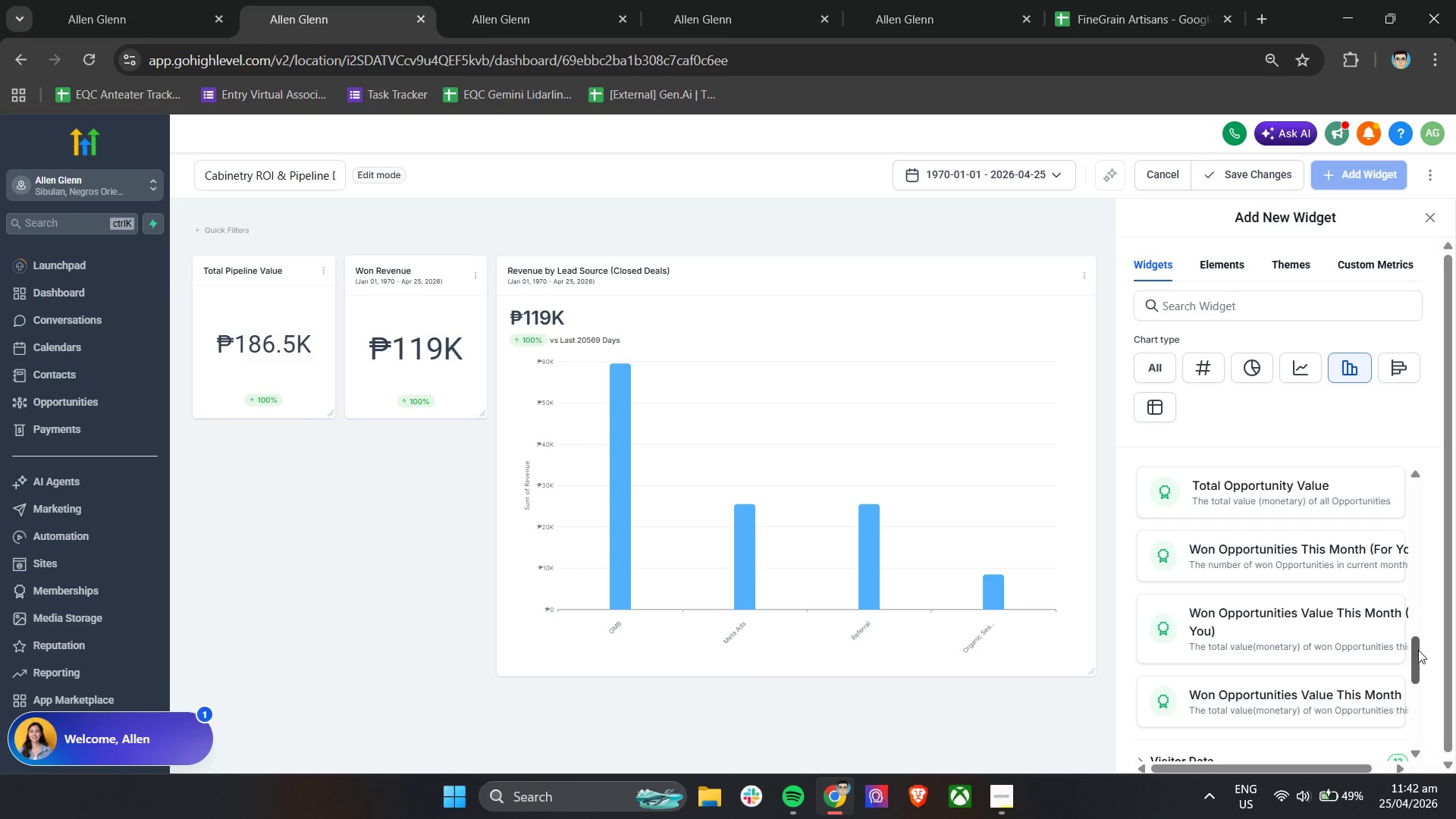 
left_click_drag(start_coordinate=[1413, 657], to_coordinate=[1422, 651])
 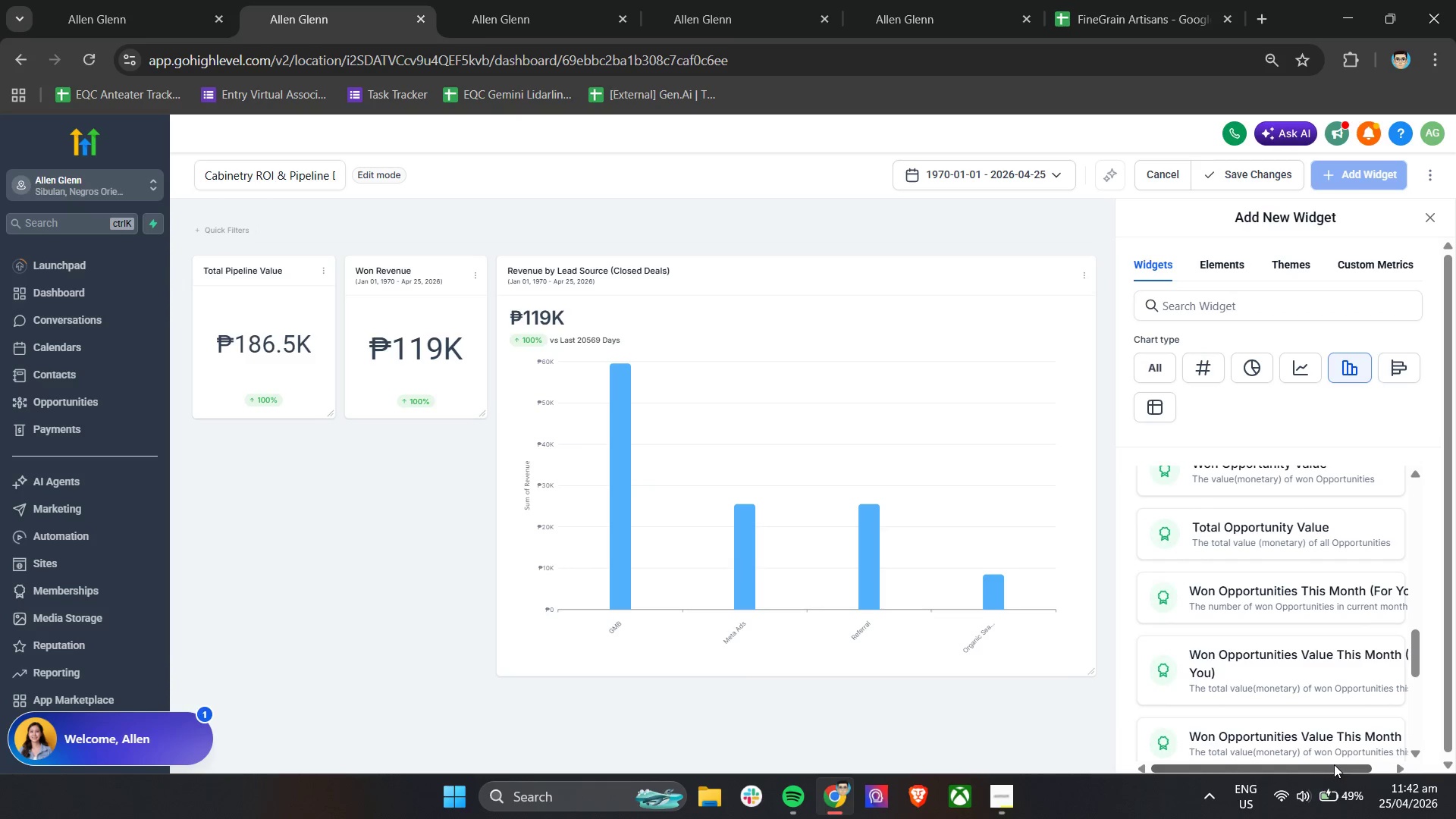 
left_click_drag(start_coordinate=[1334, 765], to_coordinate=[1346, 765])
 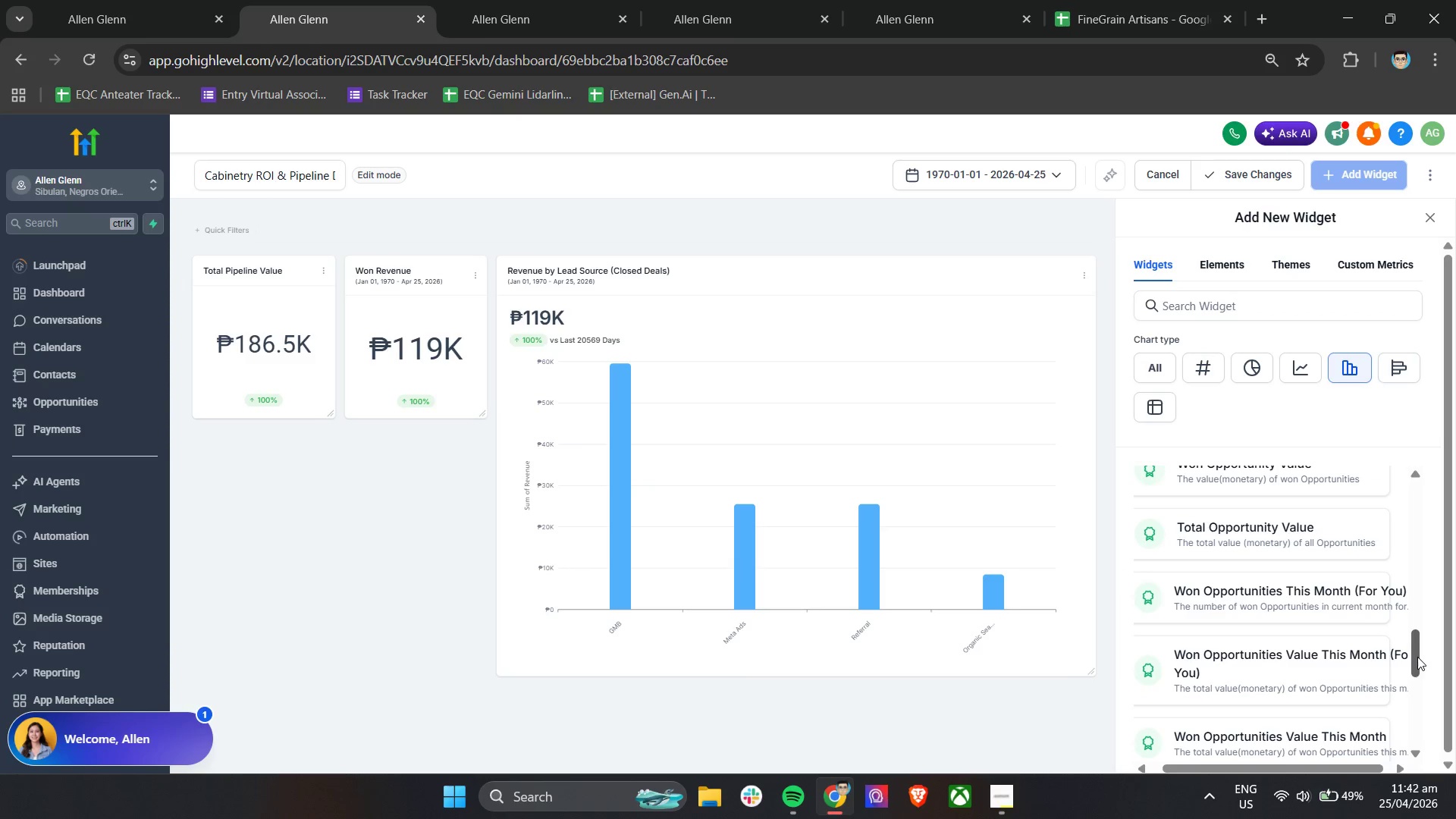 
left_click_drag(start_coordinate=[1417, 657], to_coordinate=[1427, 670])
 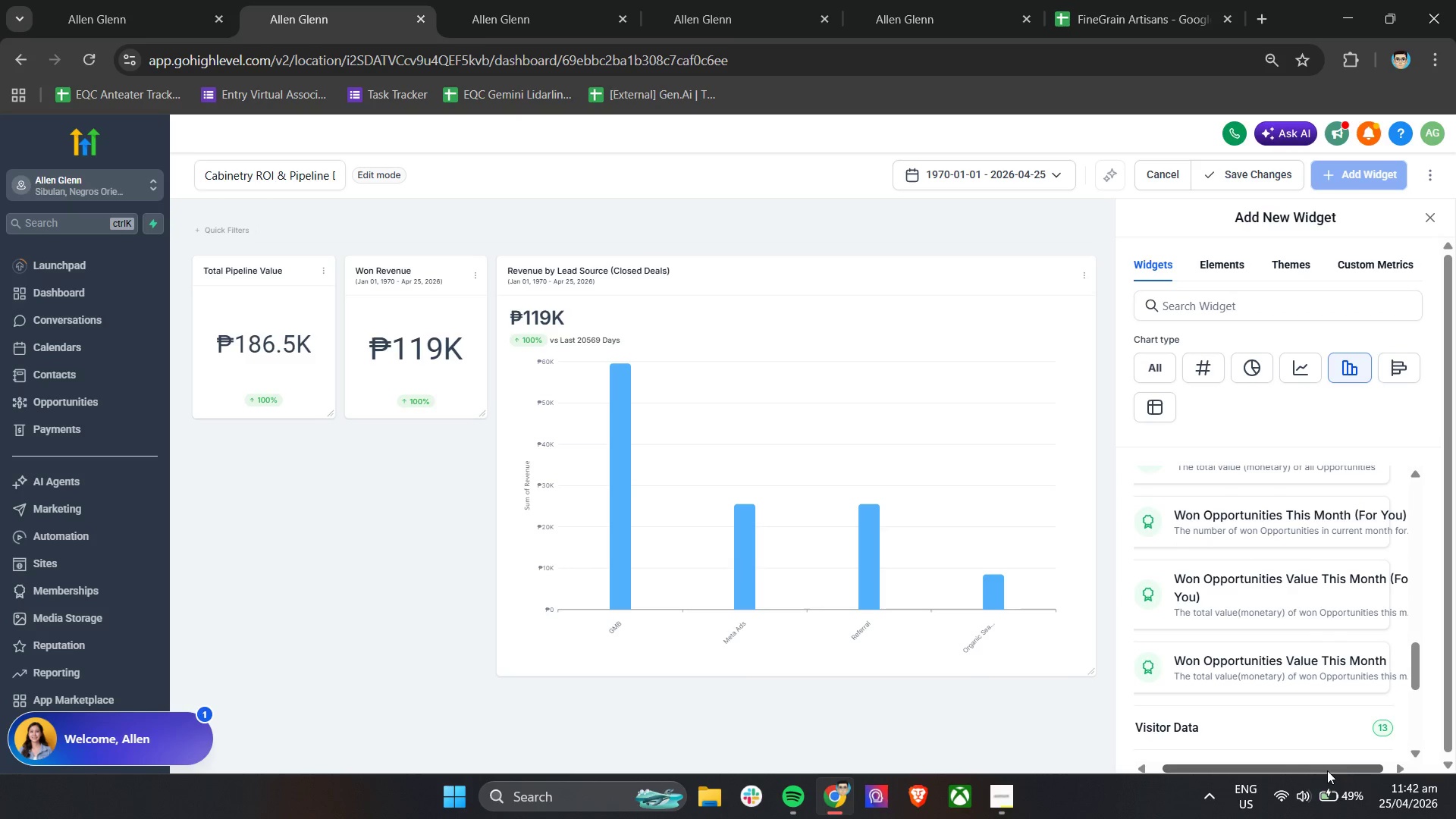 
left_click_drag(start_coordinate=[1326, 770], to_coordinate=[1331, 770])
 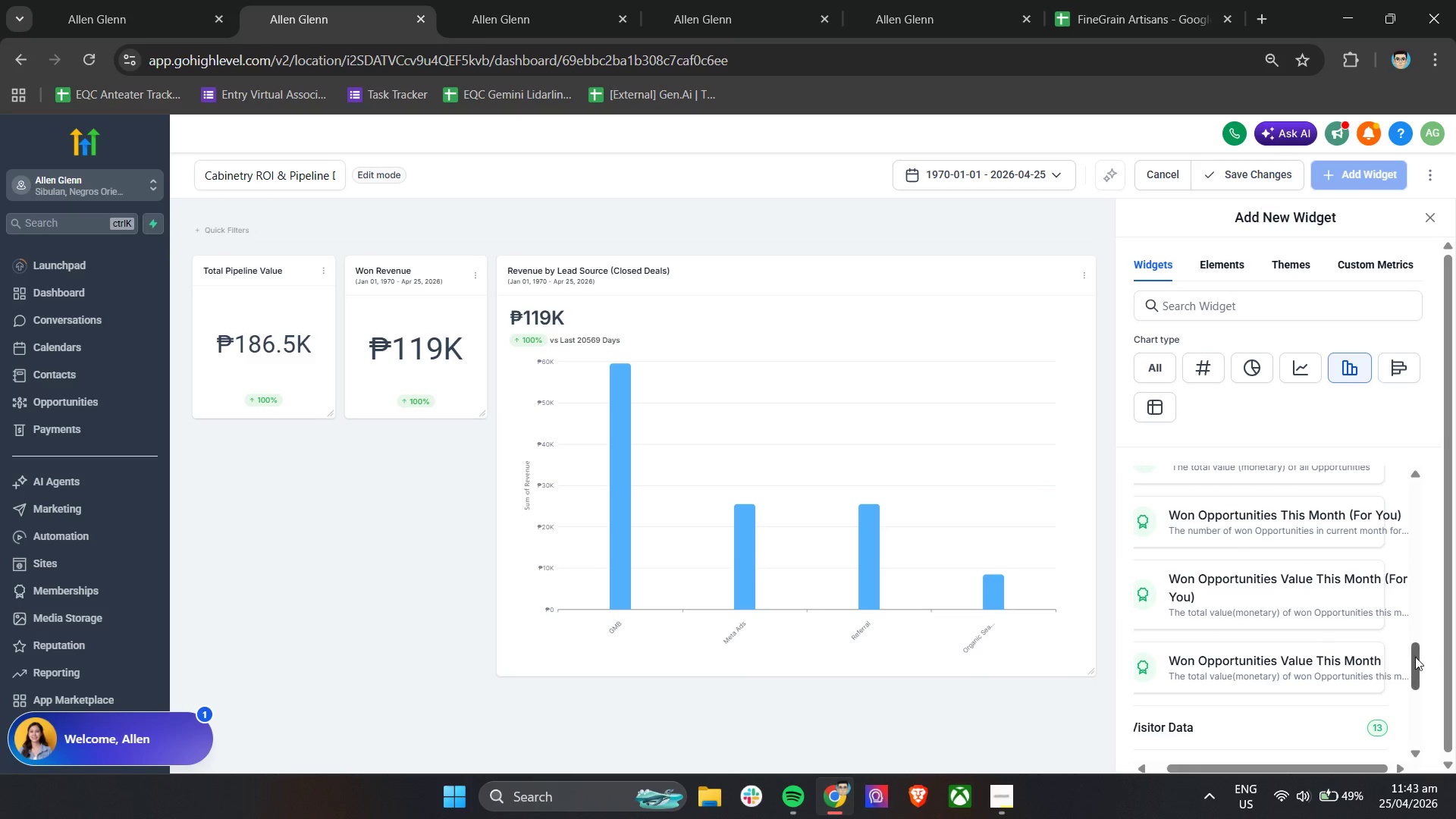 
left_click_drag(start_coordinate=[1417, 657], to_coordinate=[1393, 568])
 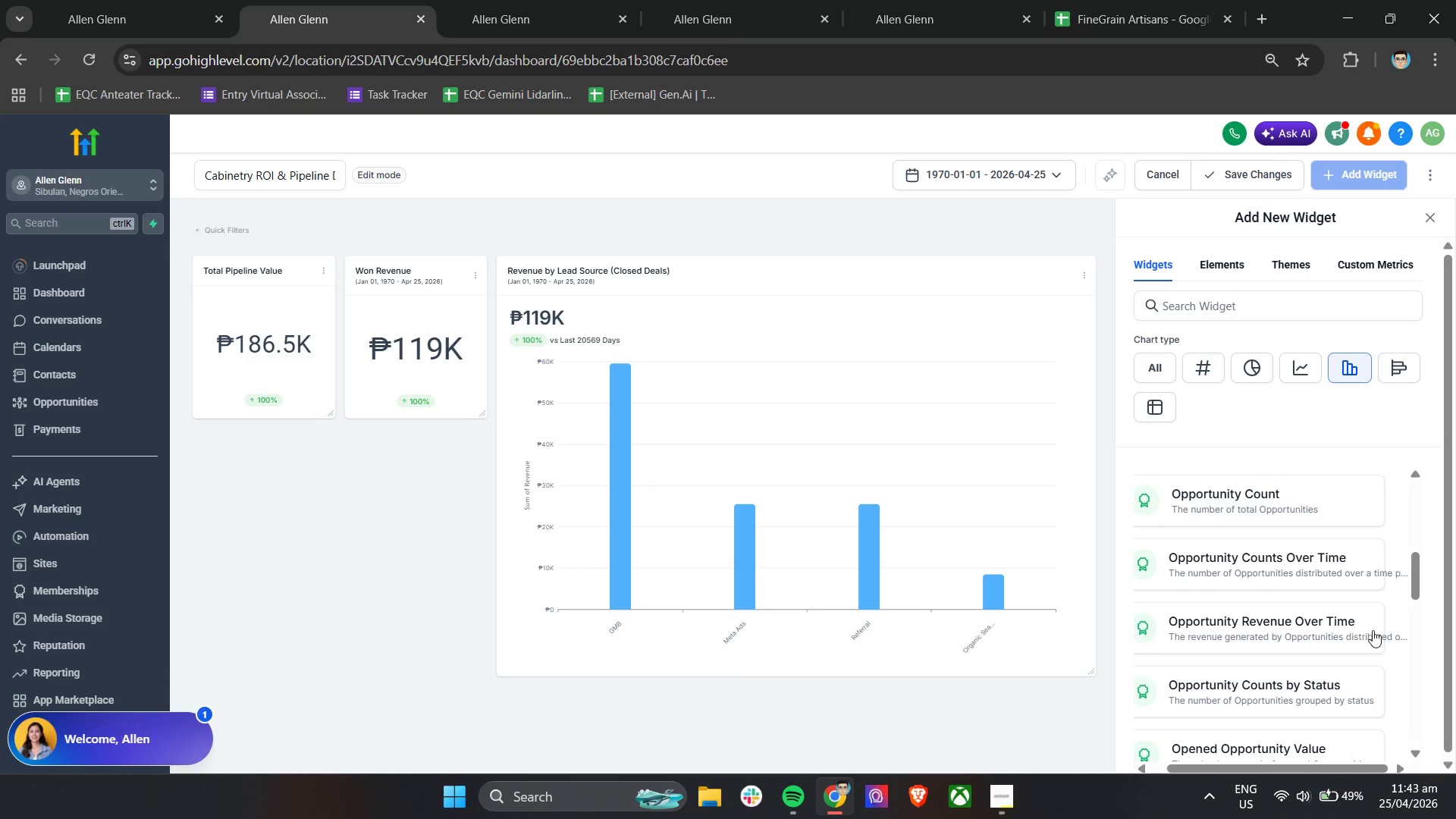 
scroll: coordinate [1321, 655], scroll_direction: up, amount: 2.0
 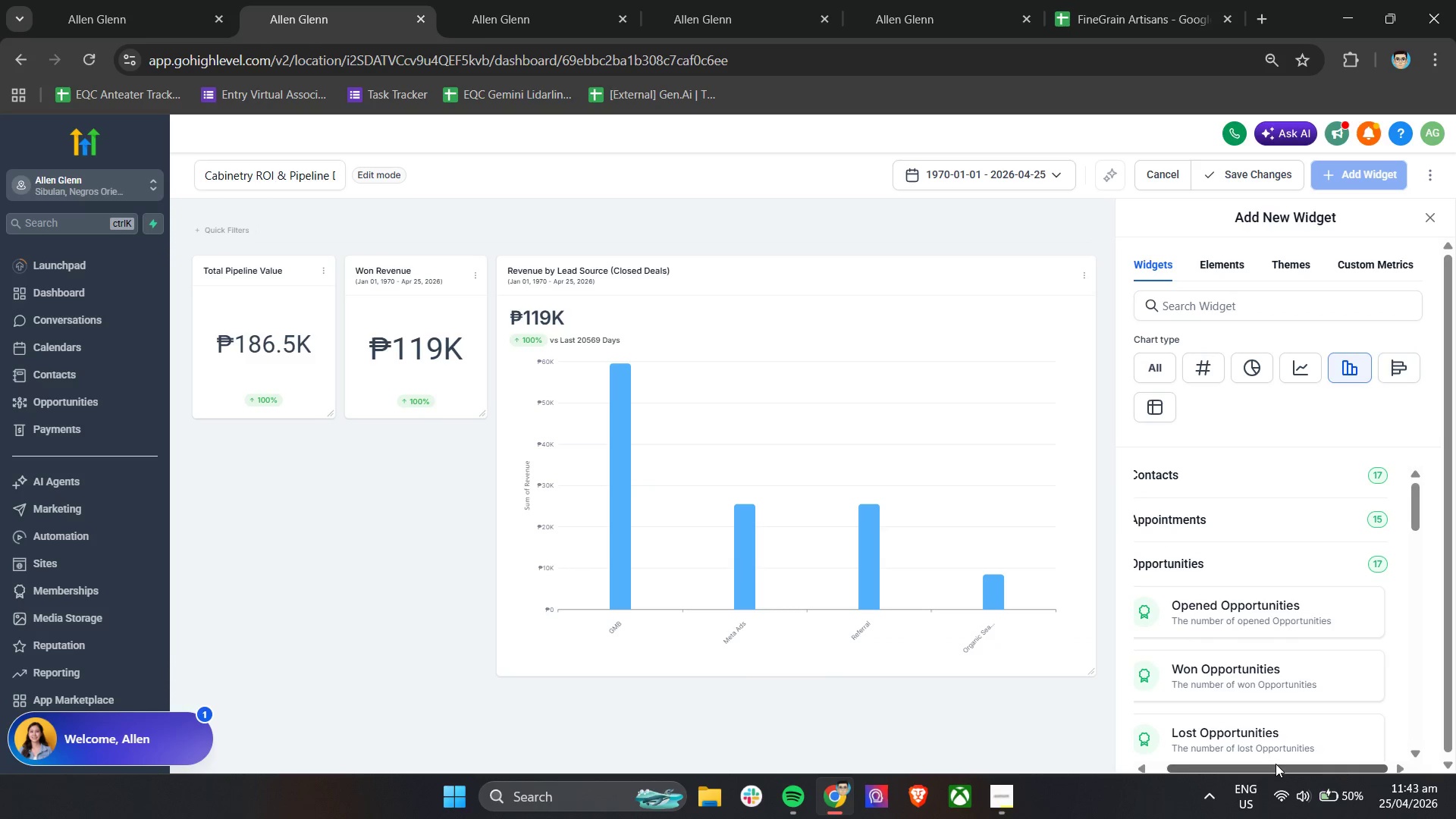 
left_click_drag(start_coordinate=[1272, 770], to_coordinate=[1265, 770])
 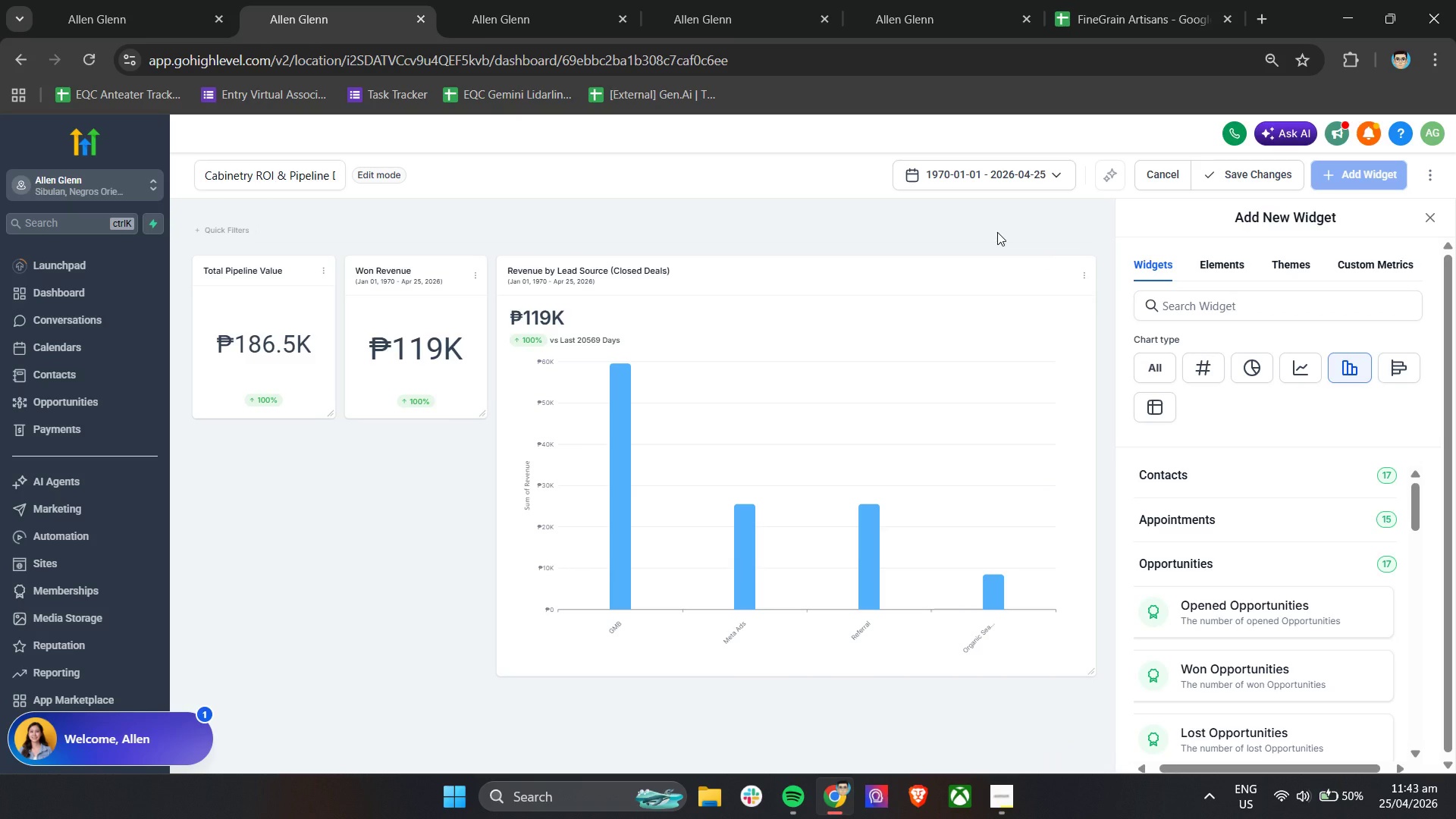 
wait(23.55)
 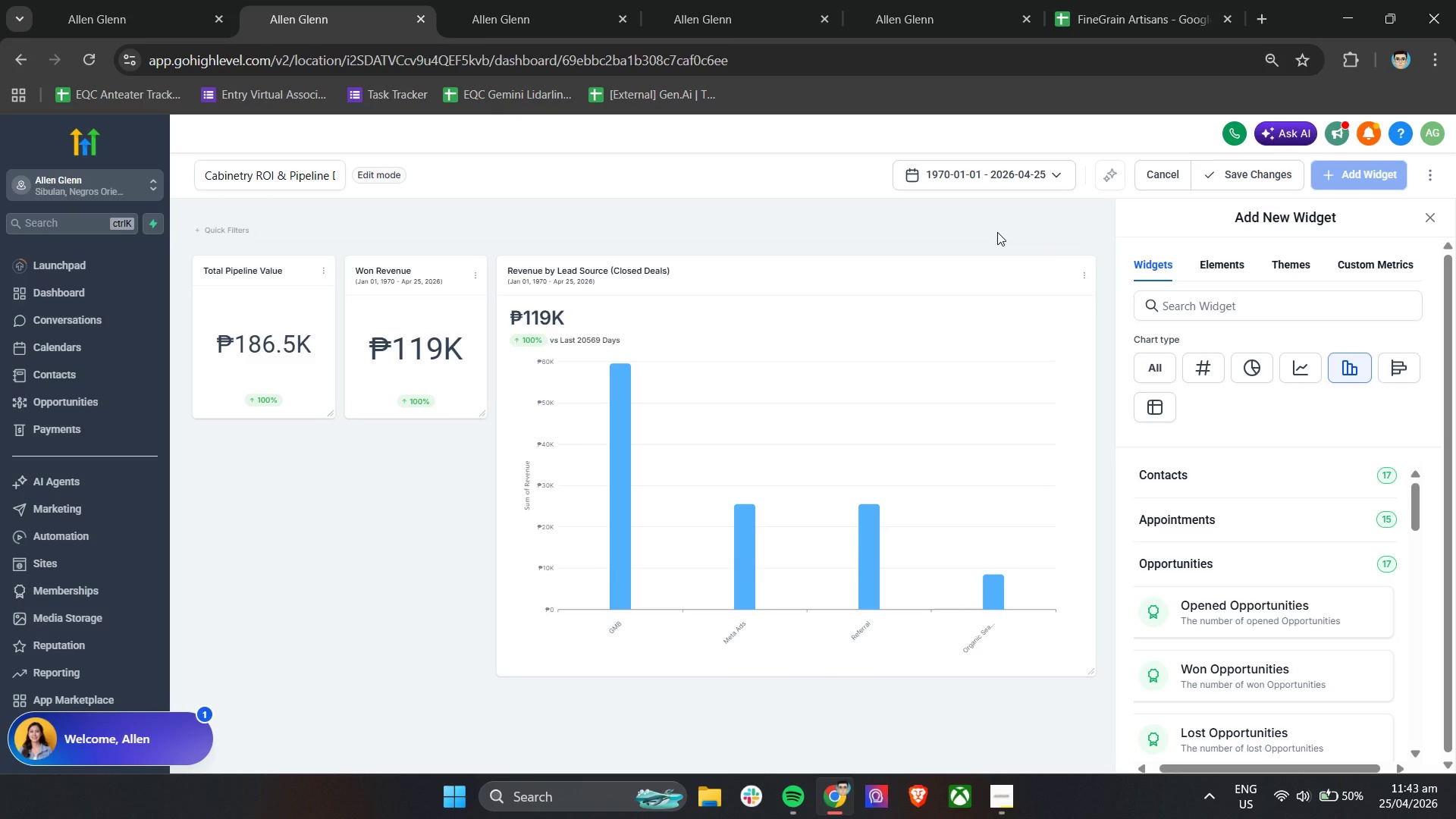 
left_click([1084, 275])
 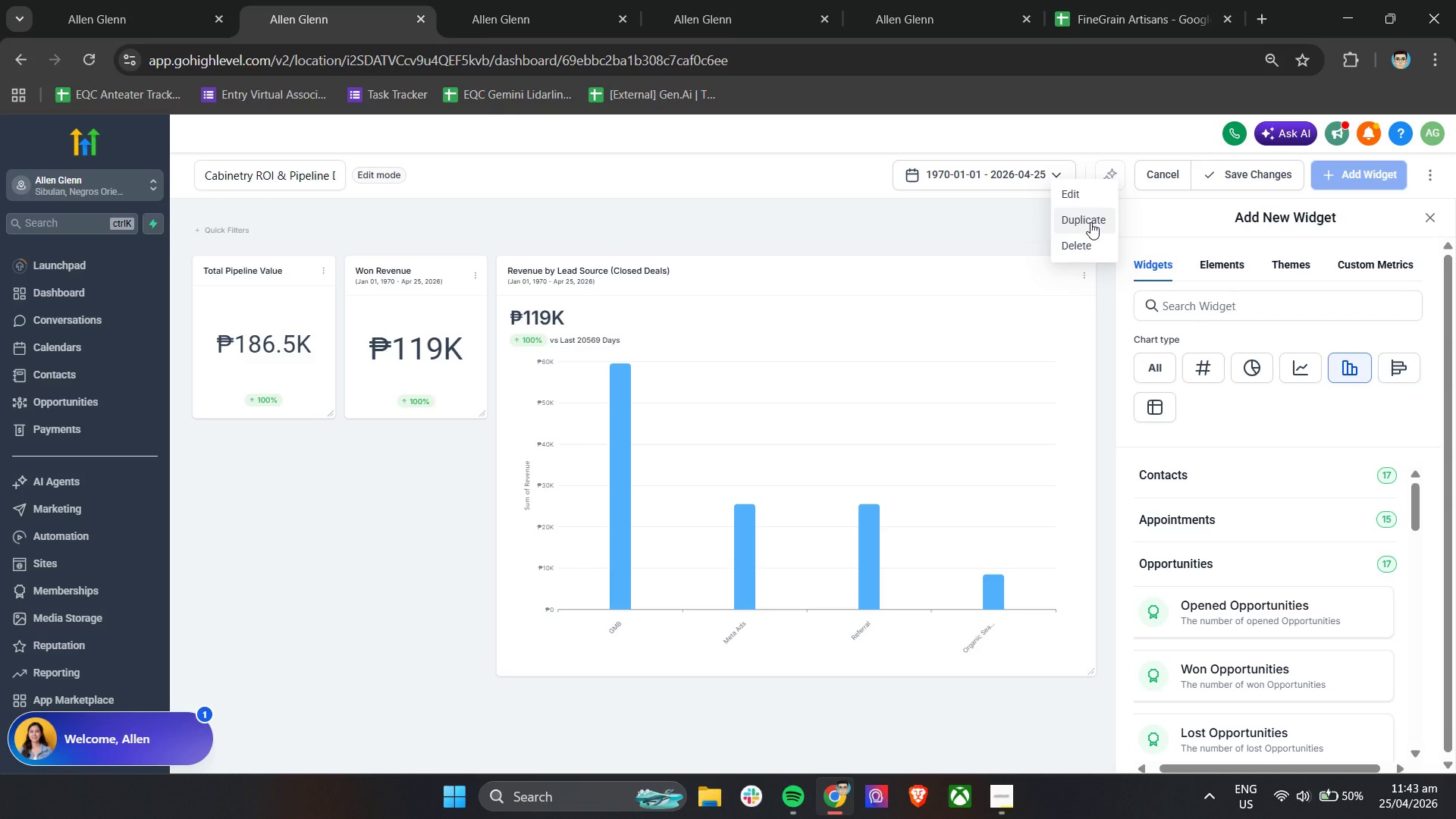 
left_click([1090, 222])
 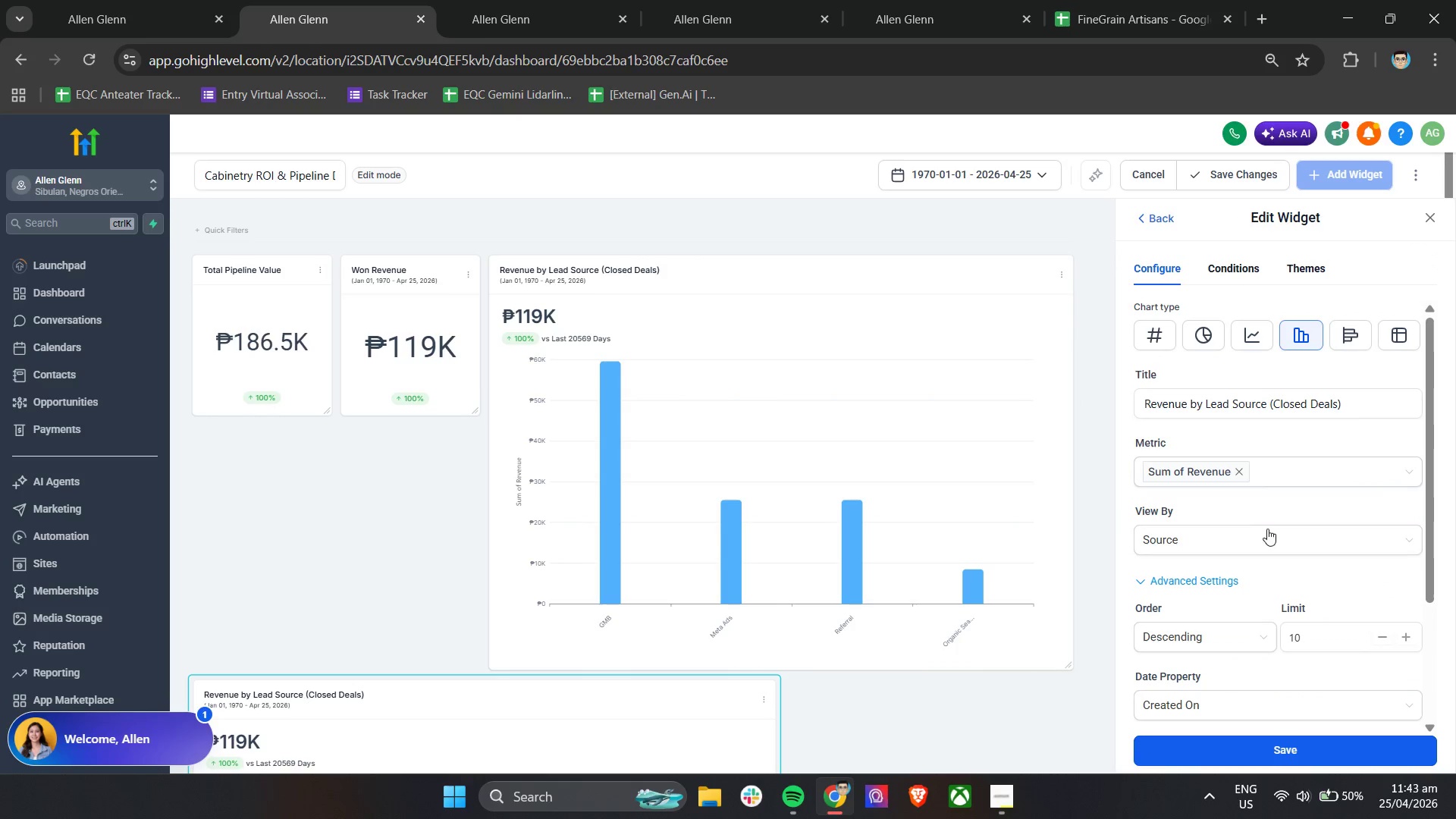 
left_click_drag(start_coordinate=[592, 565], to_coordinate=[665, 541])
 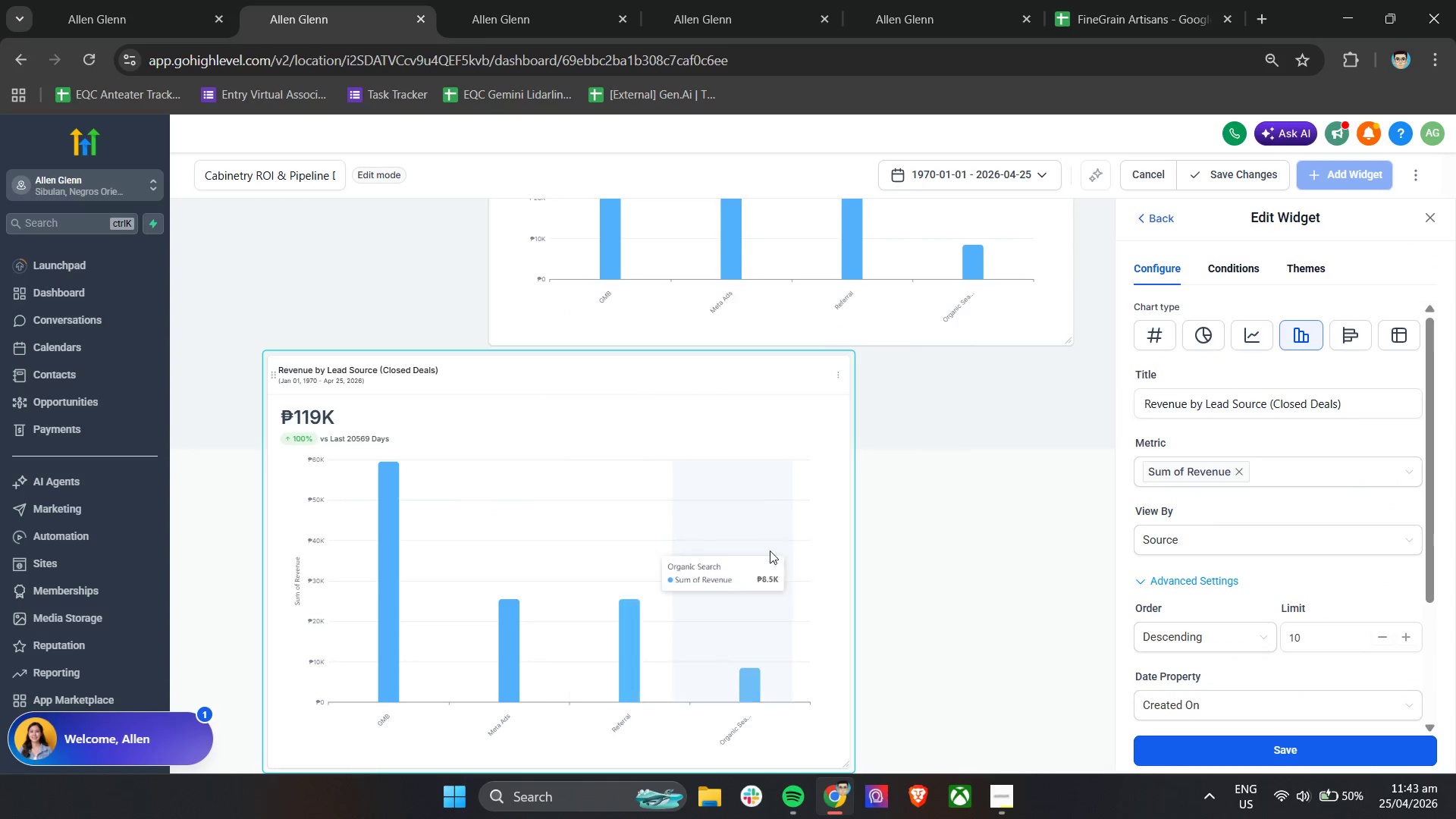 
scroll: coordinate [748, 572], scroll_direction: down, amount: 4.0
 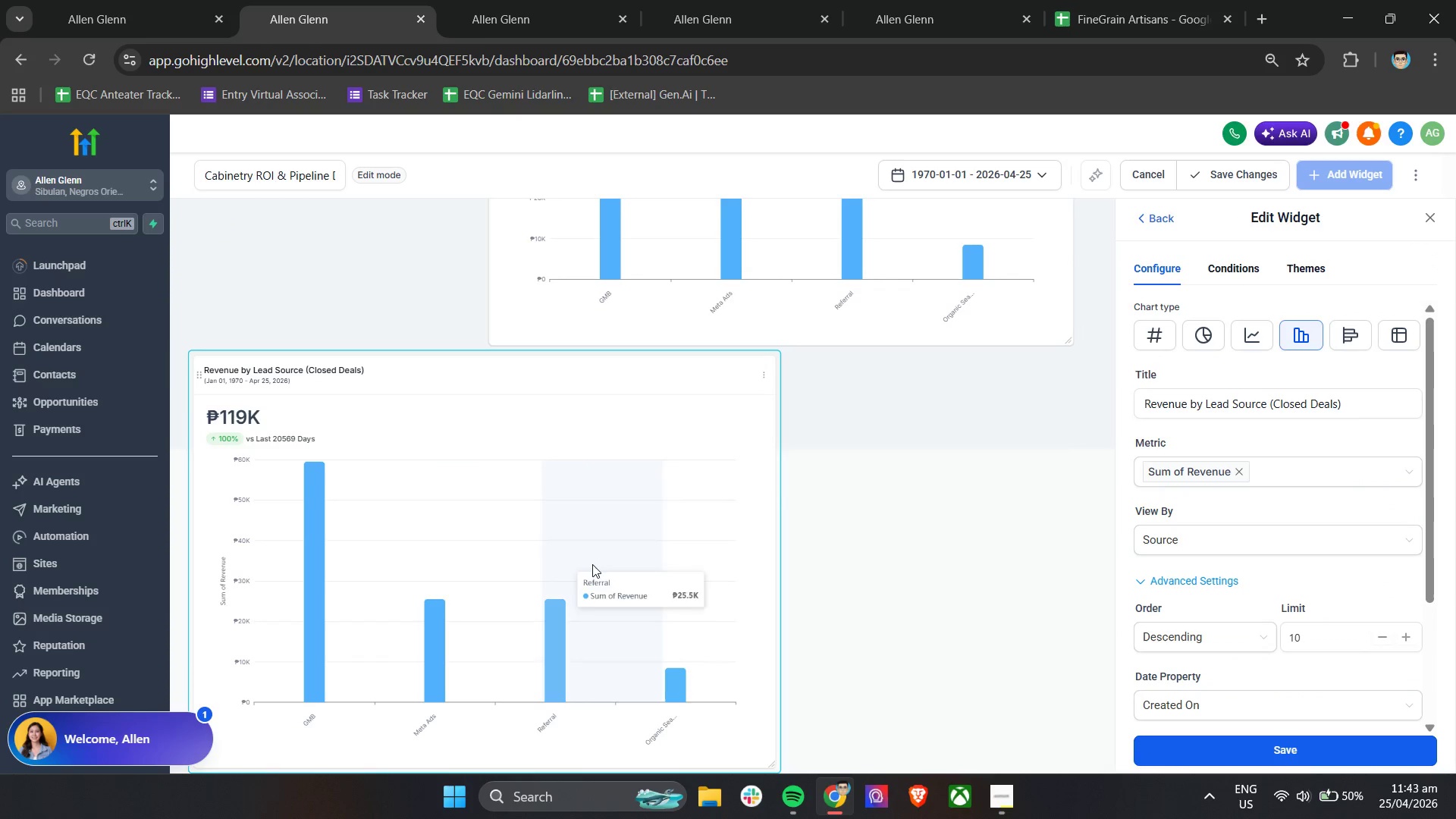 
scroll: coordinate [798, 524], scroll_direction: up, amount: 9.0
 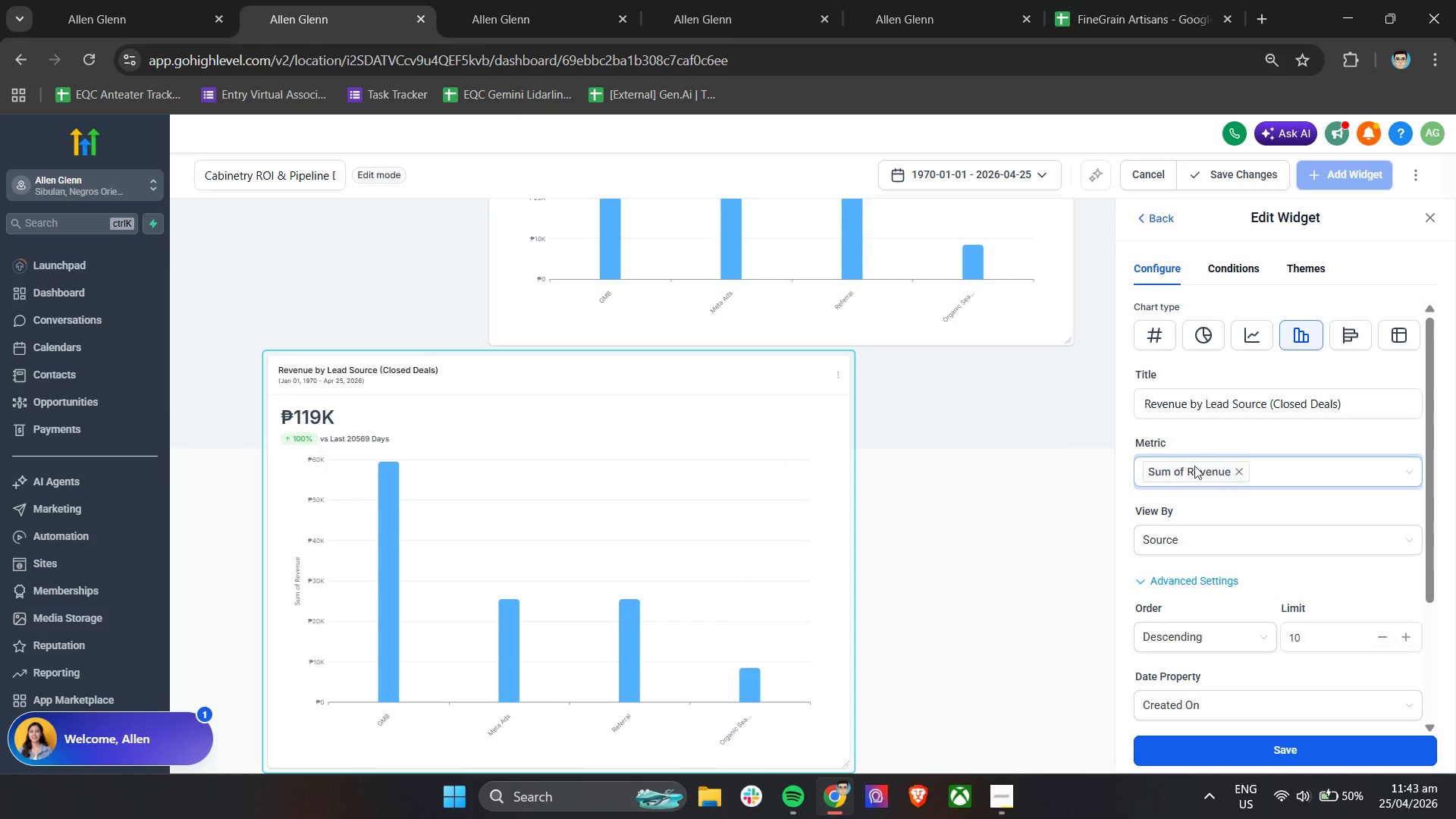 
double_click([1241, 470])
 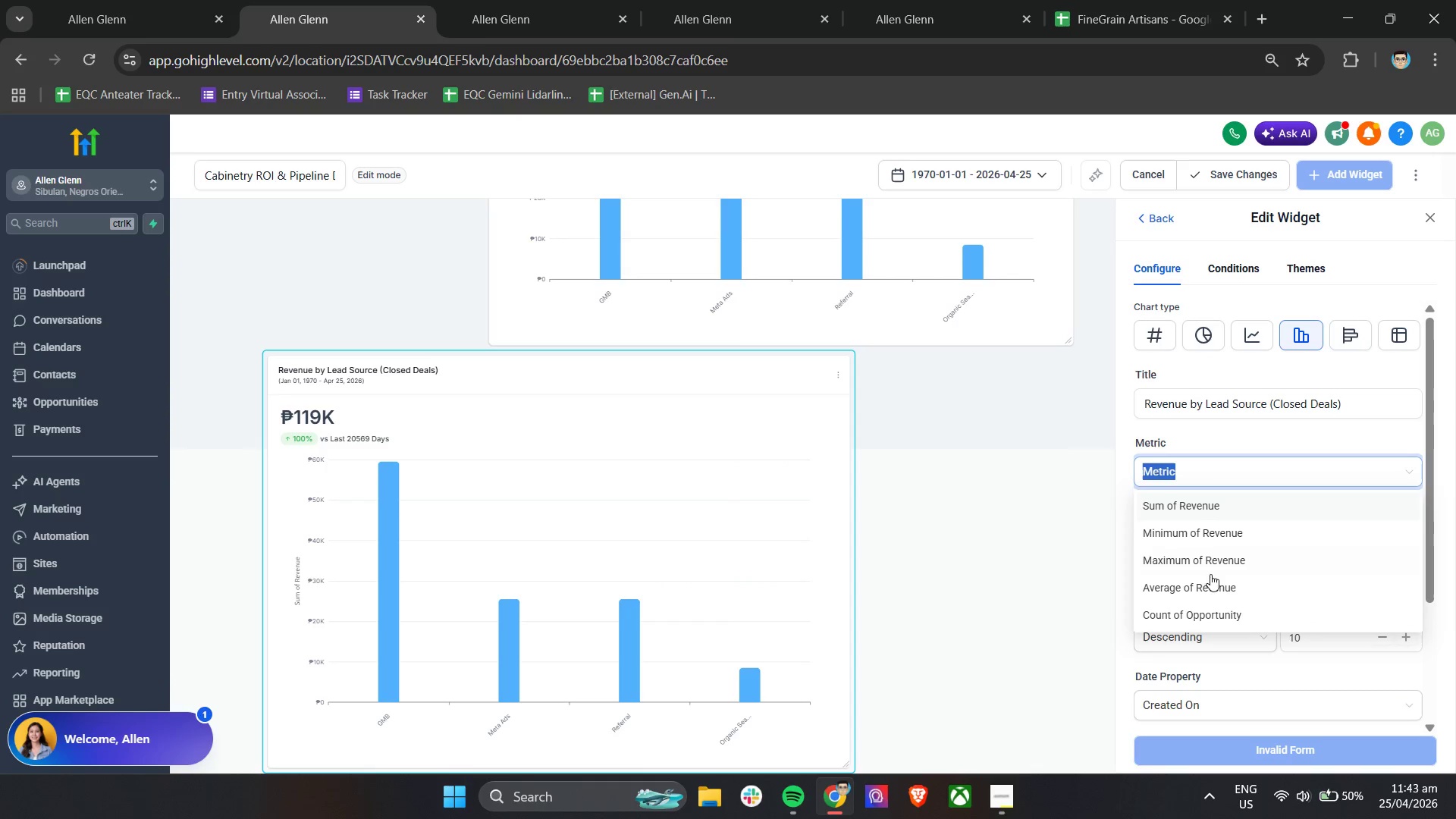 
left_click([1204, 588])
 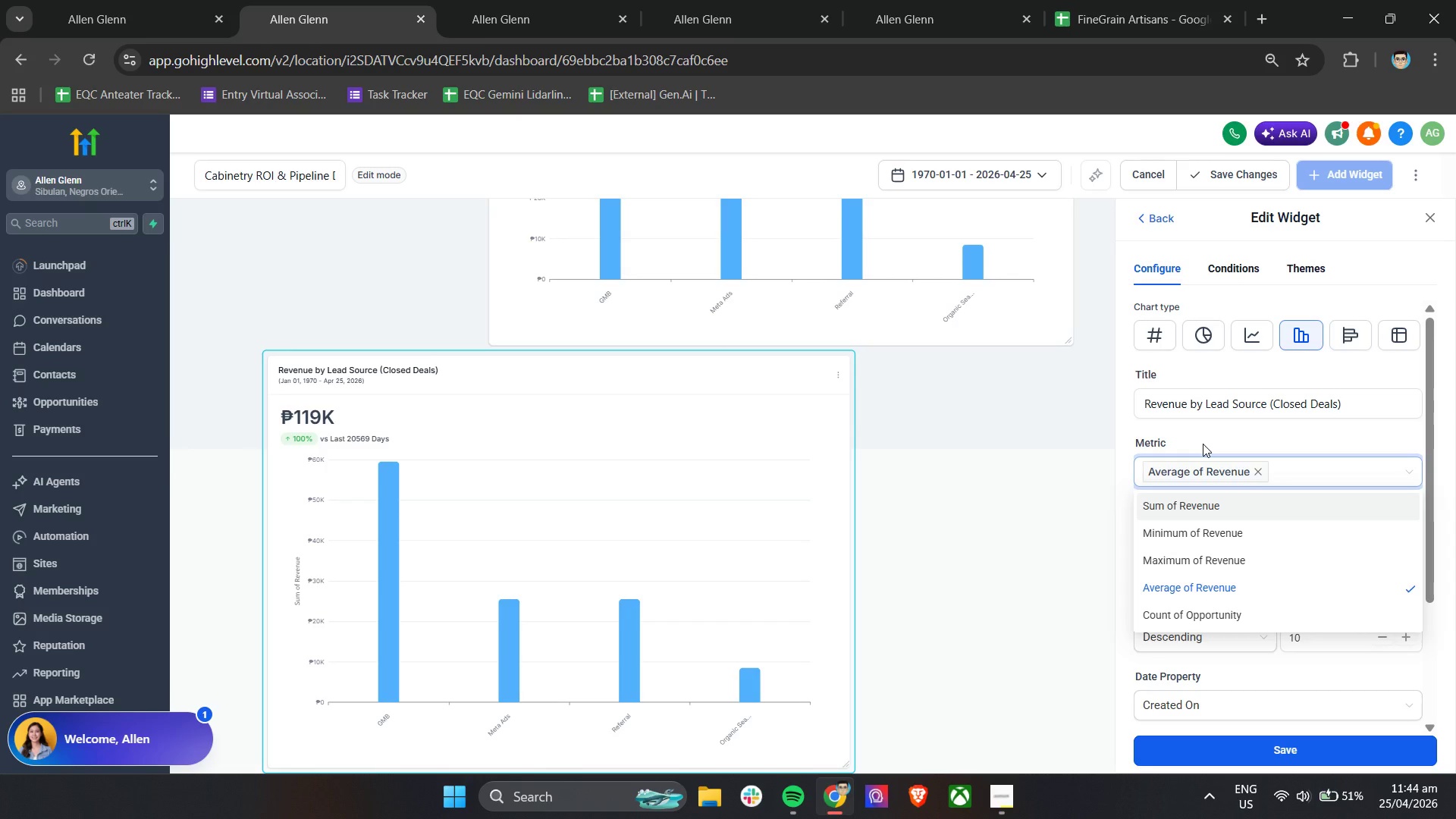 
wait(13.34)
 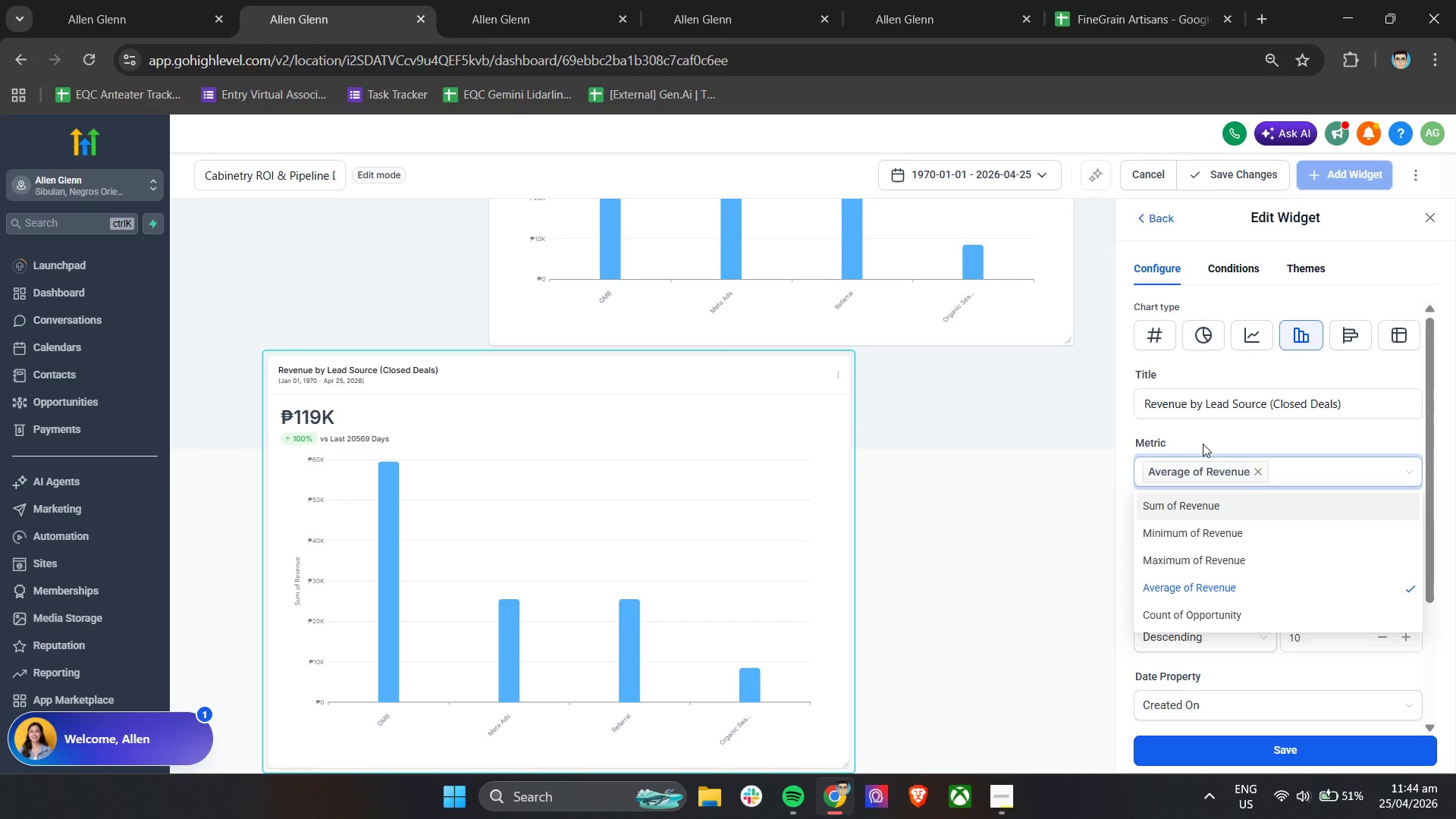 
left_click([1186, 438])
 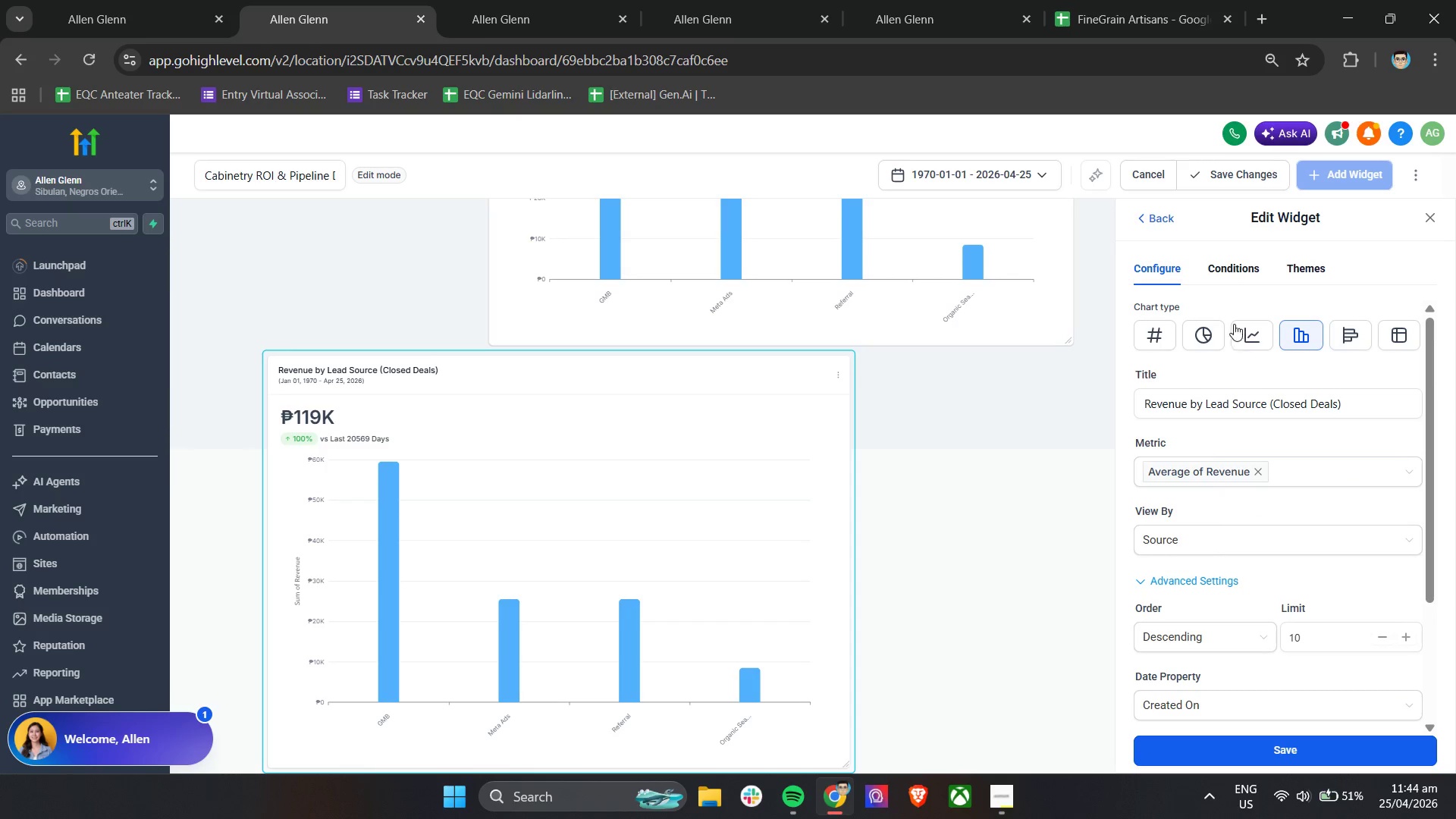 
left_click([1234, 271])
 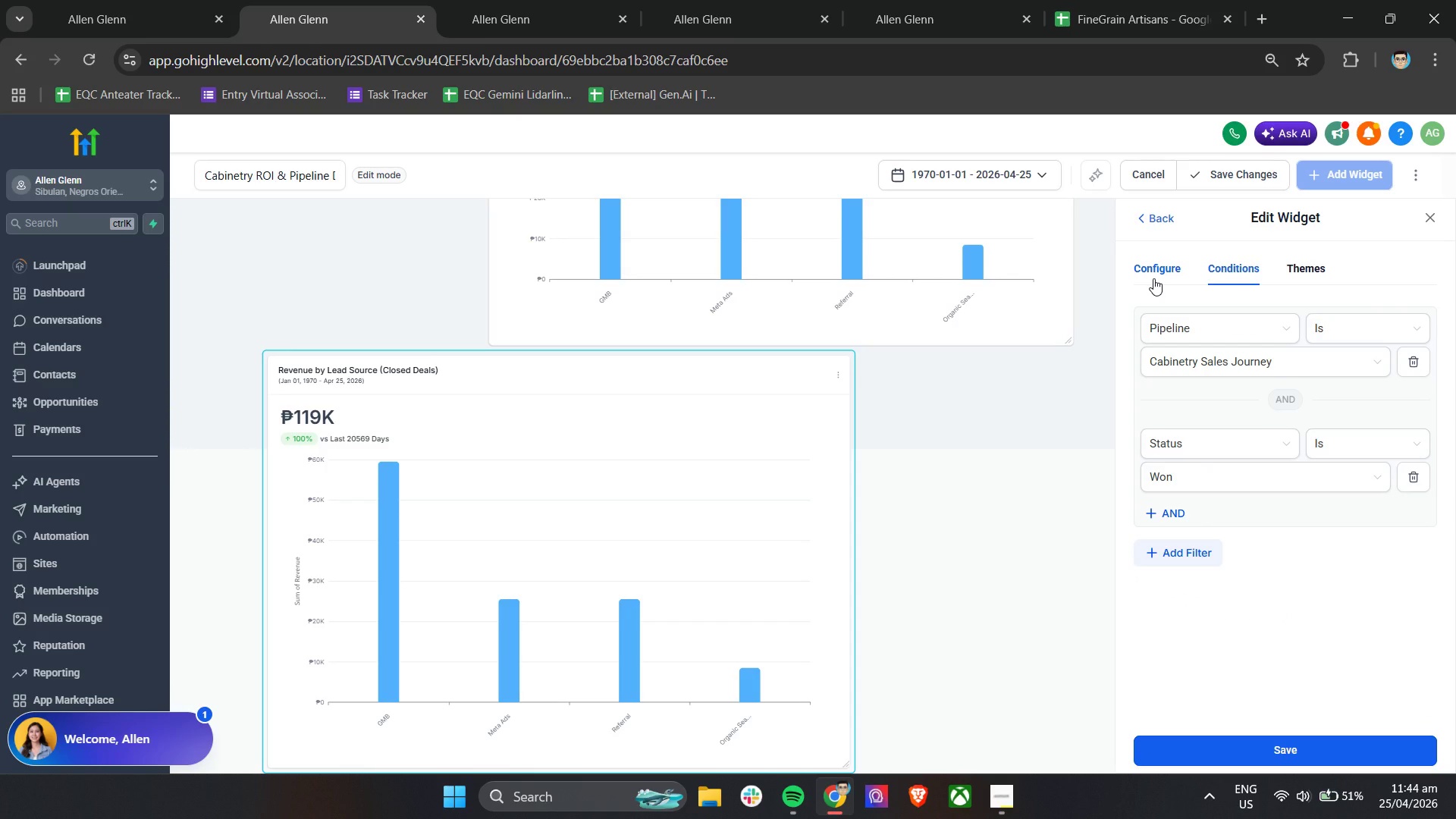 
left_click([1153, 278])
 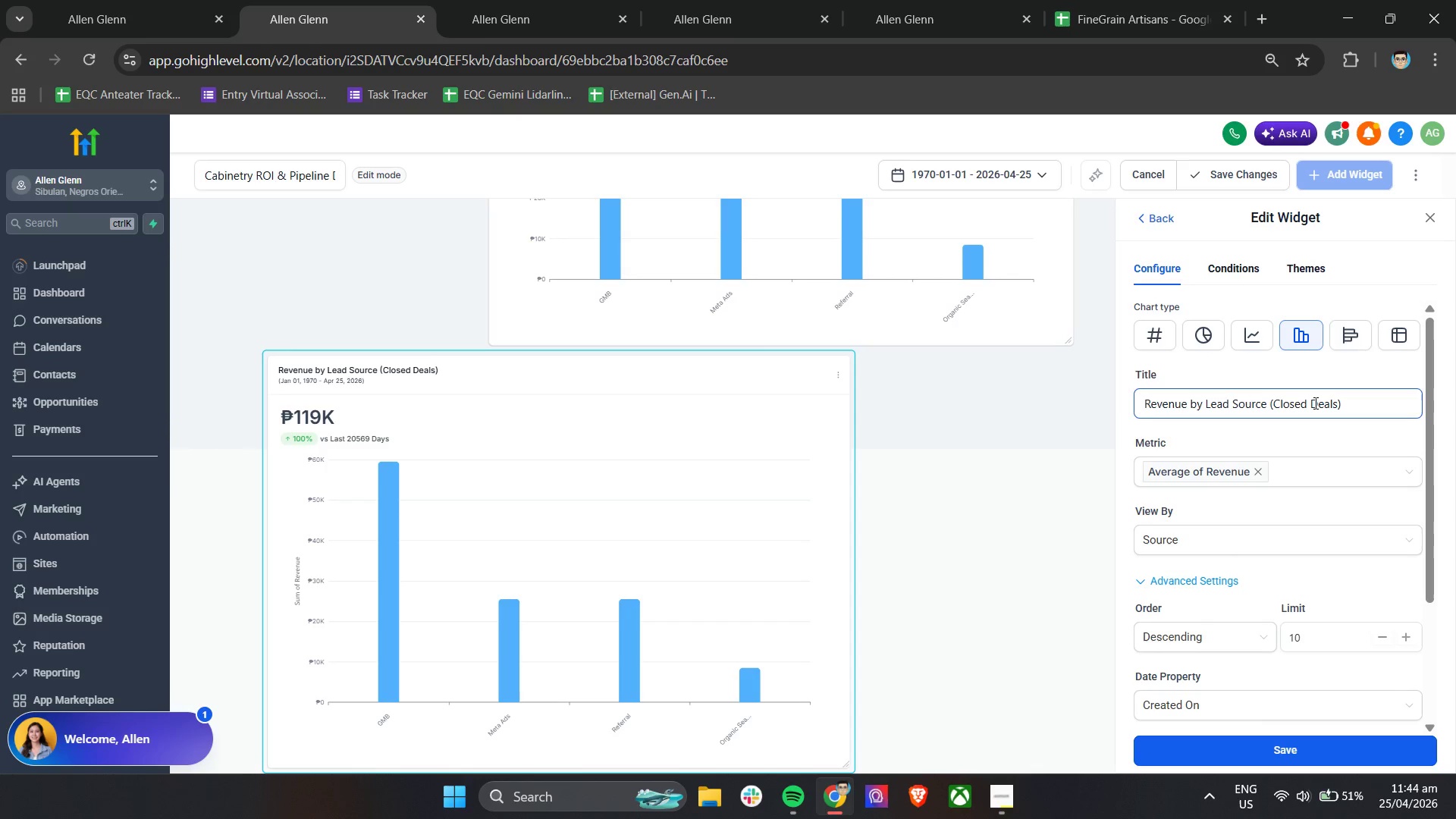 
double_click([1314, 403])
 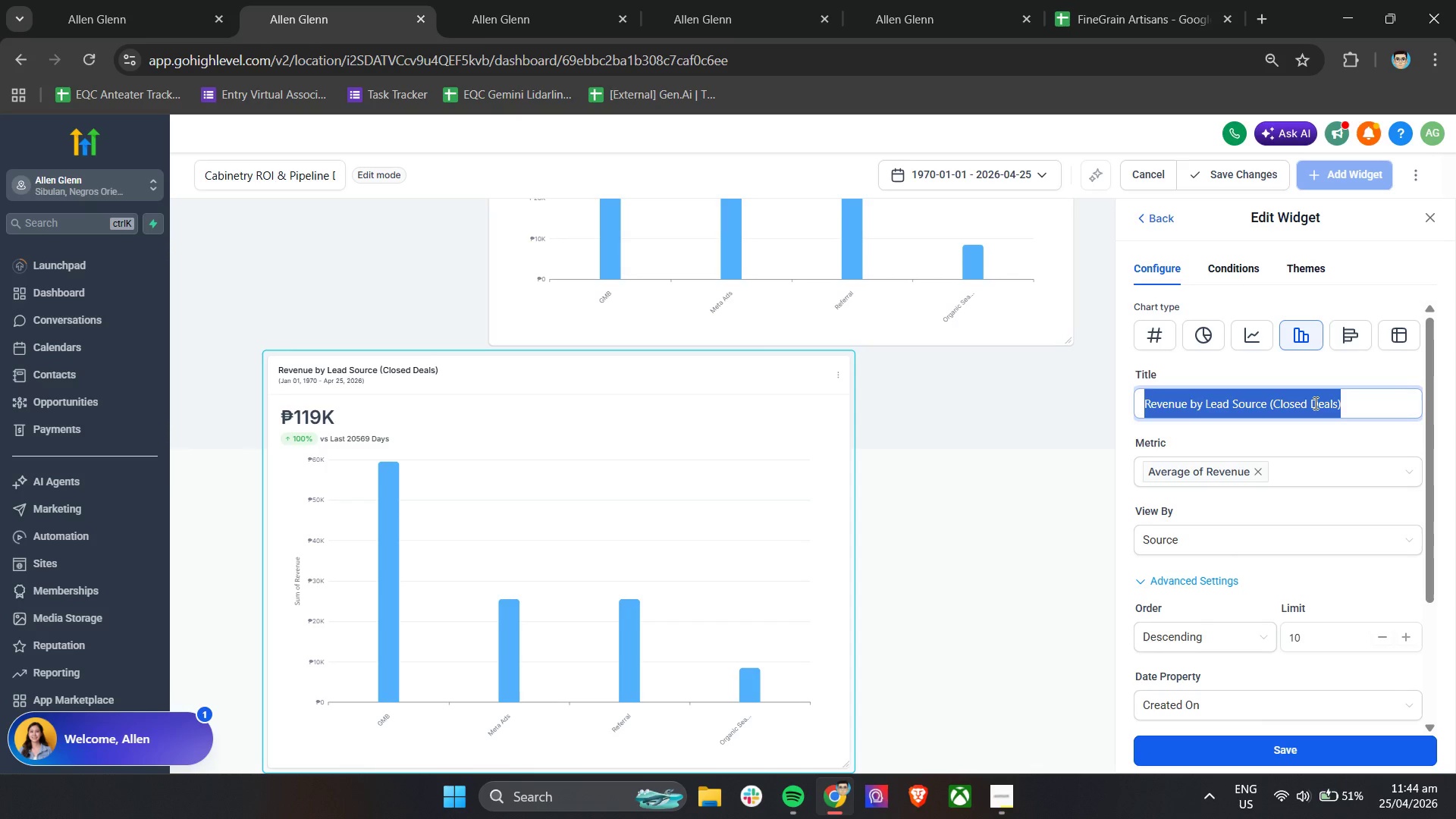 
triple_click([1314, 403])
 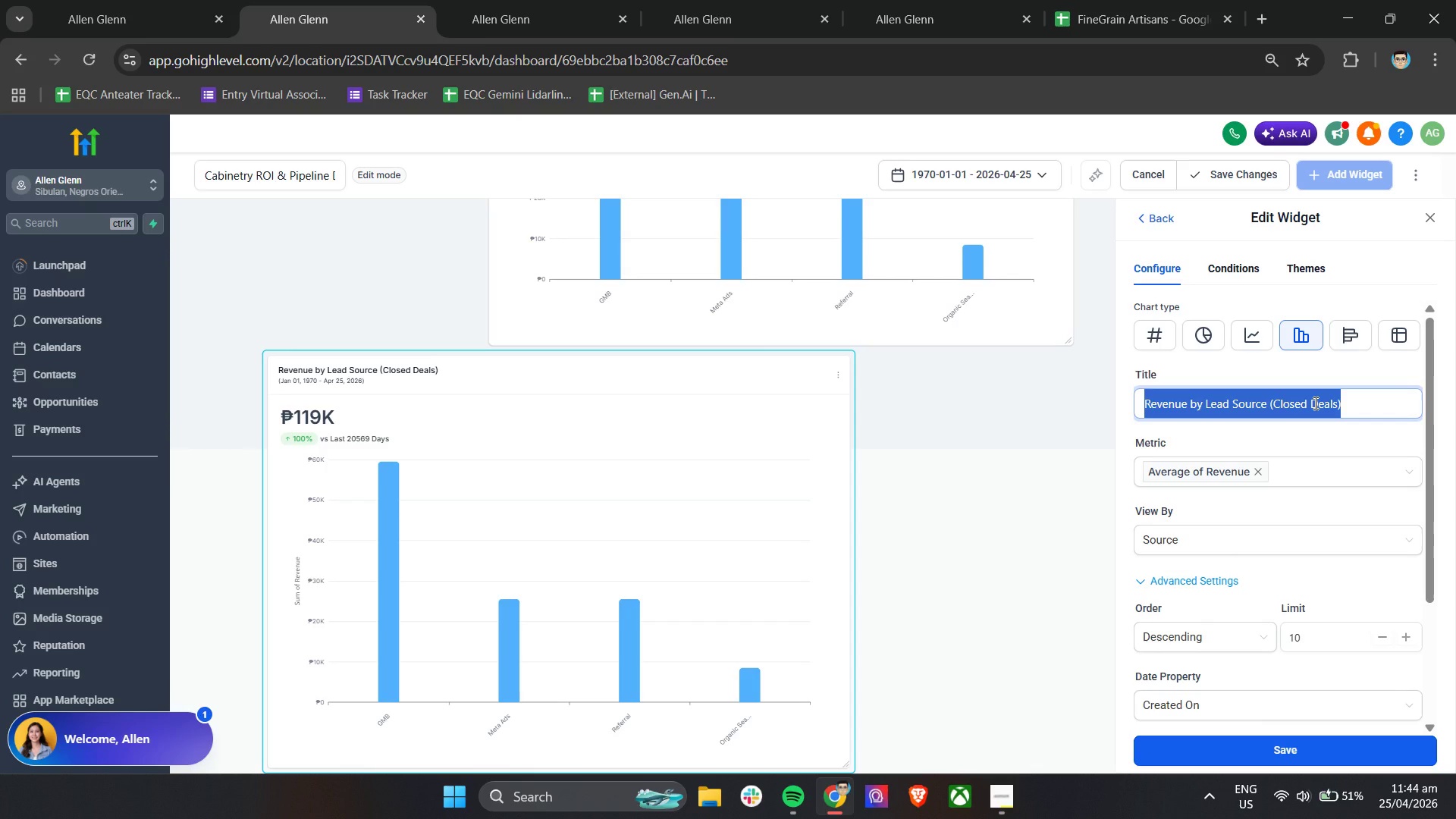 
type(Average Deal BAlu)
key(Backspace)
key(Backspace)
key(Backspace)
key(Backspace)
type(VAlue)
key(Backspace)
key(Backspace)
key(Backspace)
key(Backspace)
type(alue)
 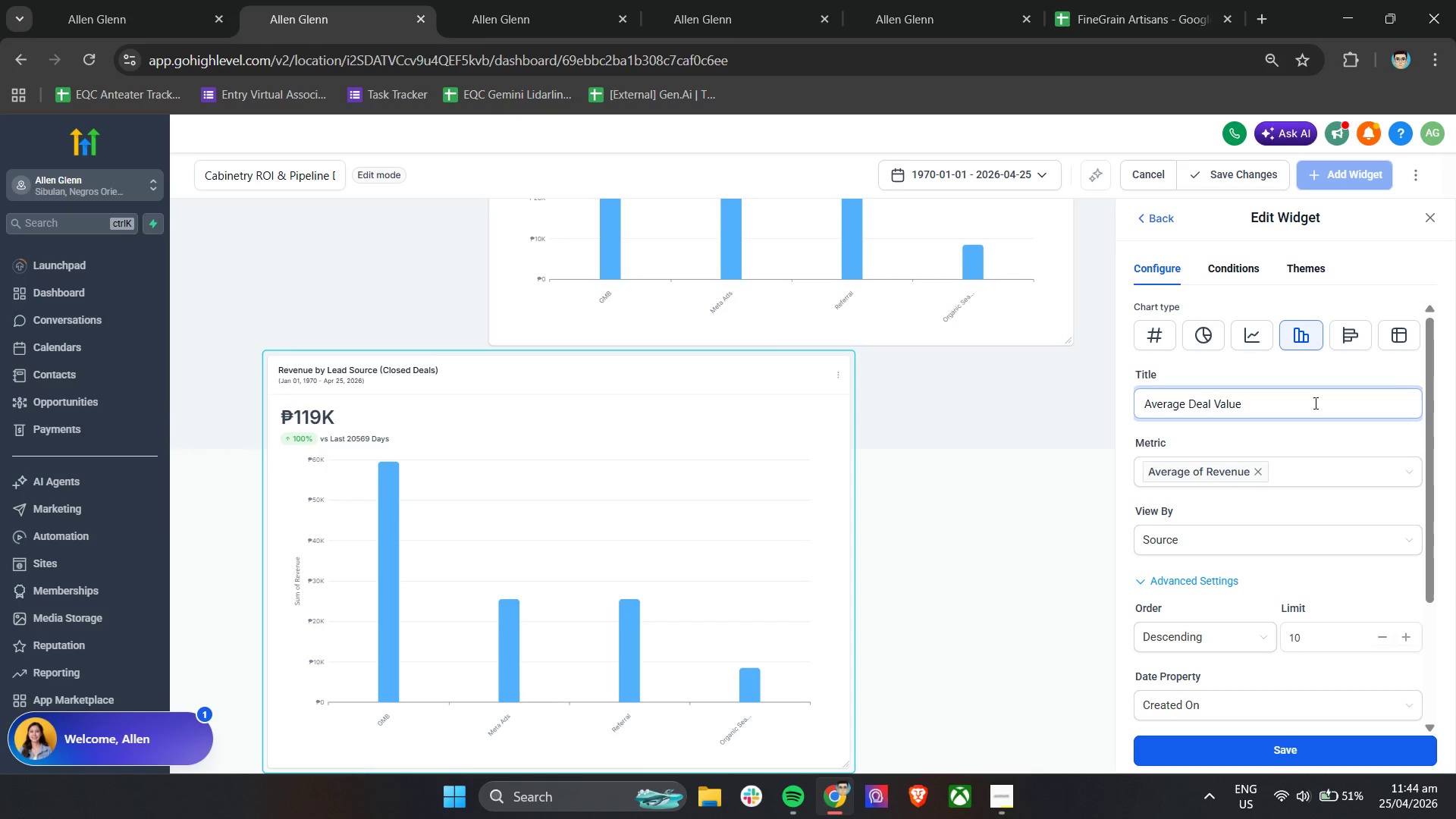 
type( by Lead Source (CLos)
key(Backspace)
key(Backspace)
key(Backspace)
type(losed Deal))
 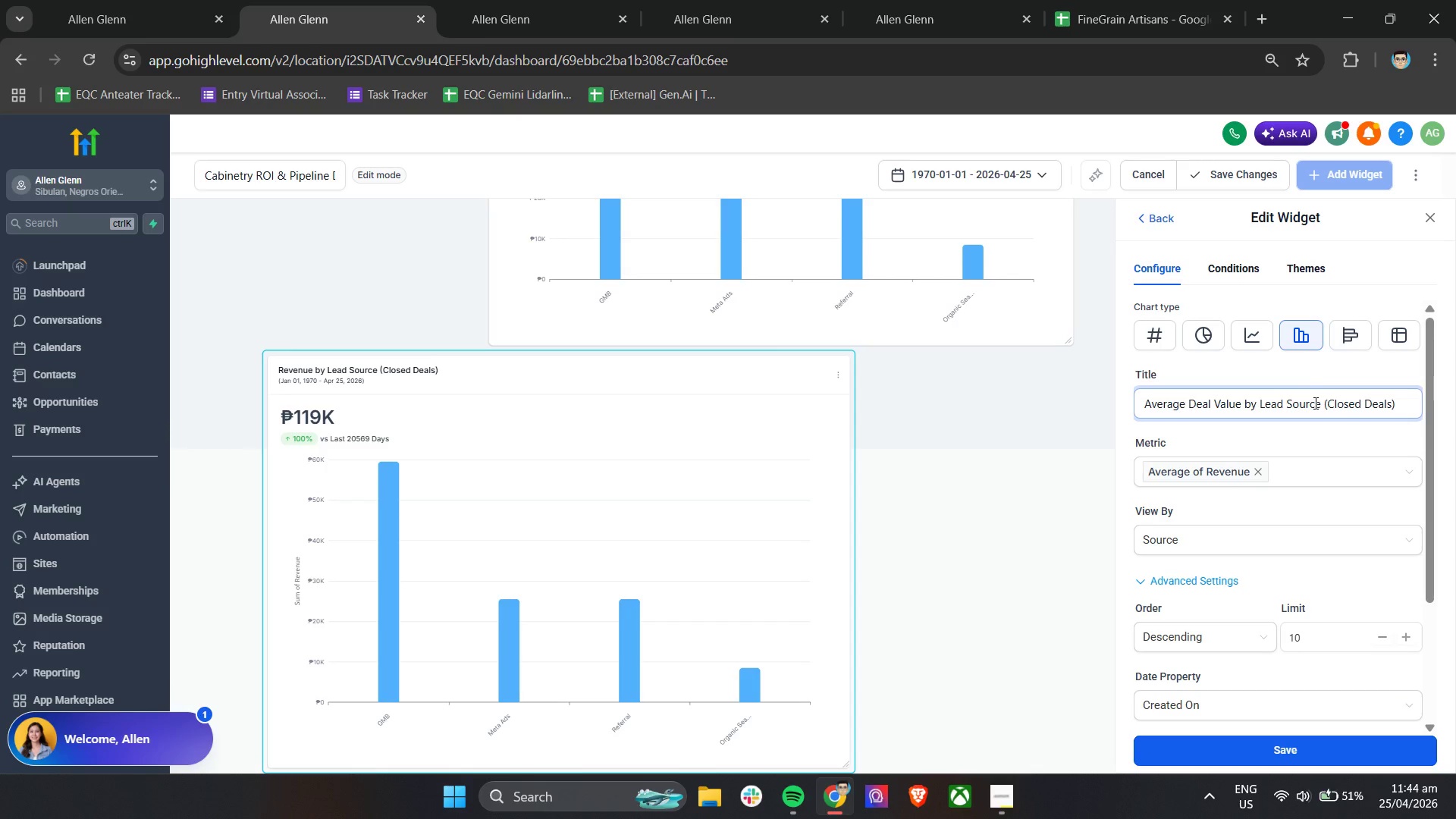 
left_click([1312, 438])
 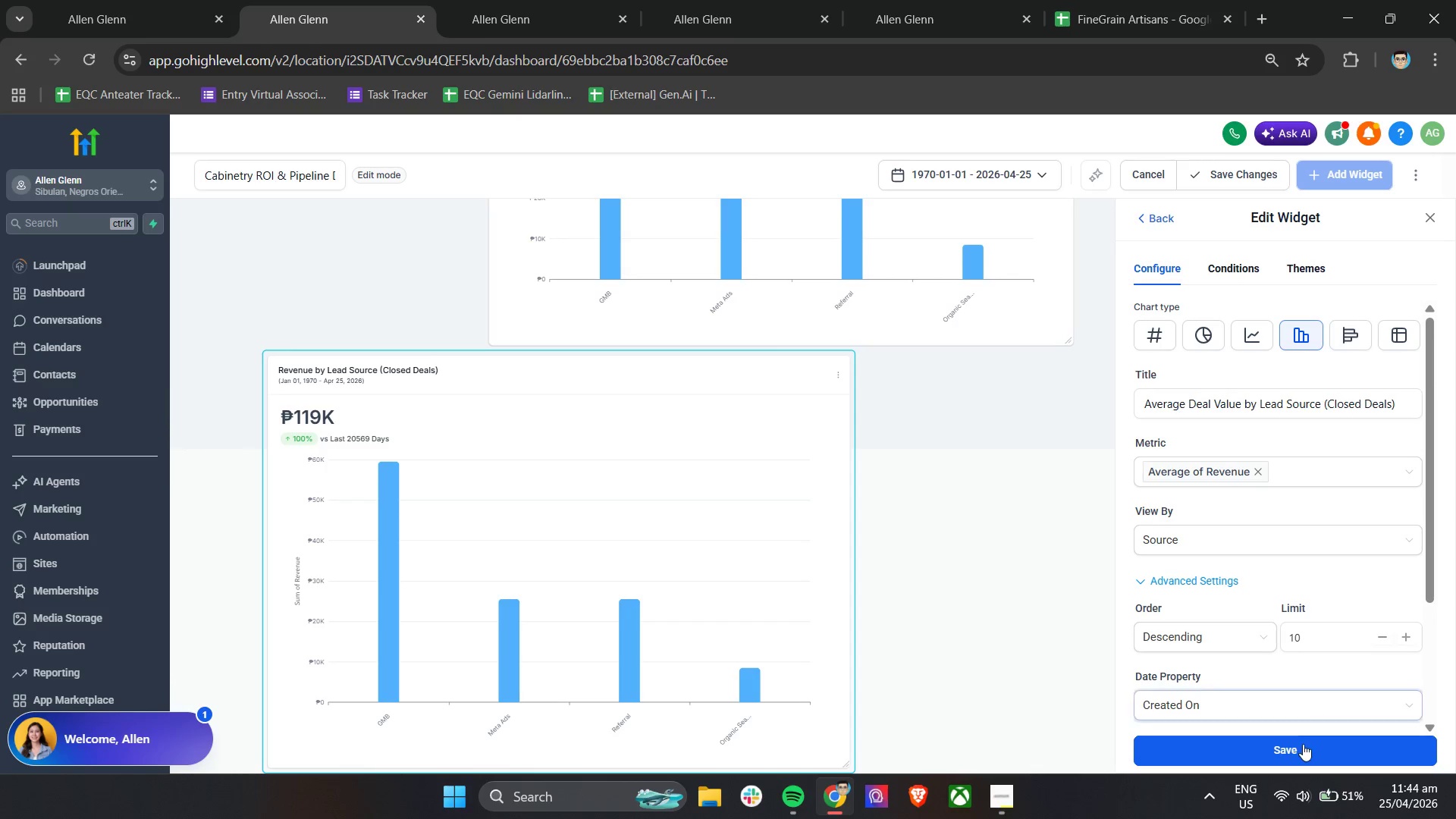 
left_click([1303, 745])
 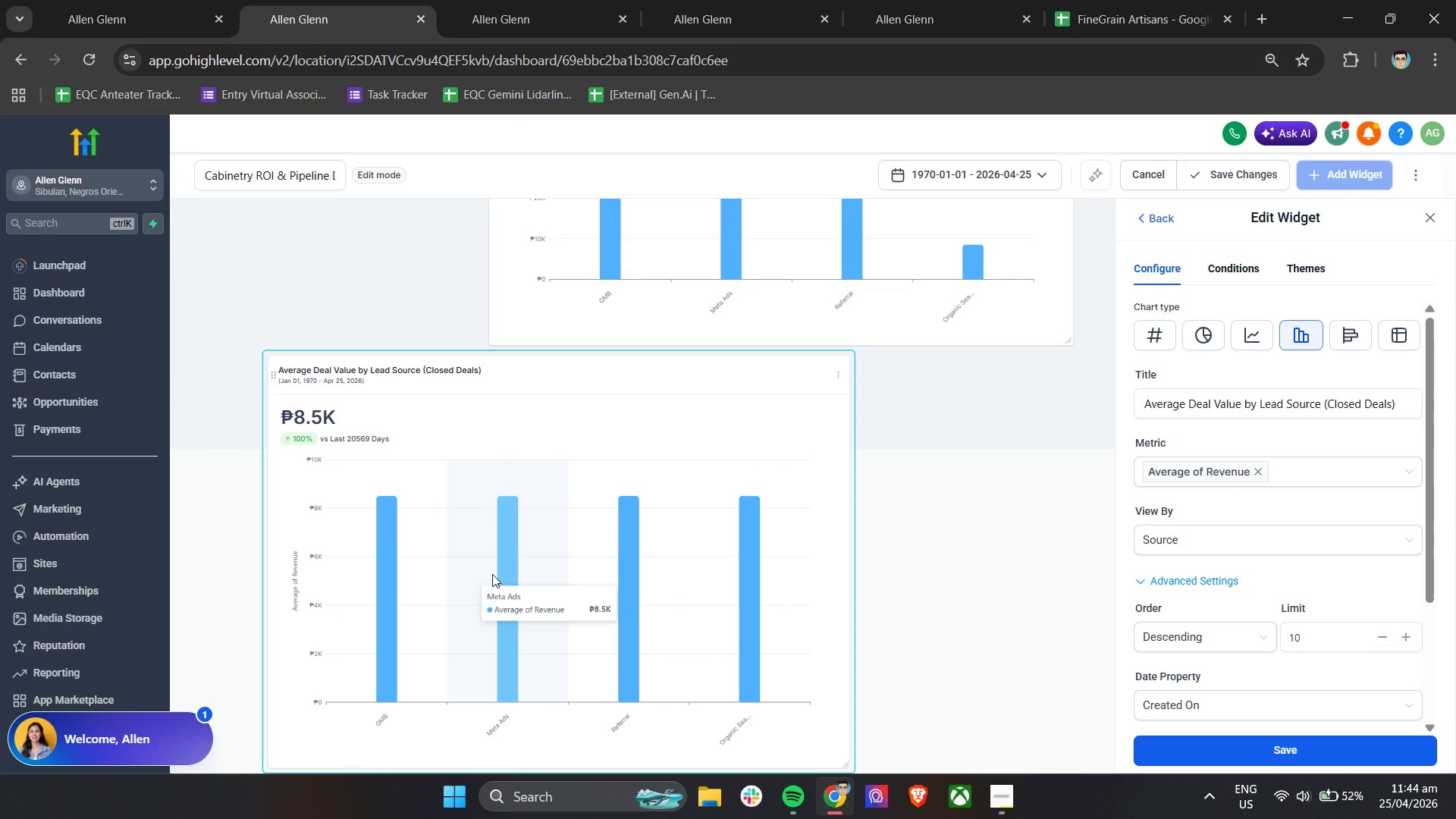 
wait(14.0)
 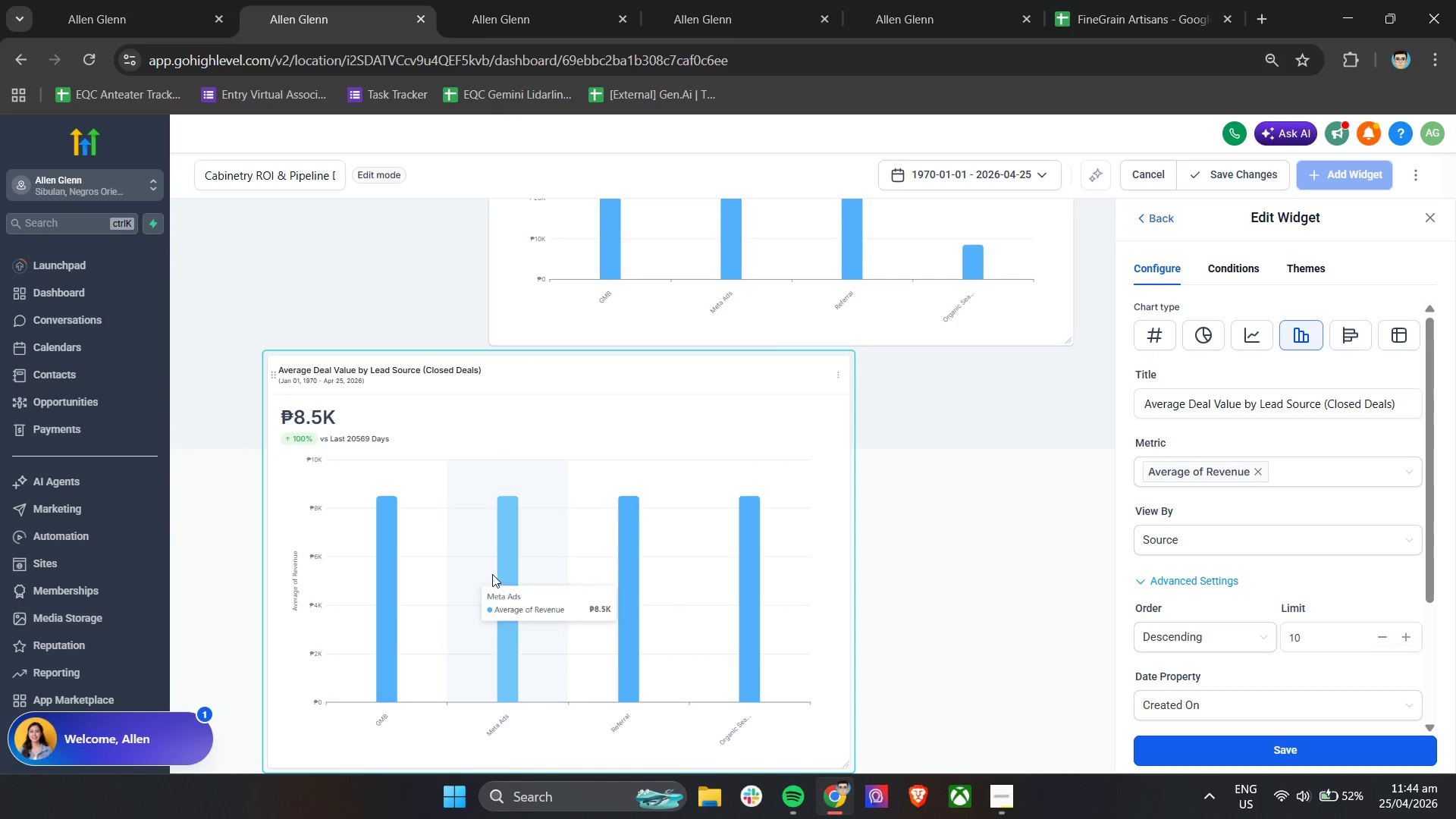 
scroll: coordinate [948, 539], scroll_direction: up, amount: 3.0
 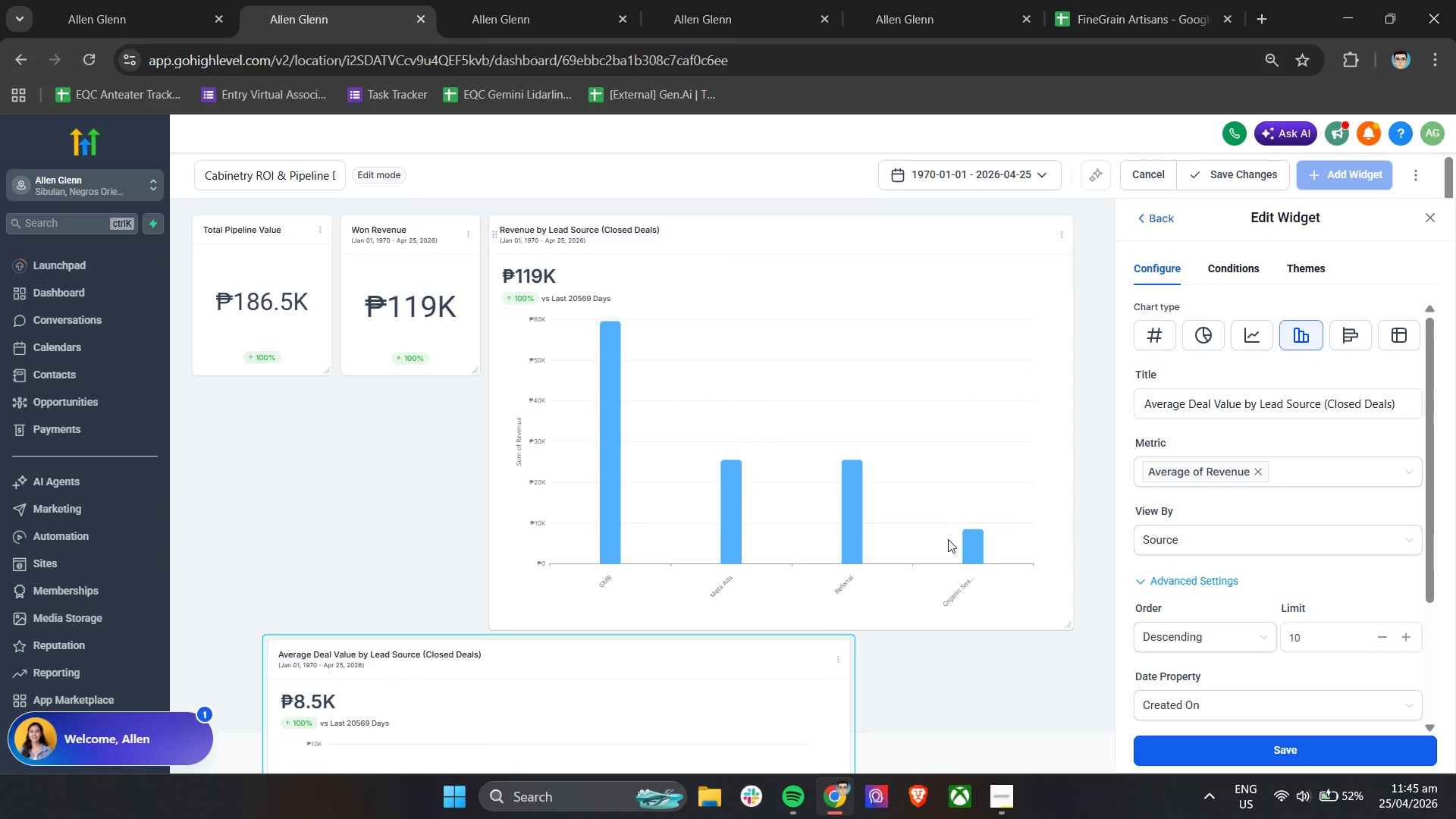 
scroll: coordinate [1301, 590], scroll_direction: down, amount: 8.0
 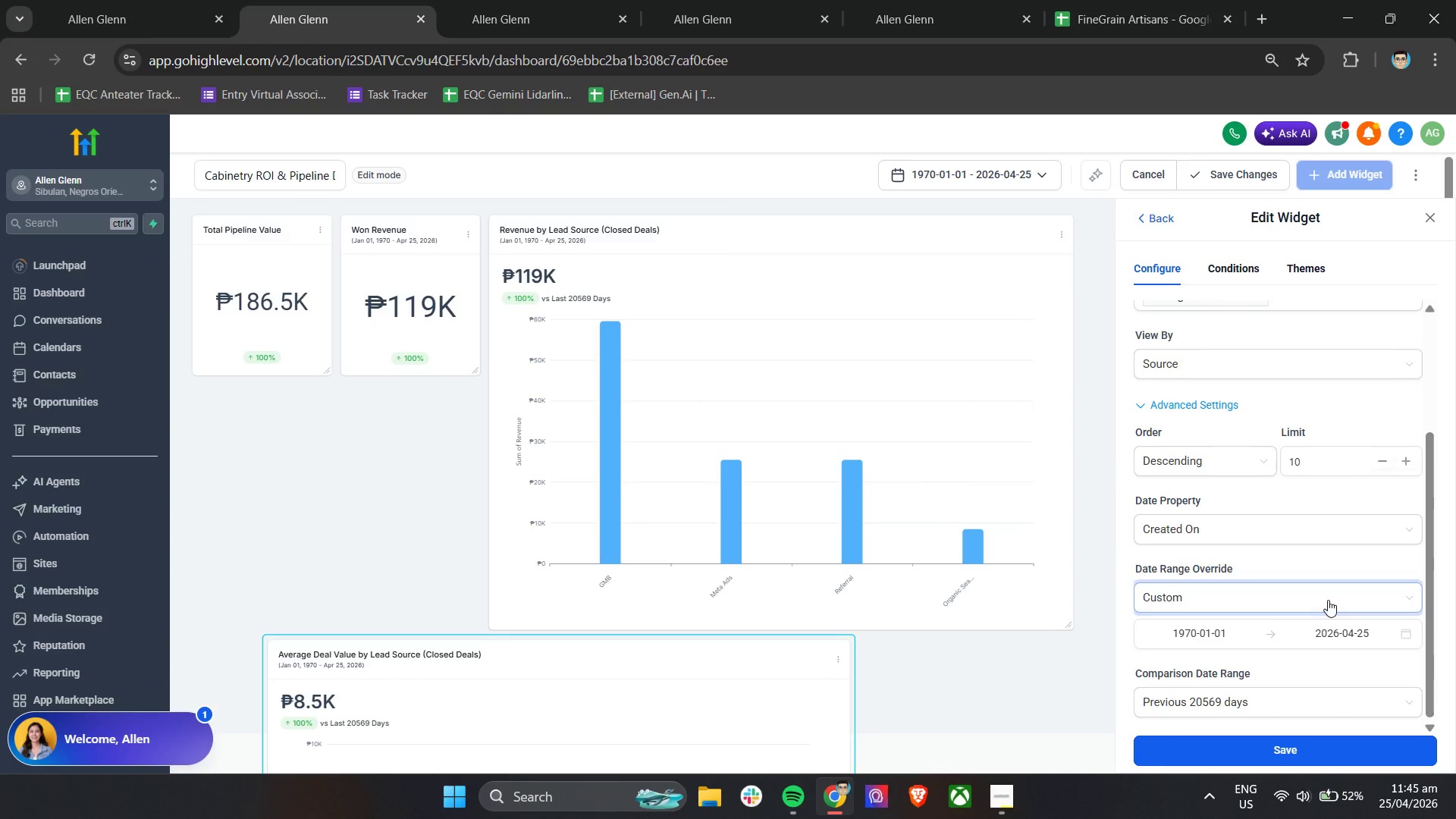 
scroll: coordinate [1328, 600], scroll_direction: up, amount: 6.0
 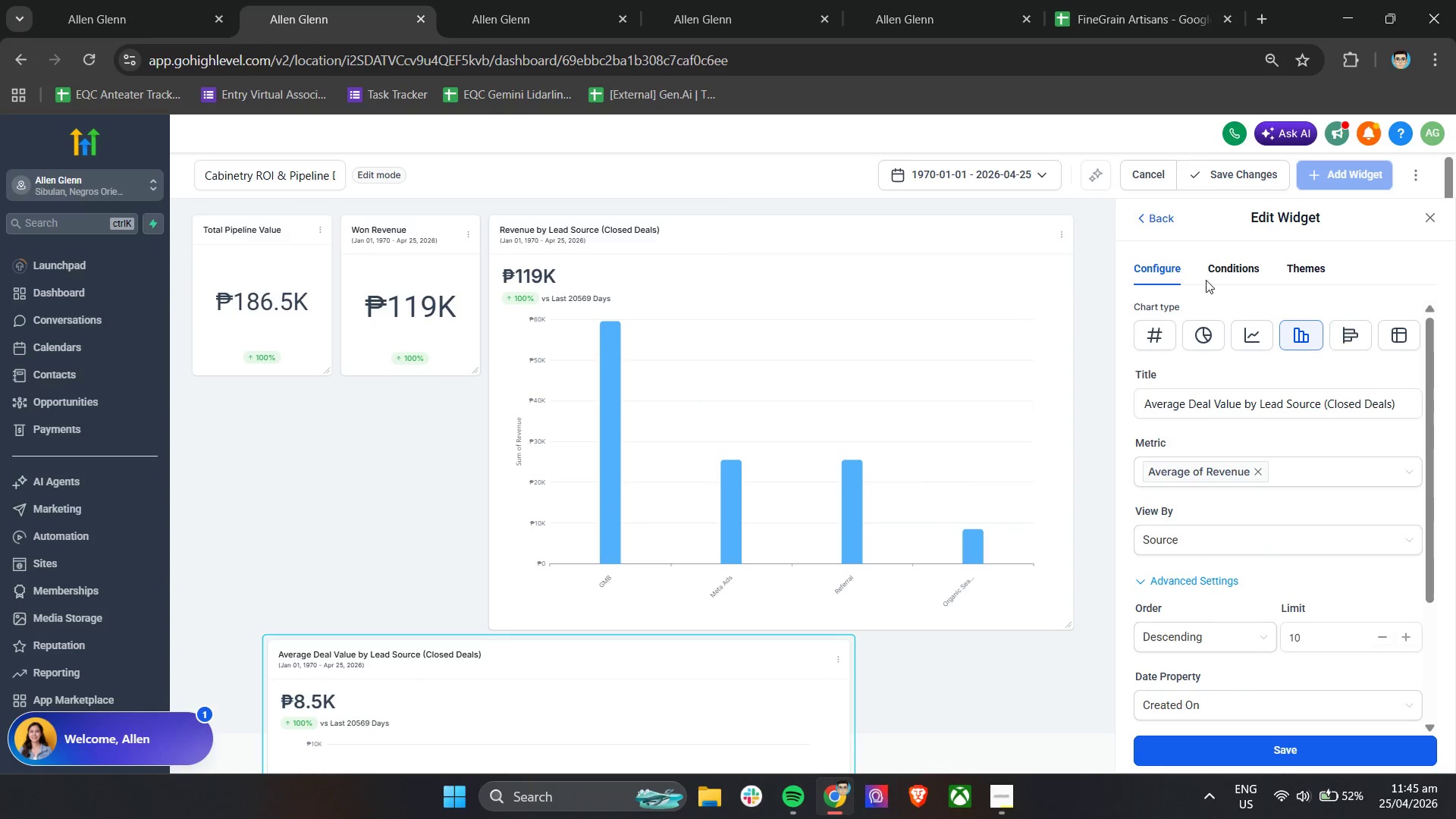 
left_click([1213, 274])
 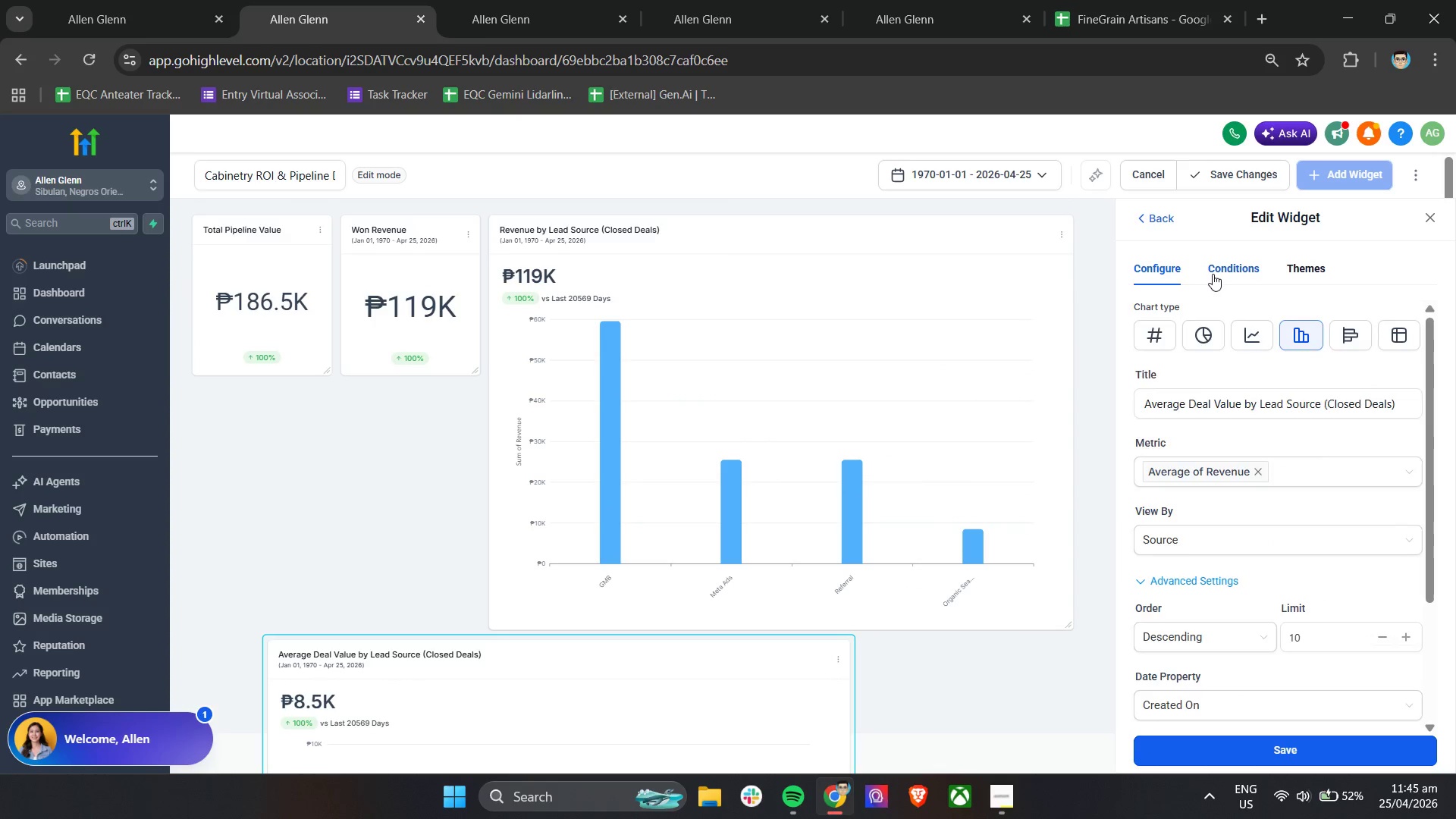 
mouse_move([1219, 273])
 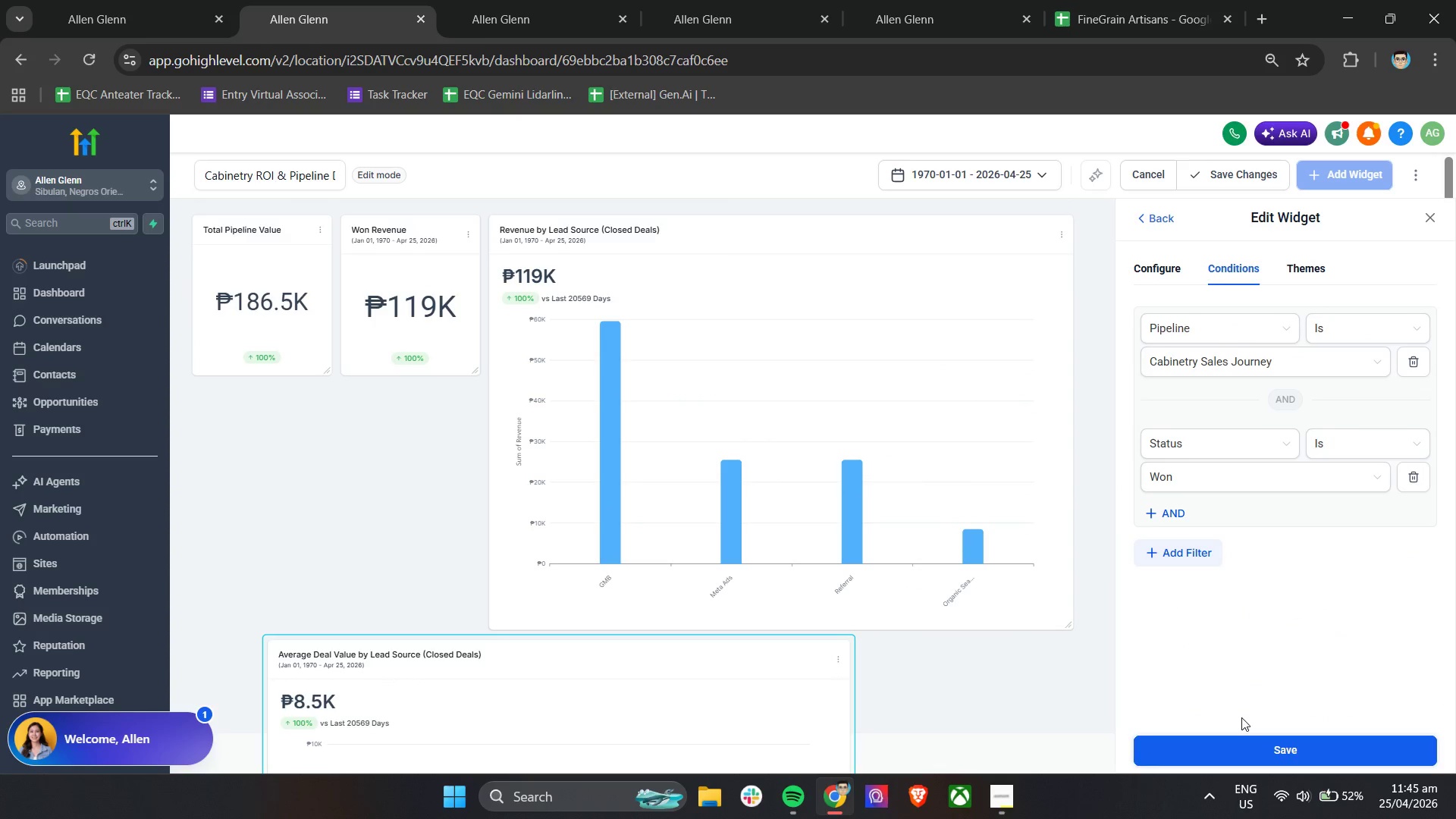 
left_click([1278, 745])
 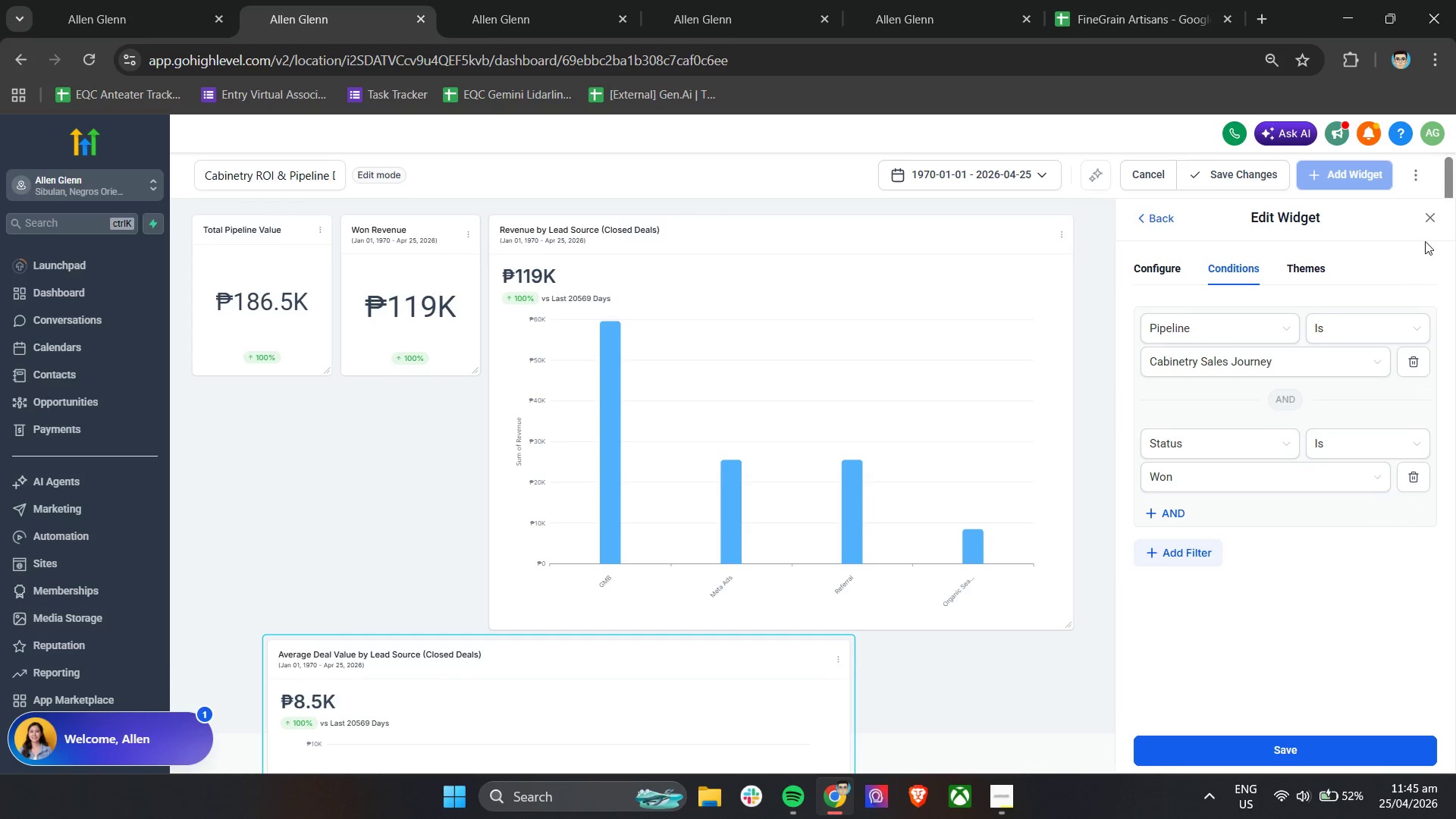 
left_click([1426, 224])
 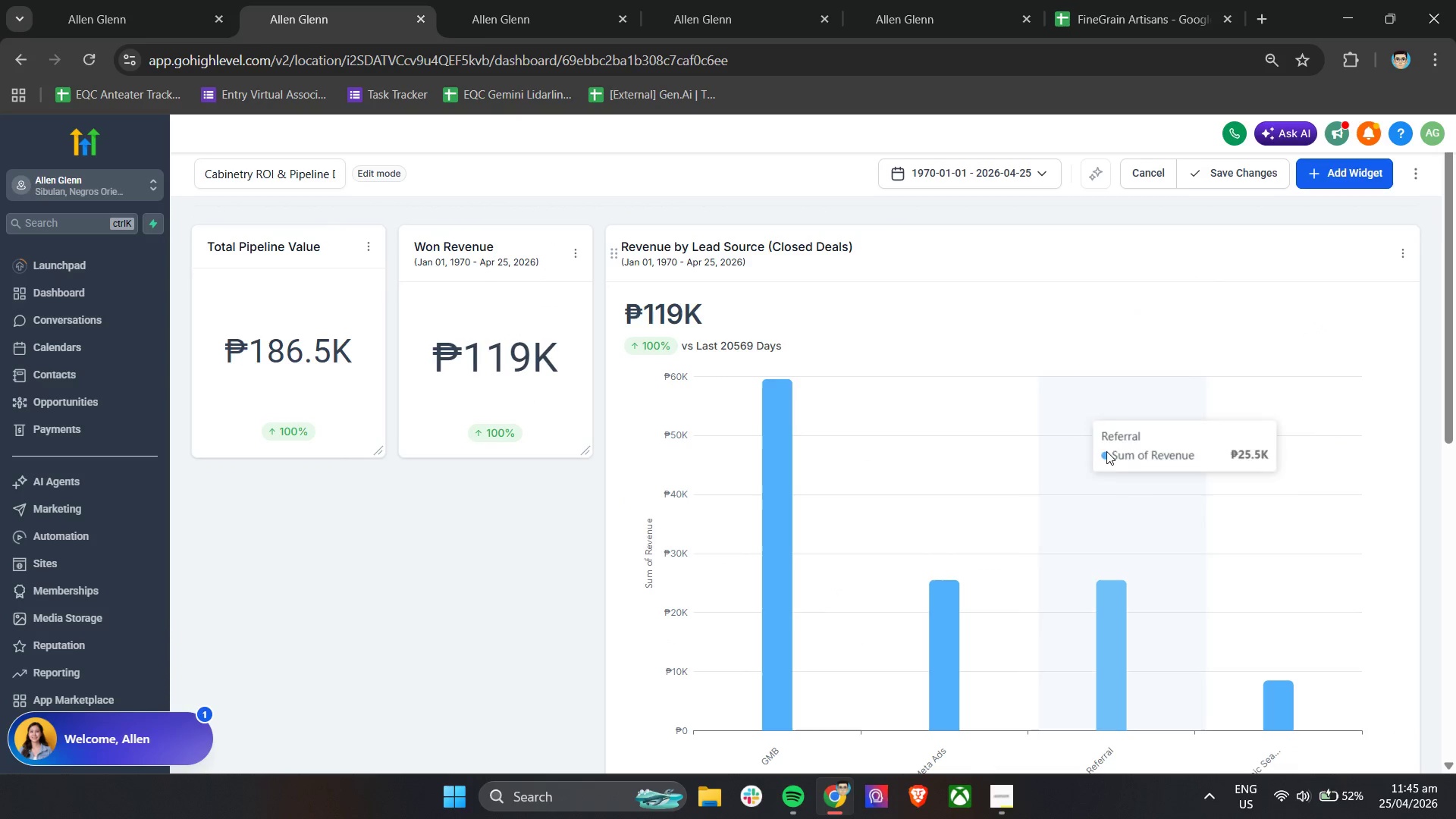 
left_click_drag(start_coordinate=[923, 521], to_coordinate=[811, 493])
 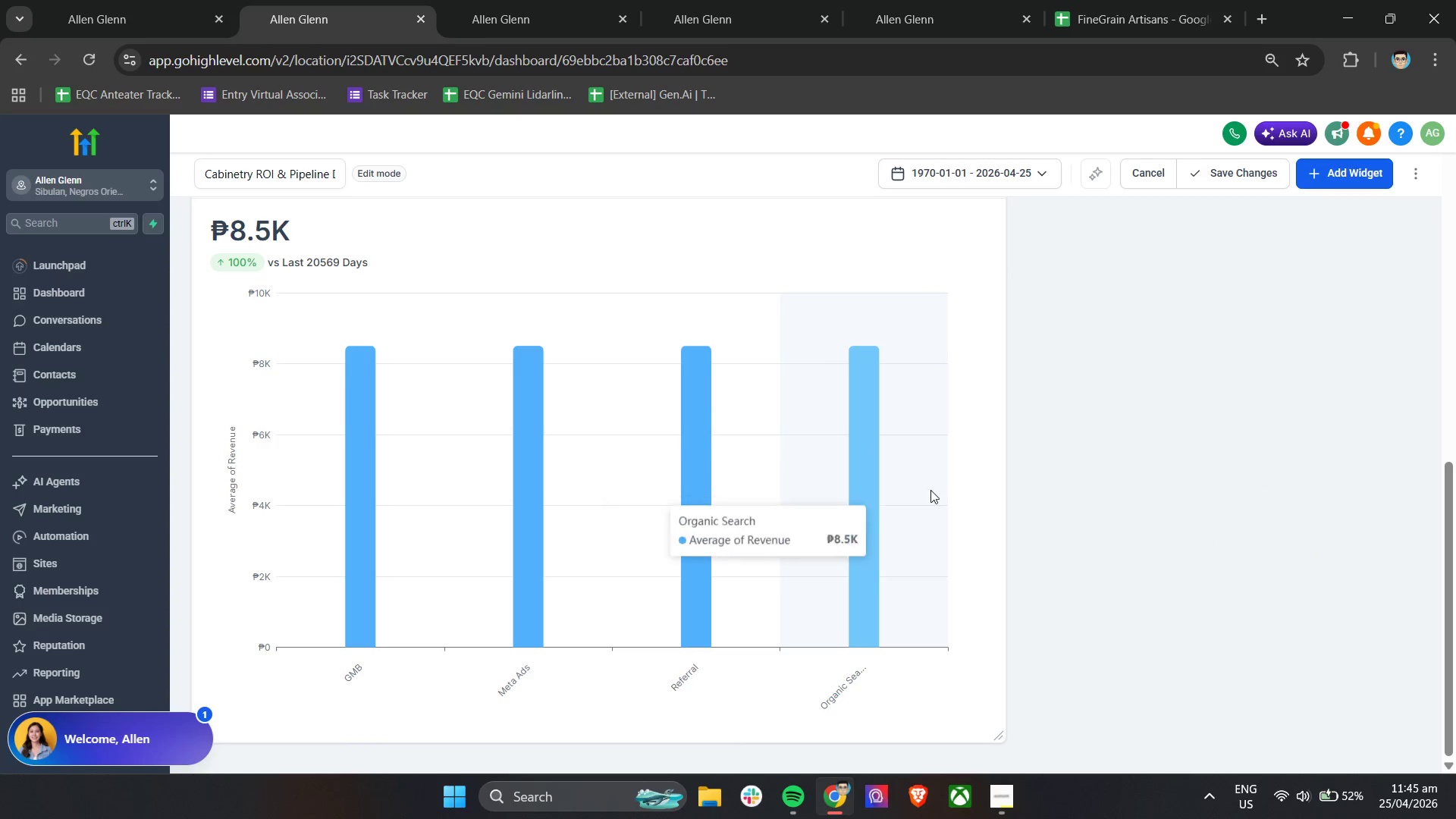 
scroll: coordinate [1012, 519], scroll_direction: down, amount: 2.0
 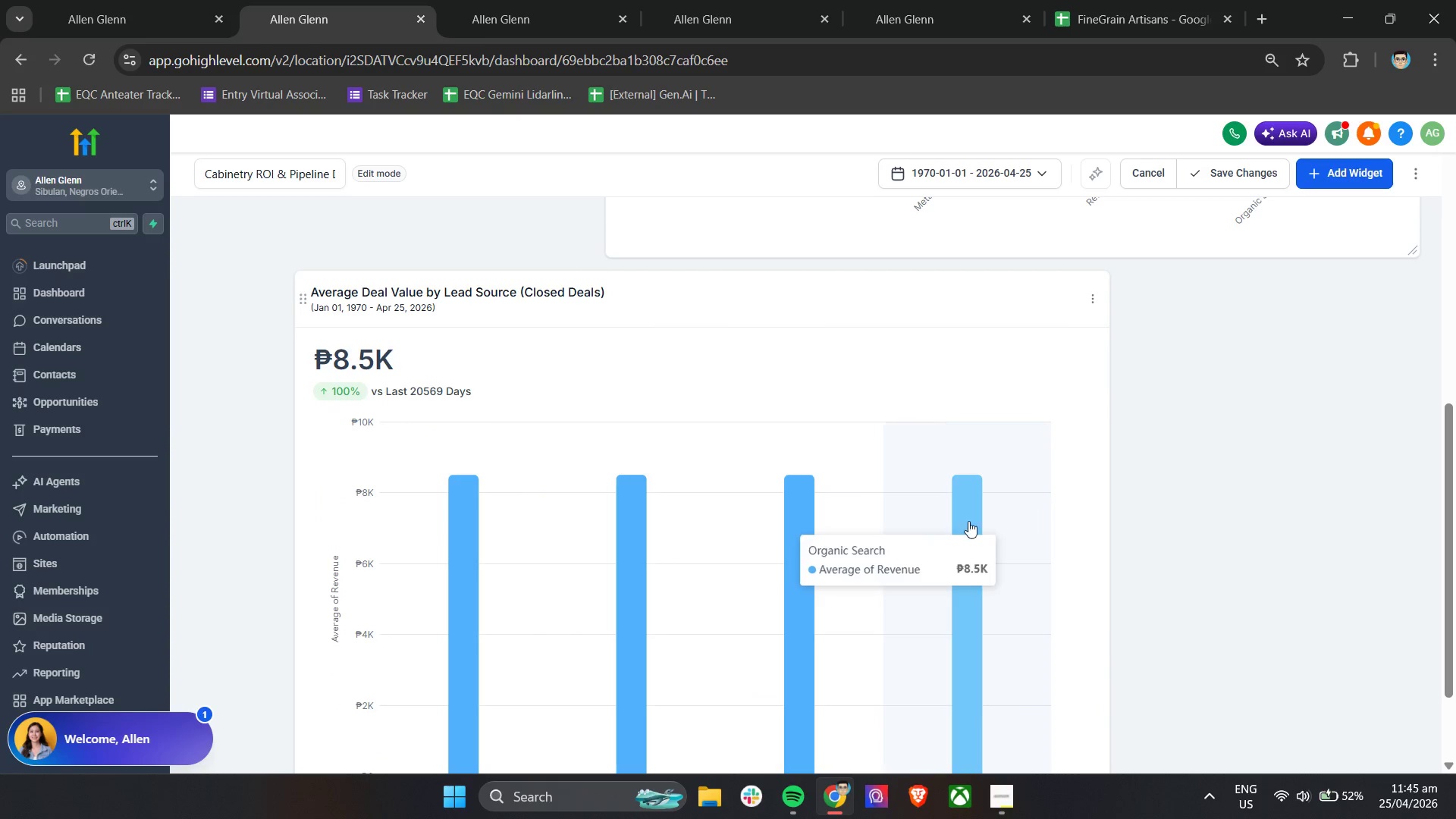 
scroll: coordinate [1050, 435], scroll_direction: up, amount: 7.0
 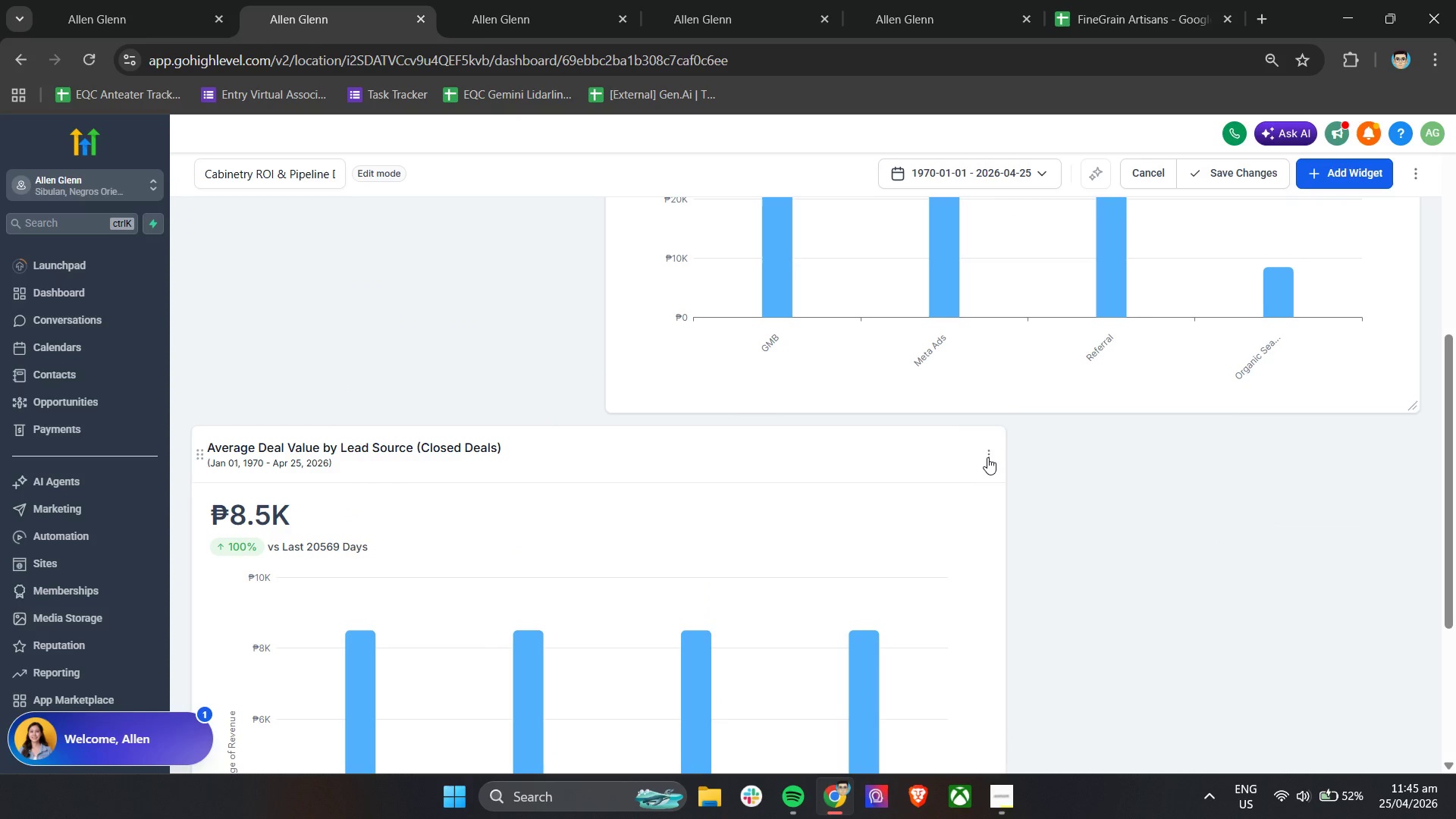 
left_click([987, 457])
 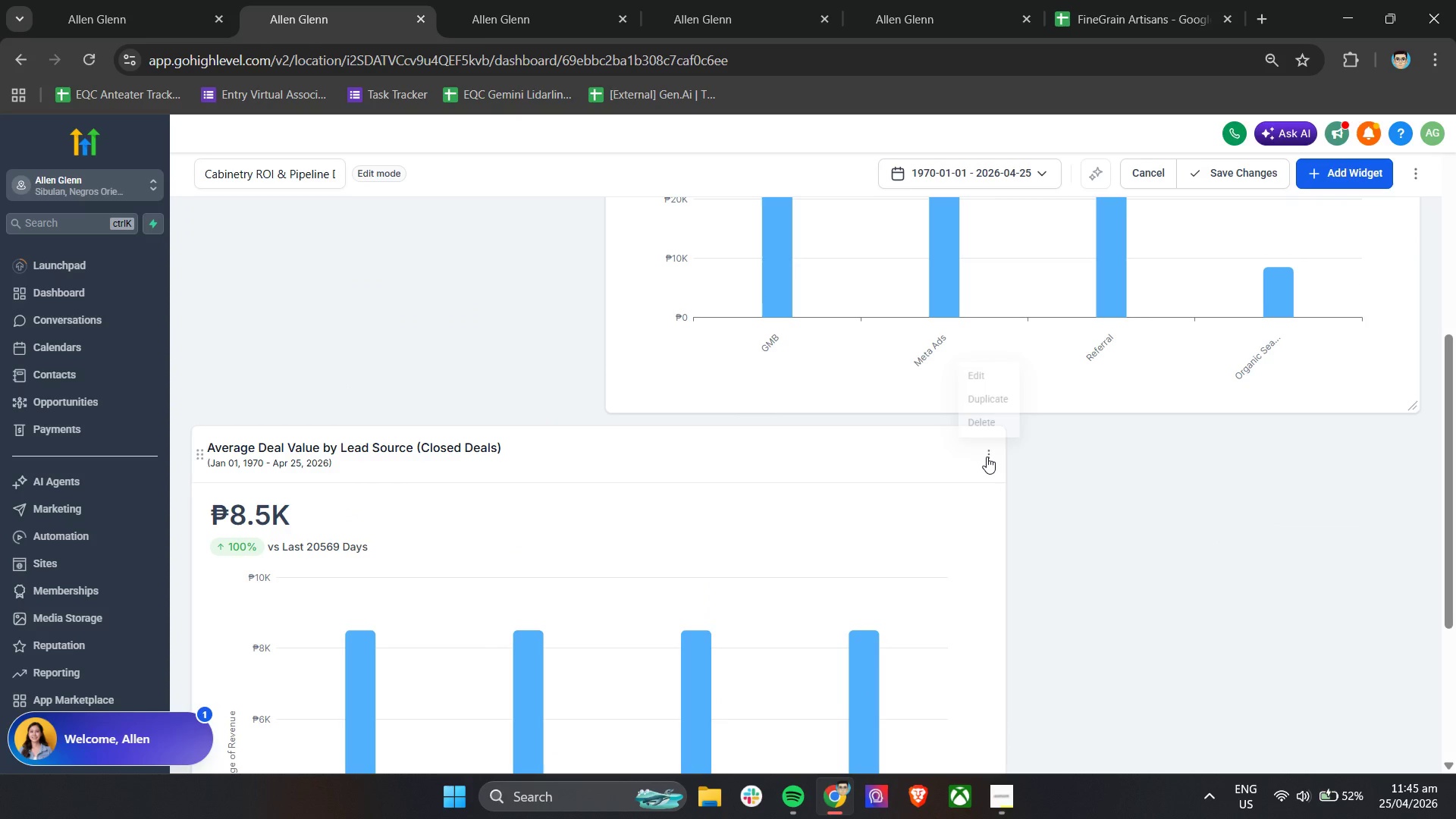 
mouse_move([993, 439])
 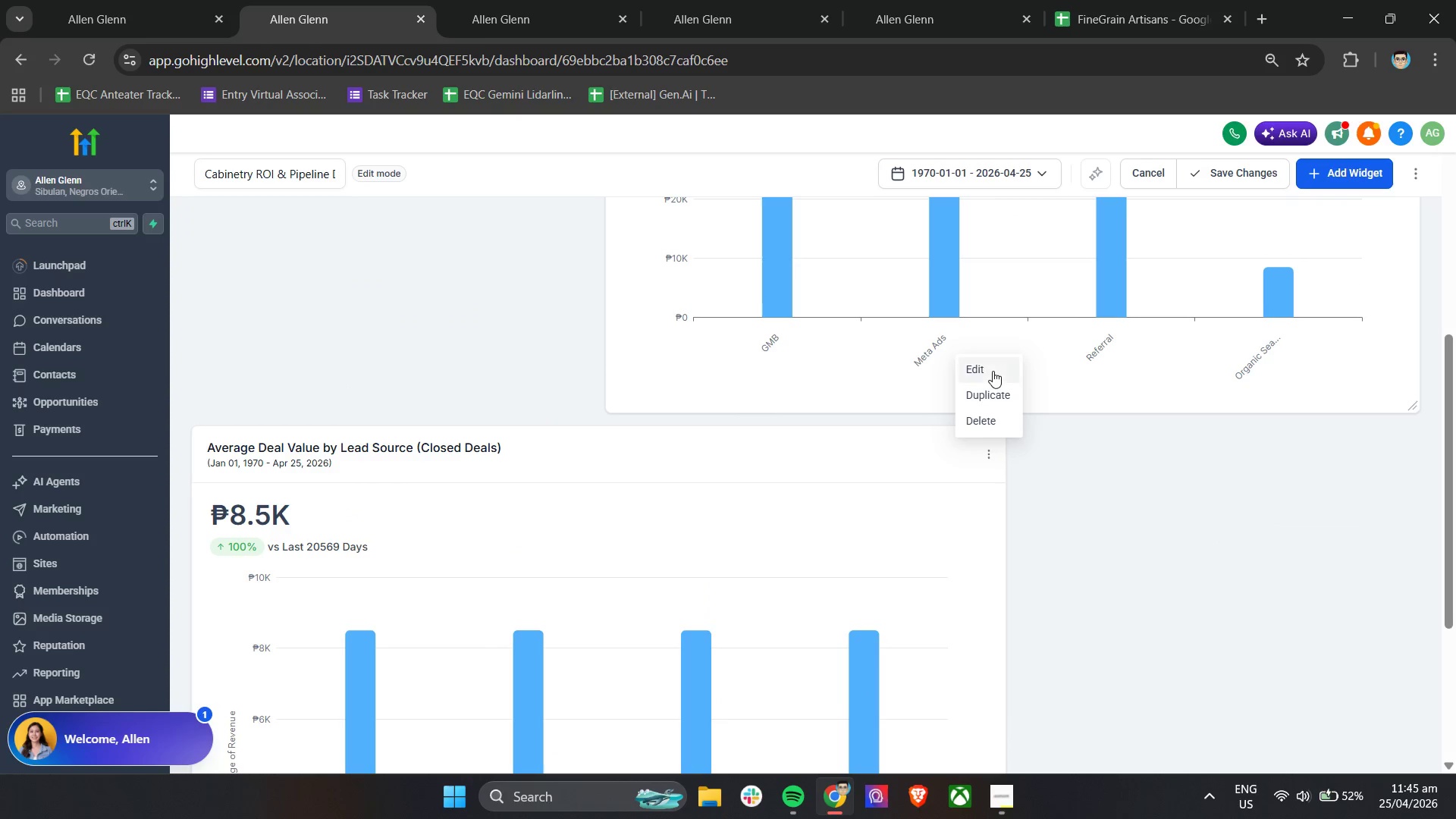 
left_click([993, 371])
 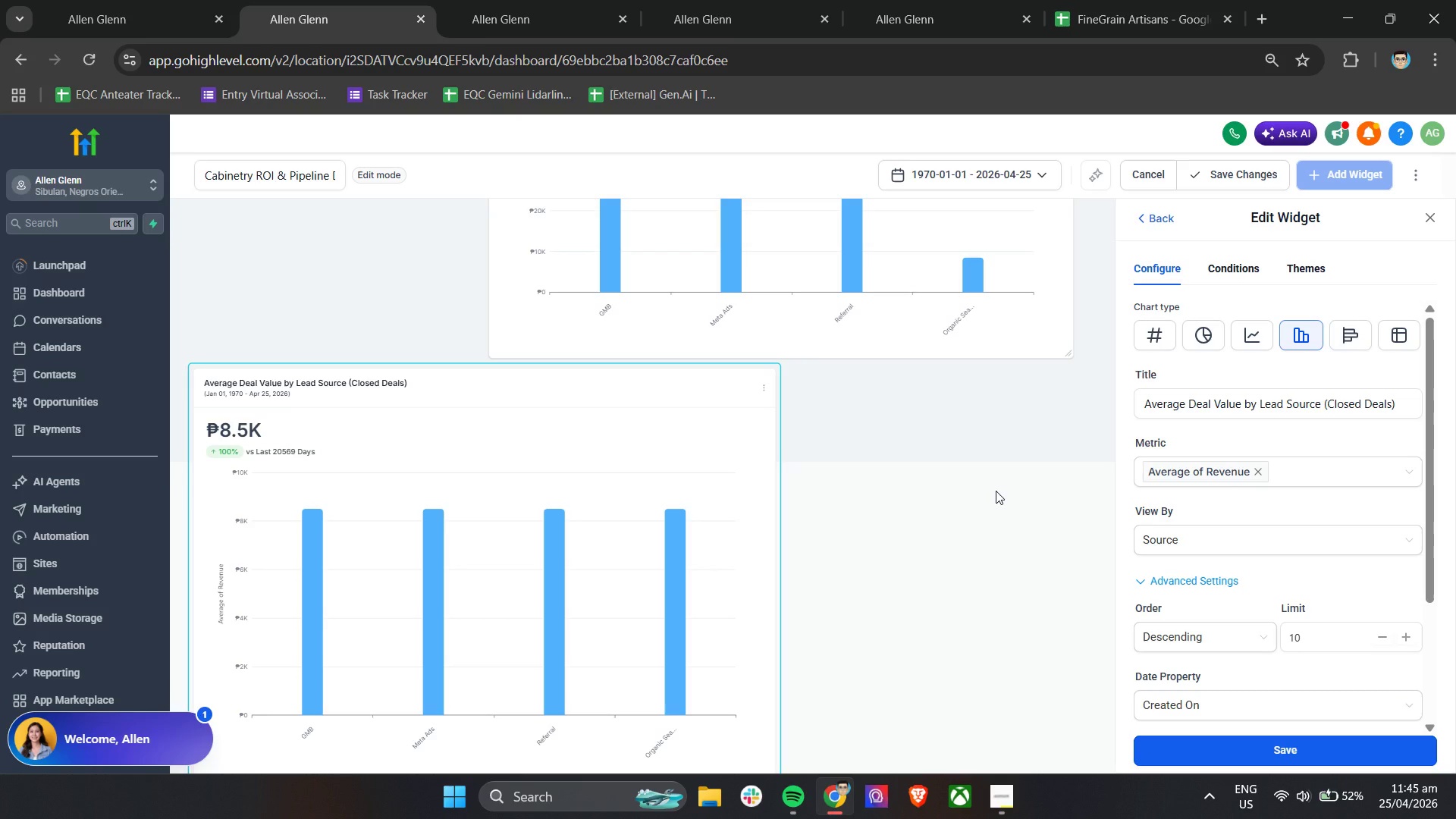 
scroll: coordinate [1248, 541], scroll_direction: down, amount: 4.0
 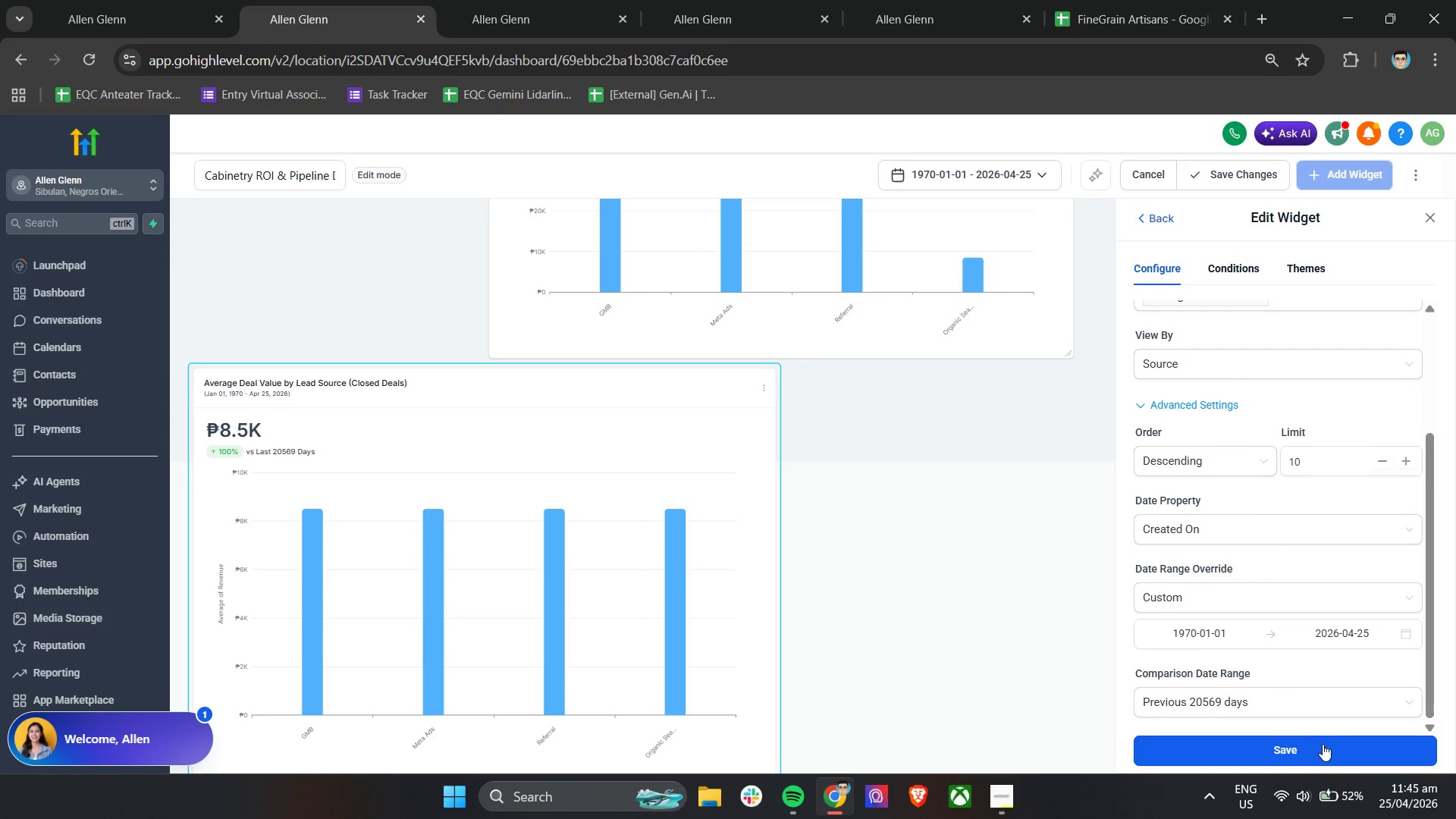 
left_click([1317, 746])
 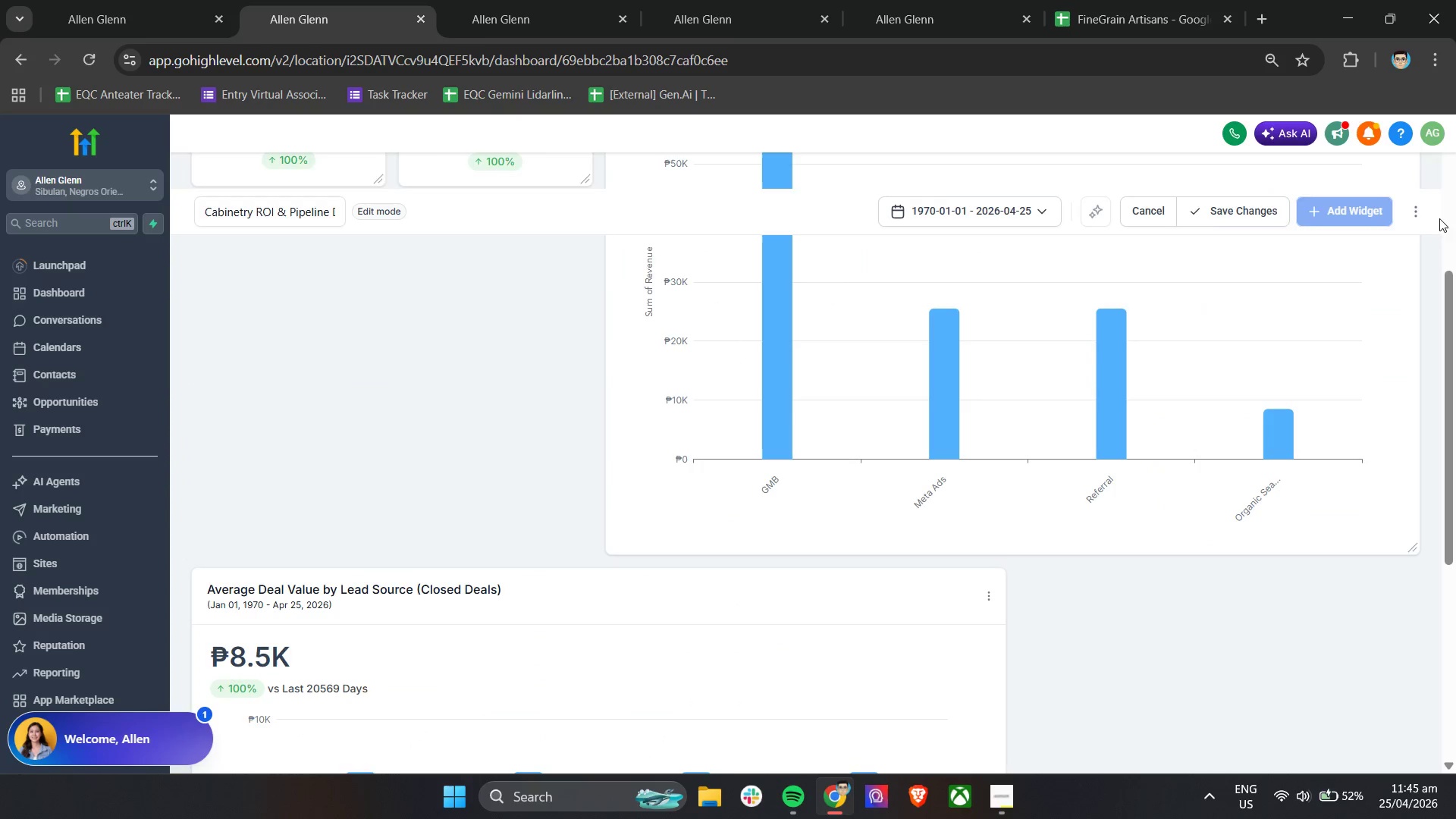 
scroll: coordinate [873, 466], scroll_direction: down, amount: 2.0
 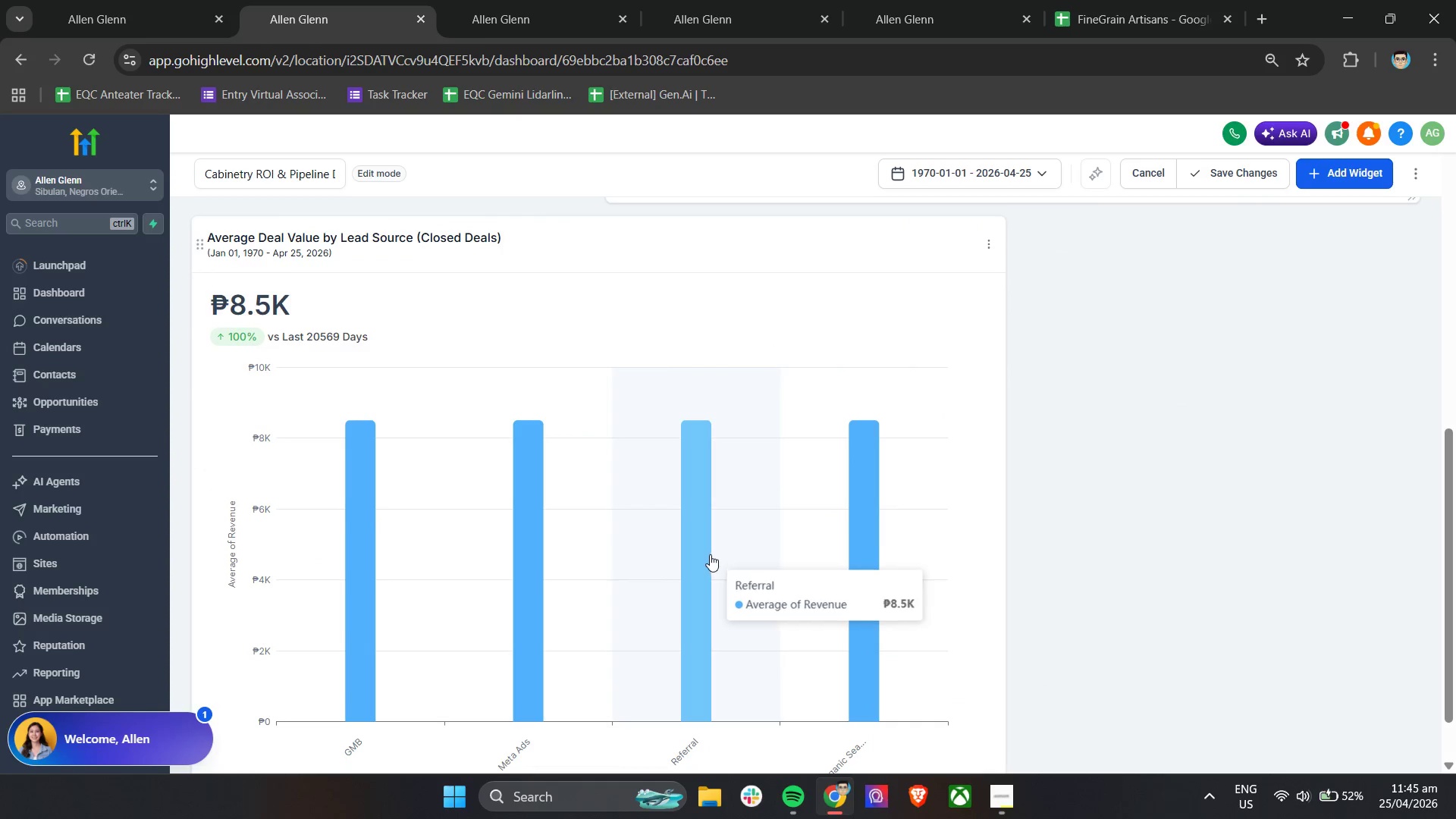 
left_click_drag(start_coordinate=[1031, 371], to_coordinate=[1300, 569])
 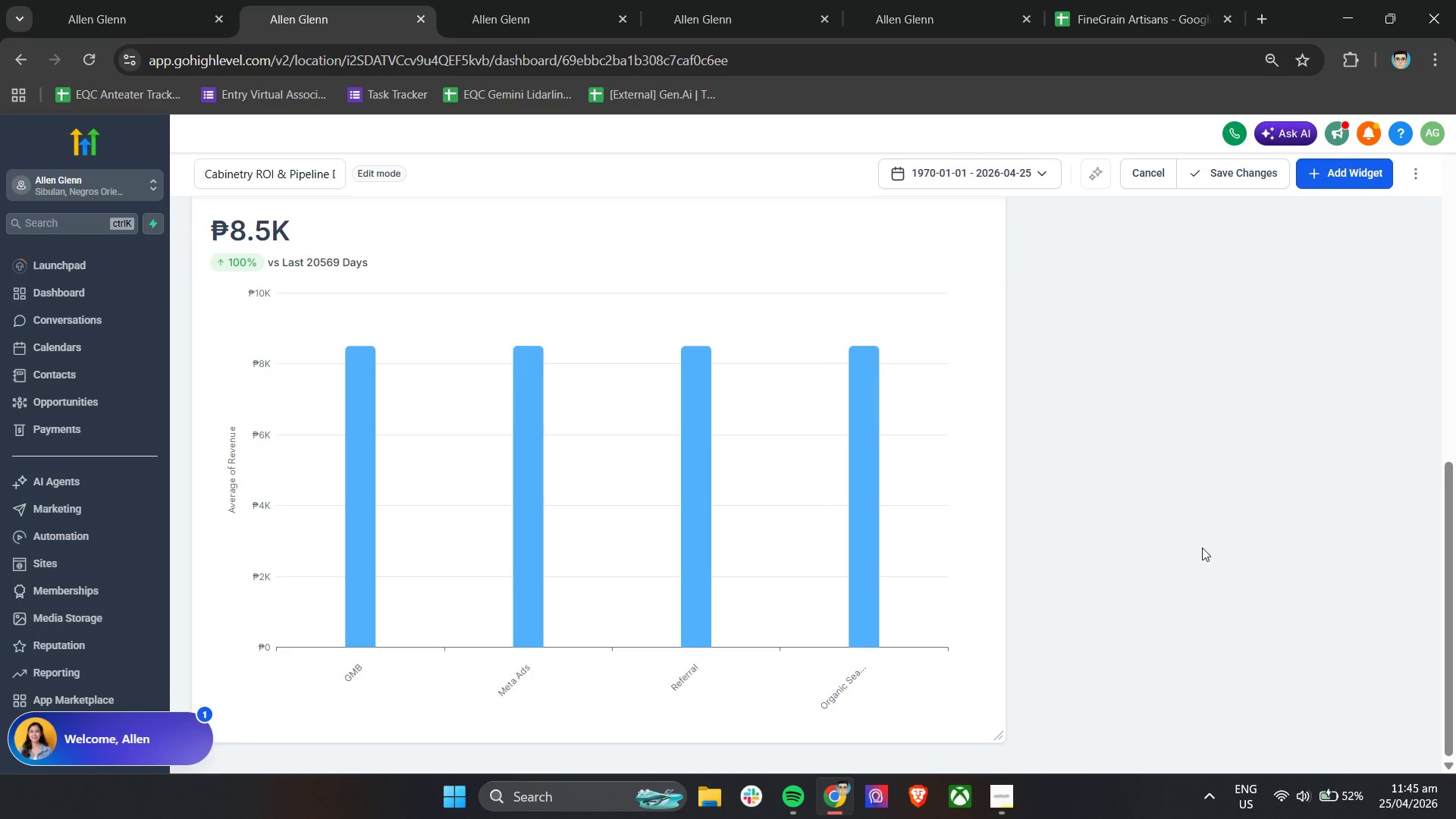 
scroll: coordinate [1164, 458], scroll_direction: up, amount: 17.0
 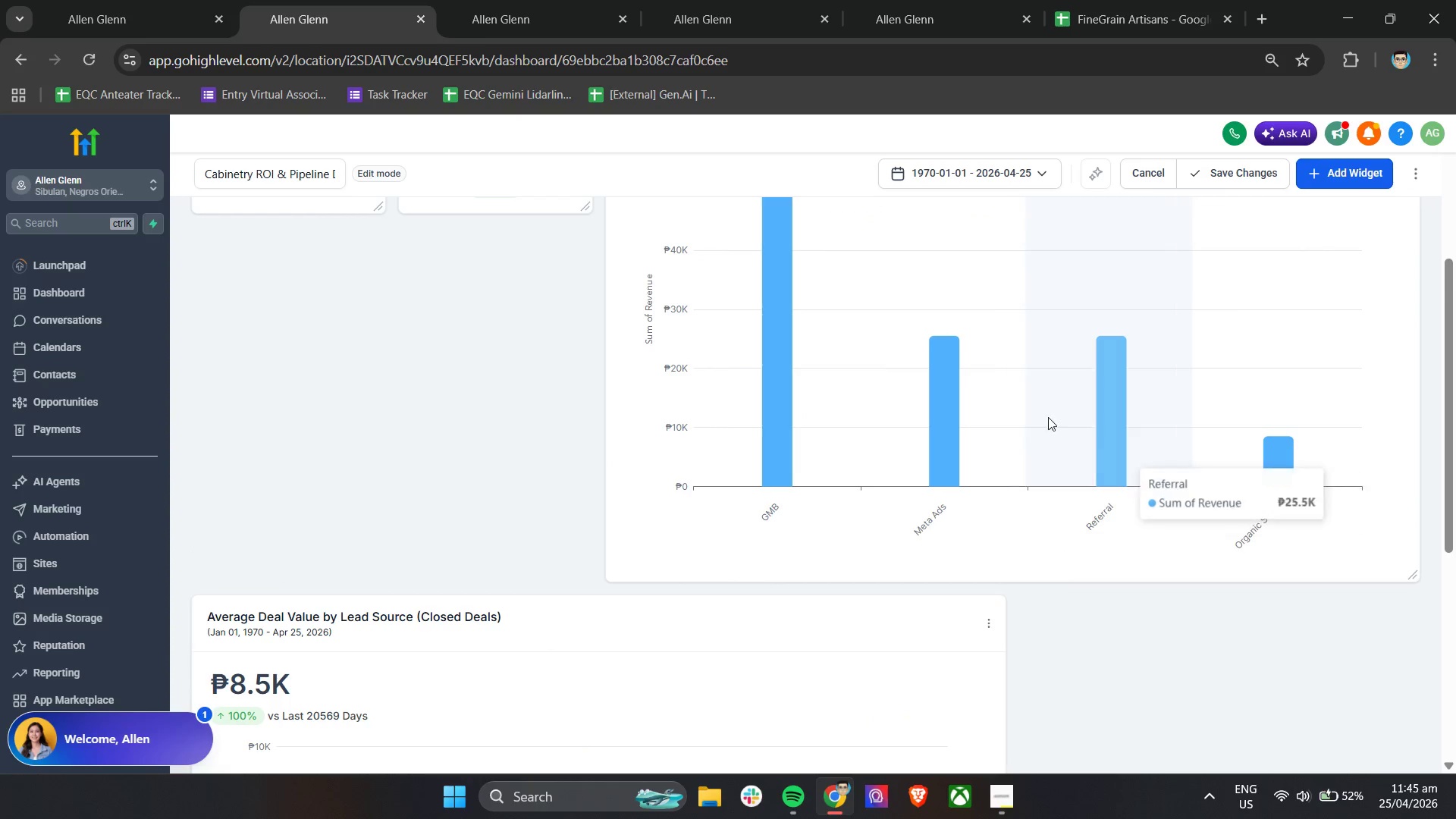 
hold_key(key=ControlLeft, duration=1.83)
 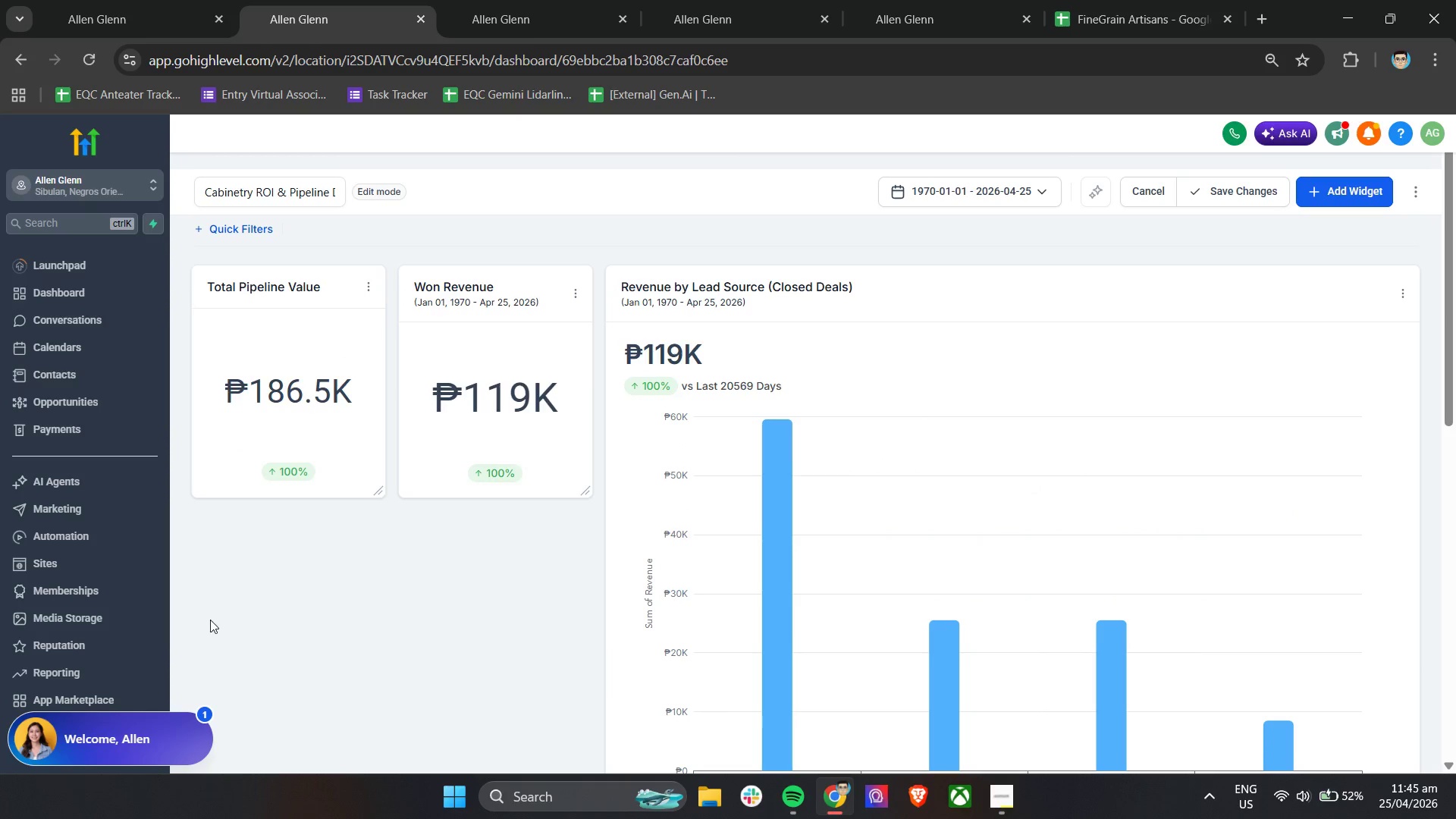 
scroll: coordinate [1166, 544], scroll_direction: up, amount: 10.0
 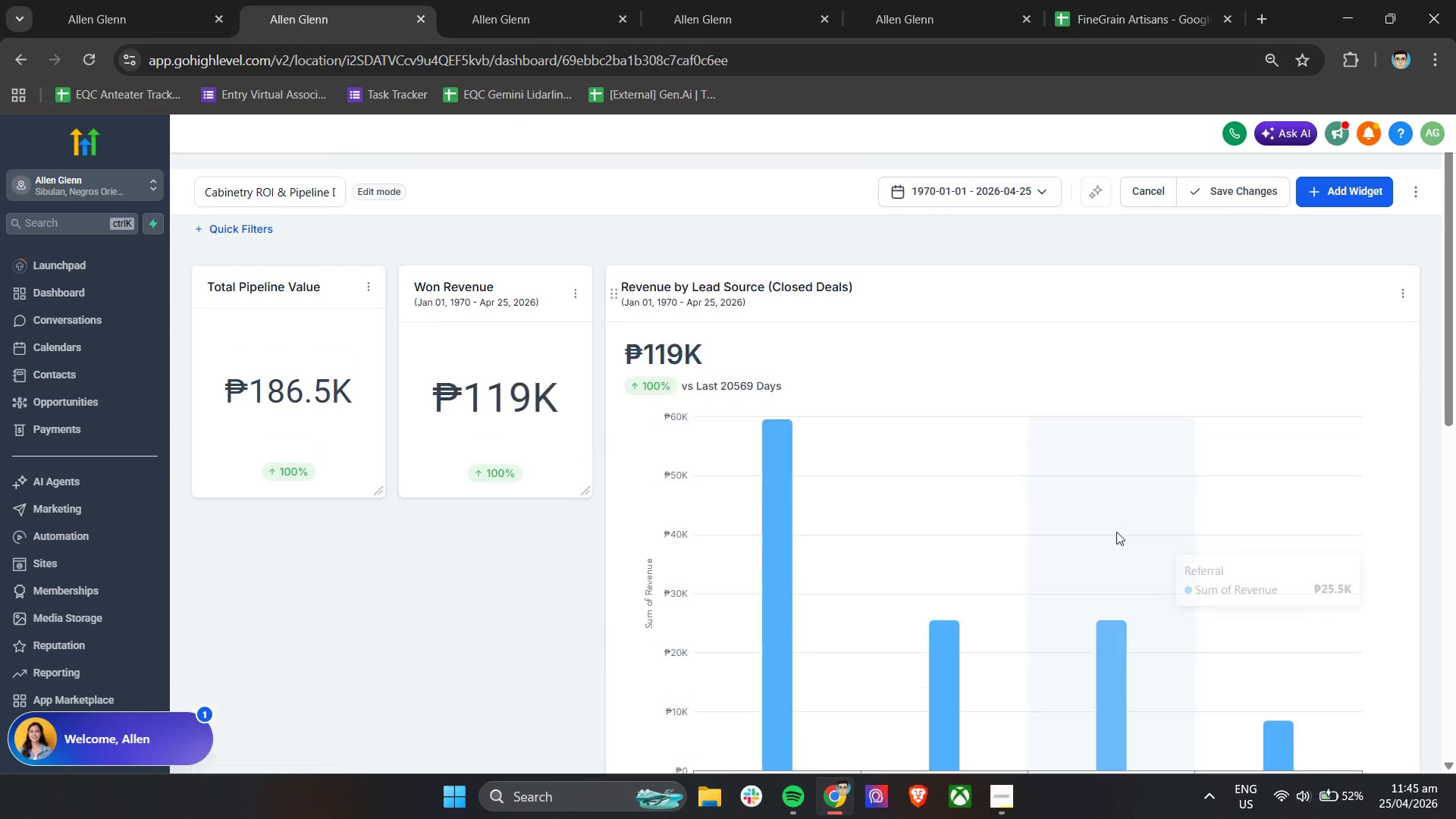 
scroll: coordinate [962, 500], scroll_direction: down, amount: 1.0
 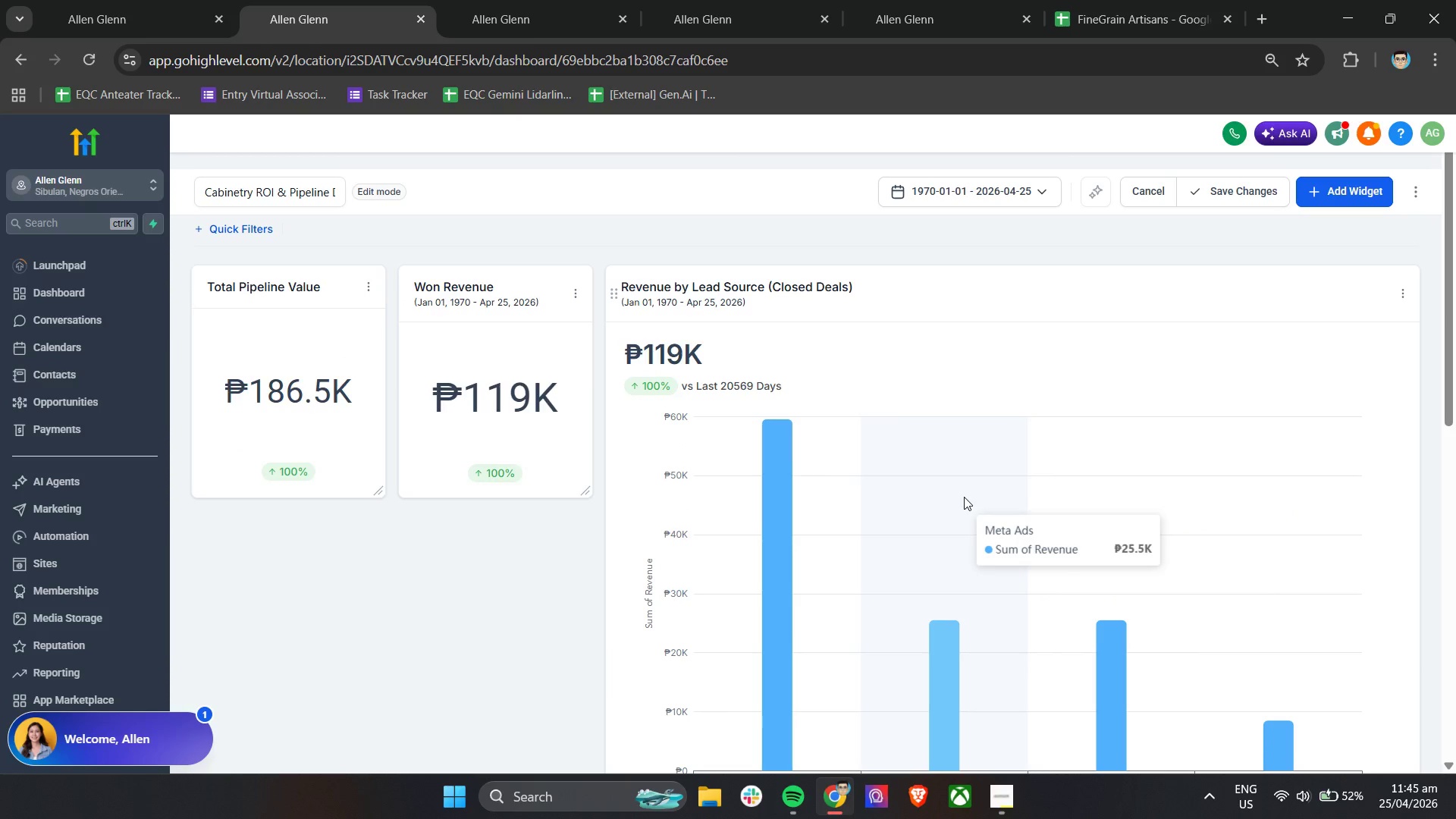 
hold_key(key=ControlLeft, duration=1.17)
scroll: coordinate [500, 566], scroll_direction: down, amount: 14.0
 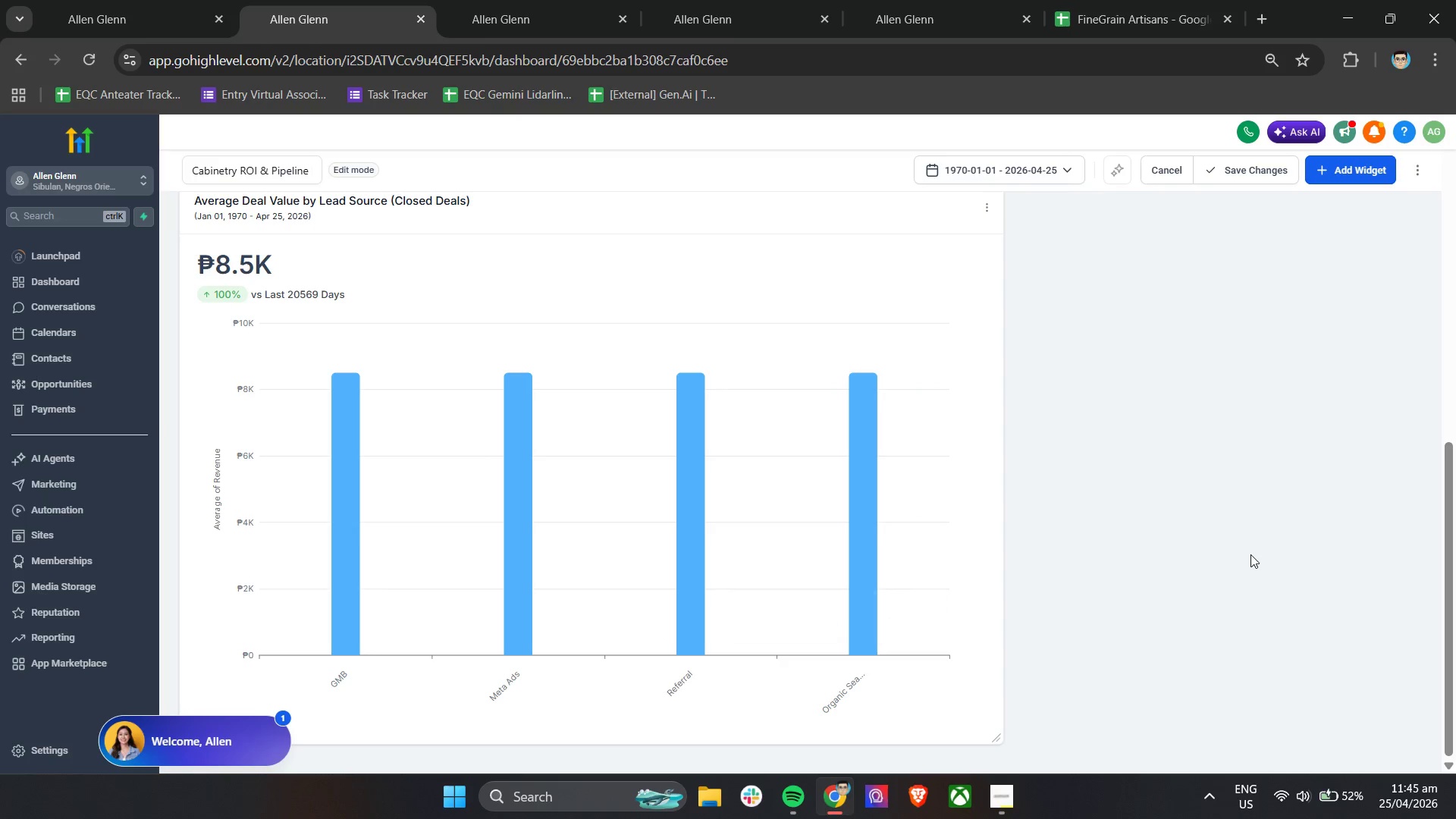 
scroll: coordinate [1250, 554], scroll_direction: up, amount: 1.0
 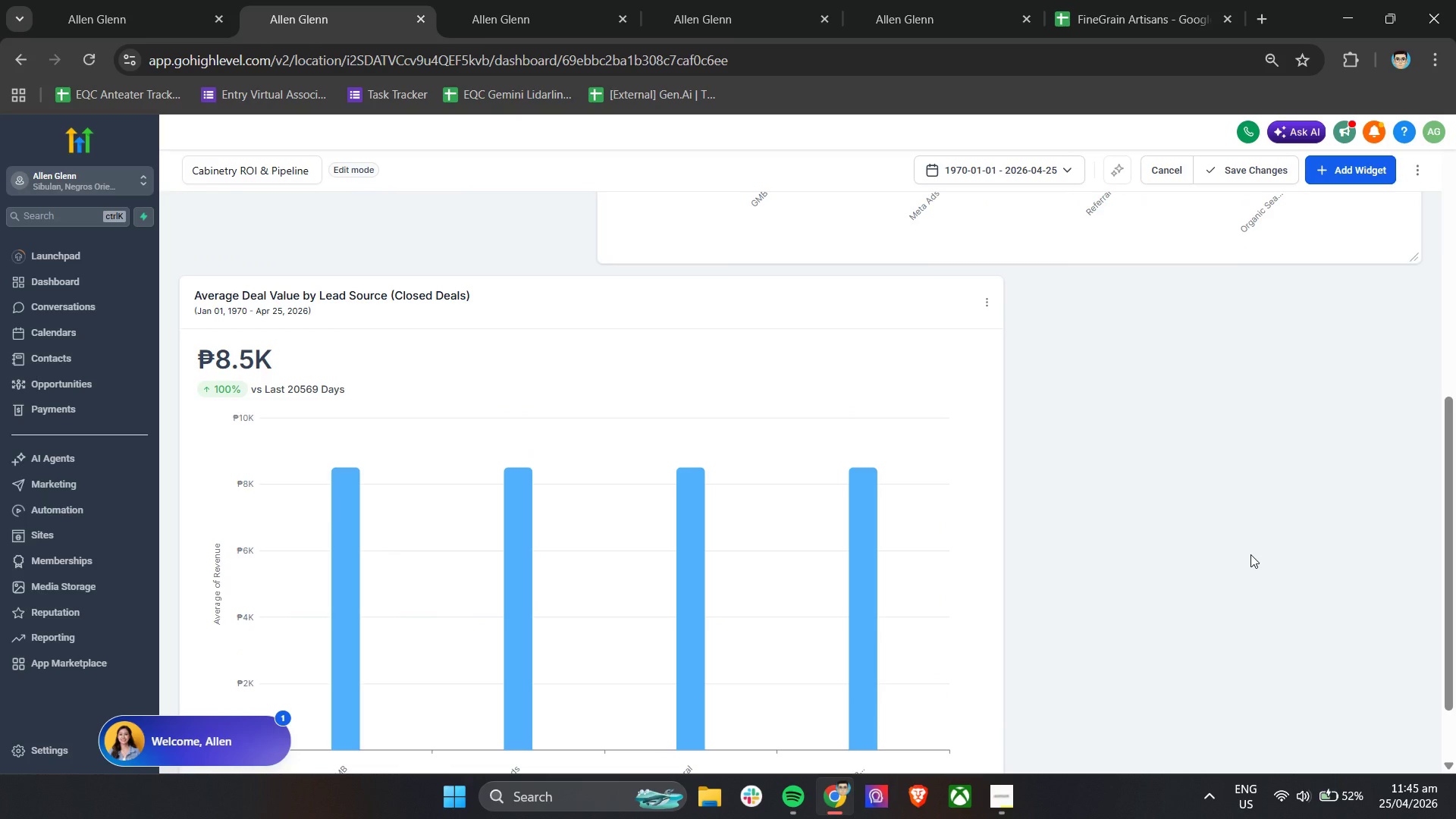 
scroll: coordinate [1250, 554], scroll_direction: down, amount: 1.0
 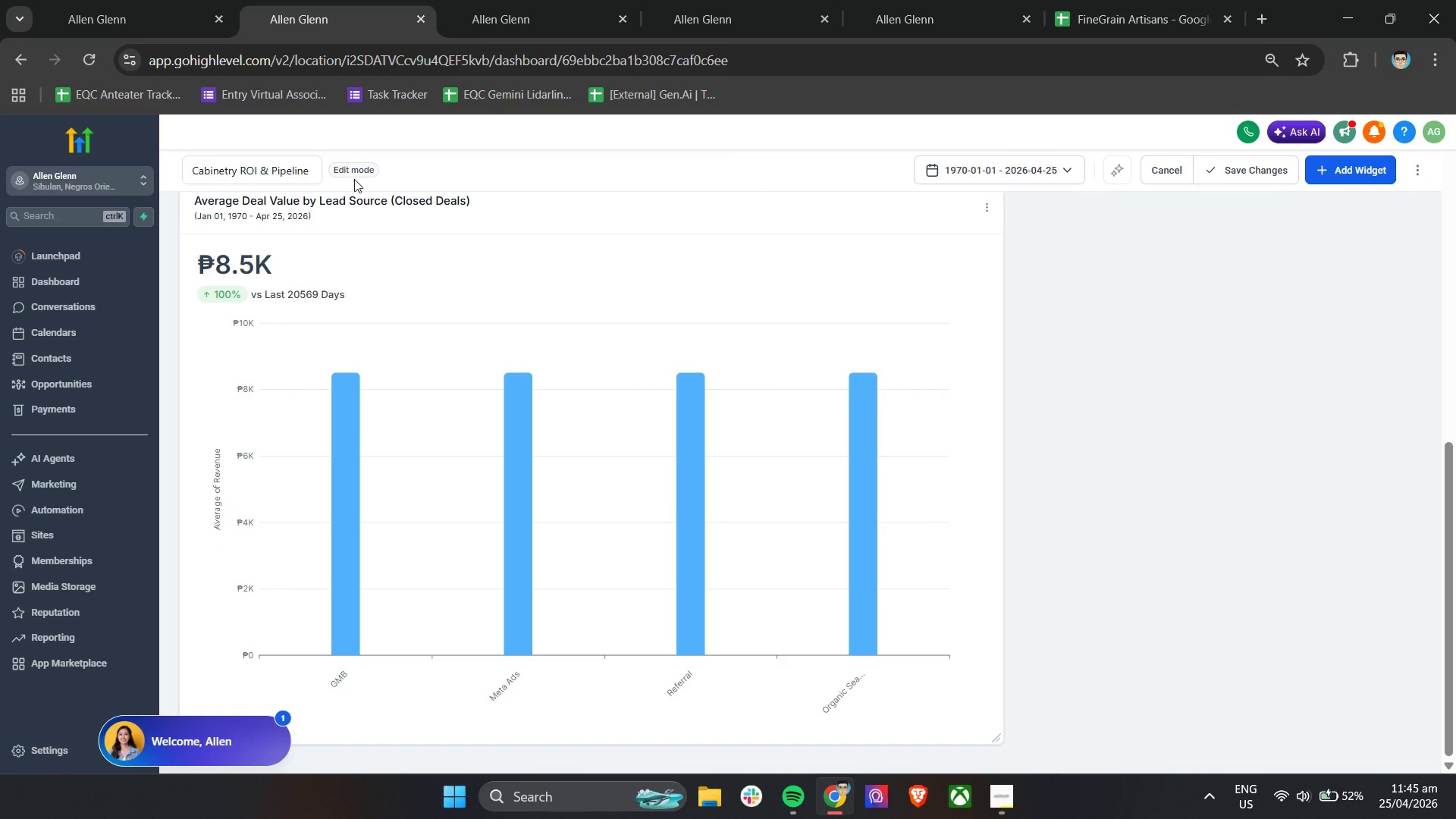 
left_click([354, 169])
 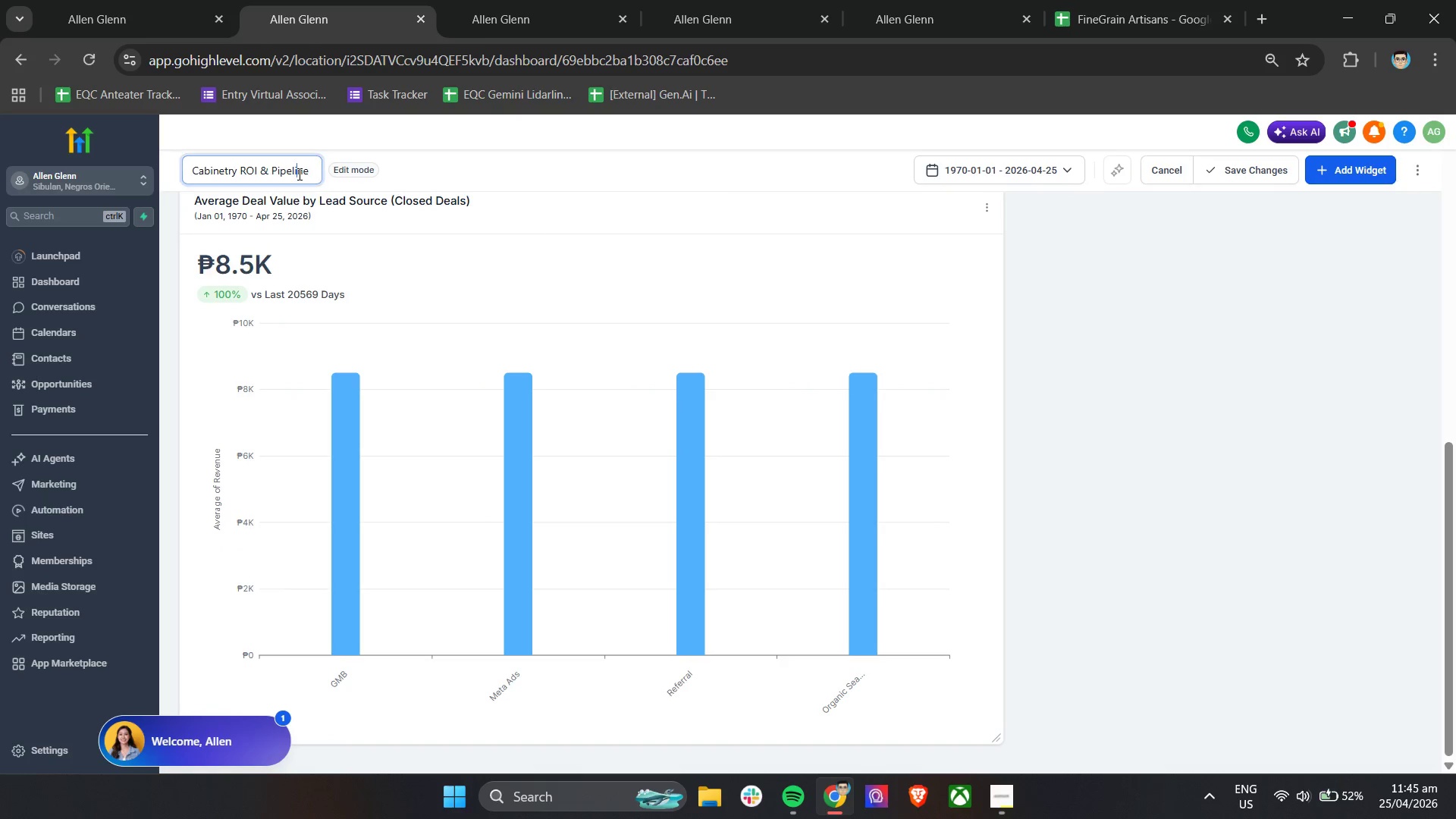 
double_click([411, 162])
 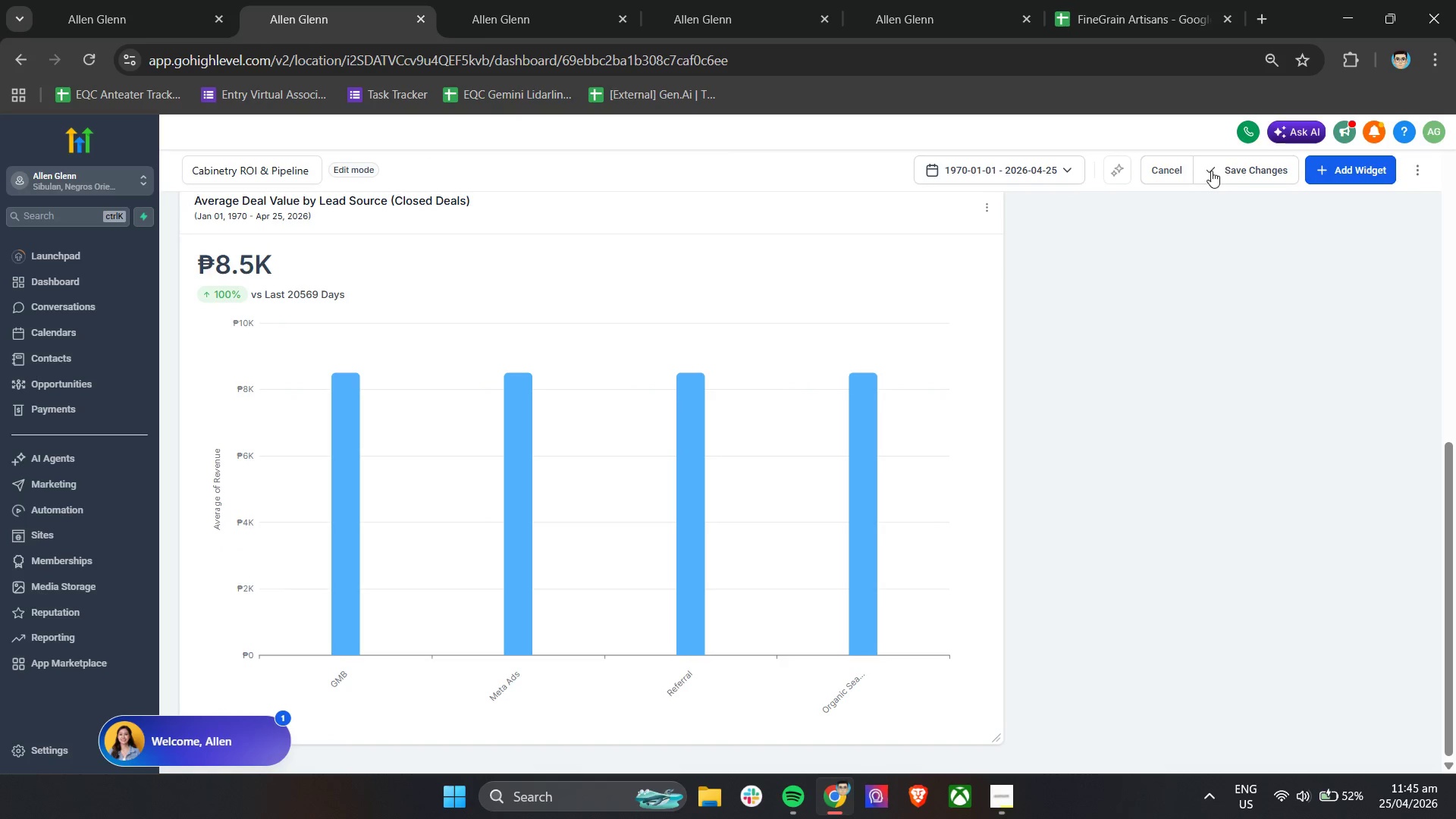 
left_click([1255, 171])
 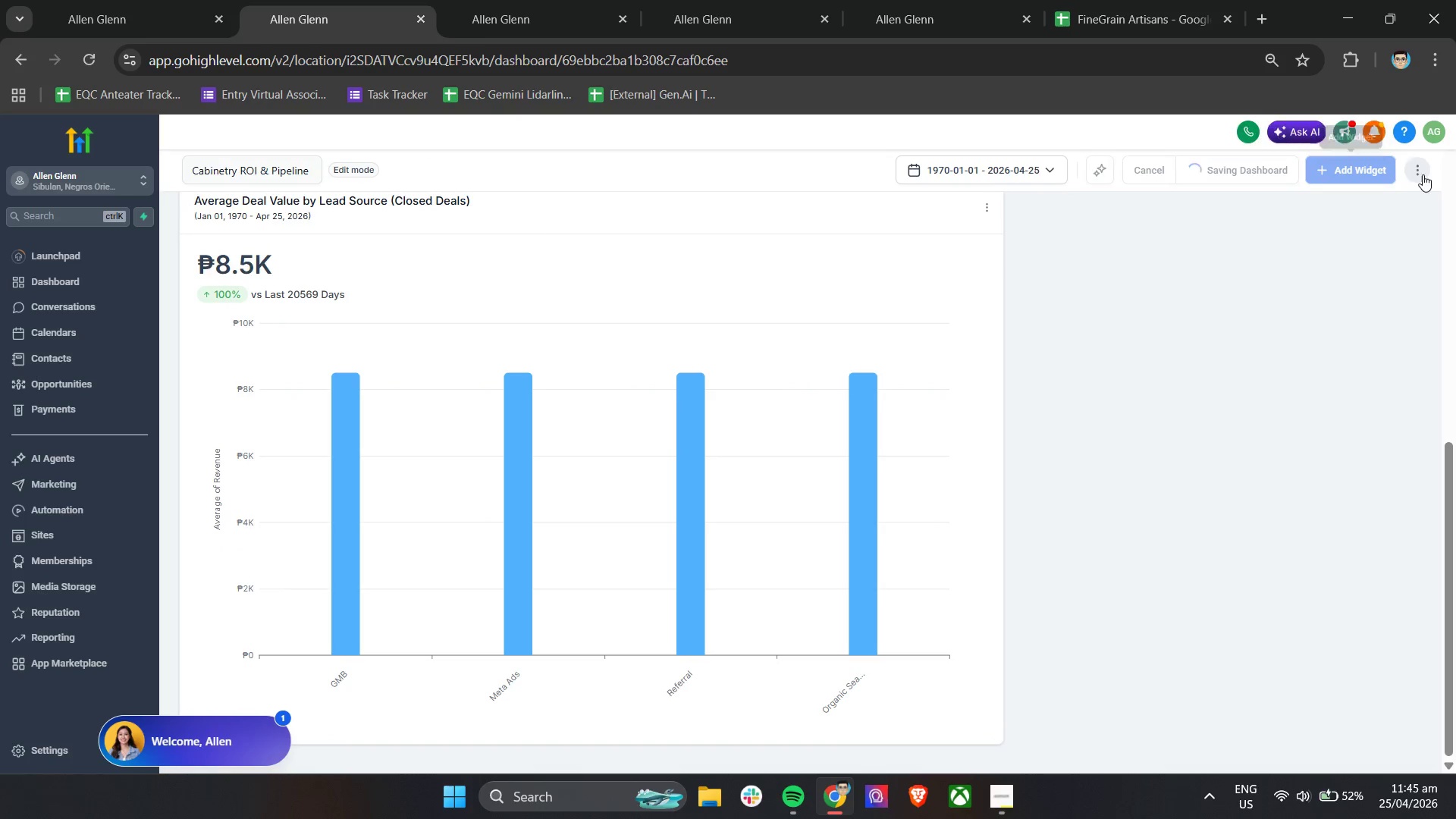 
left_click([1423, 175])
 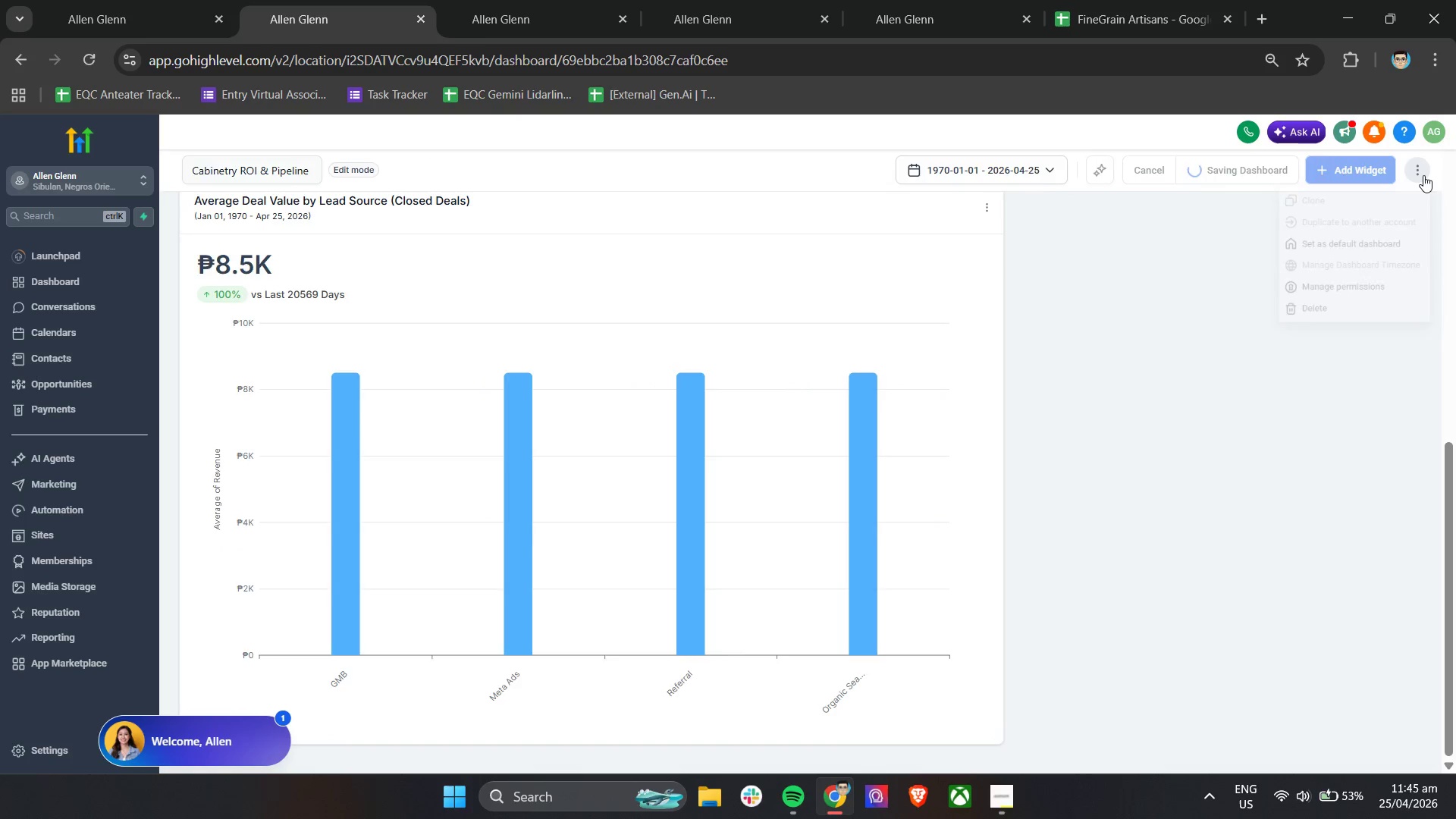 
mouse_move([1405, 190])
 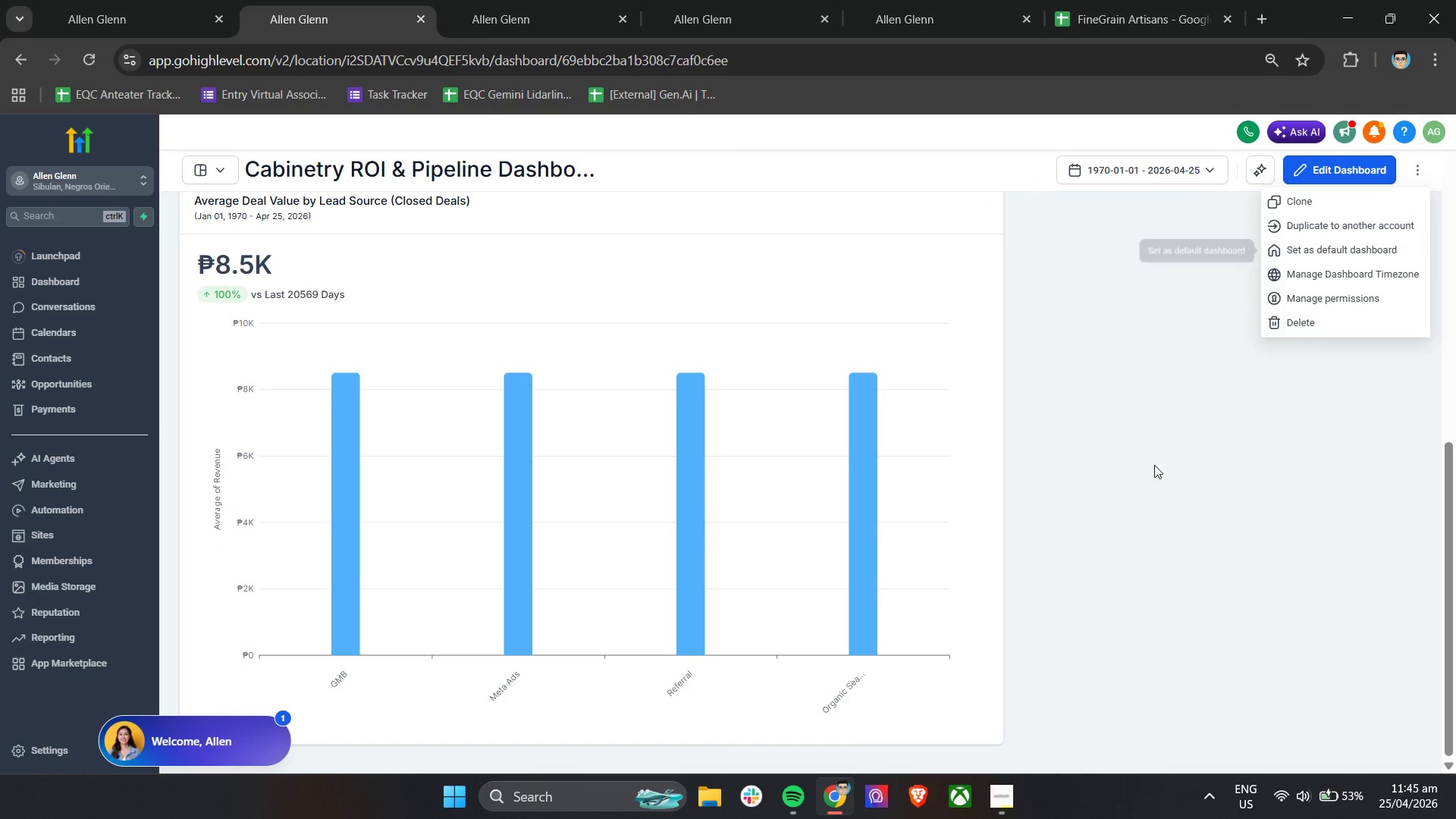 
left_click([1114, 500])
 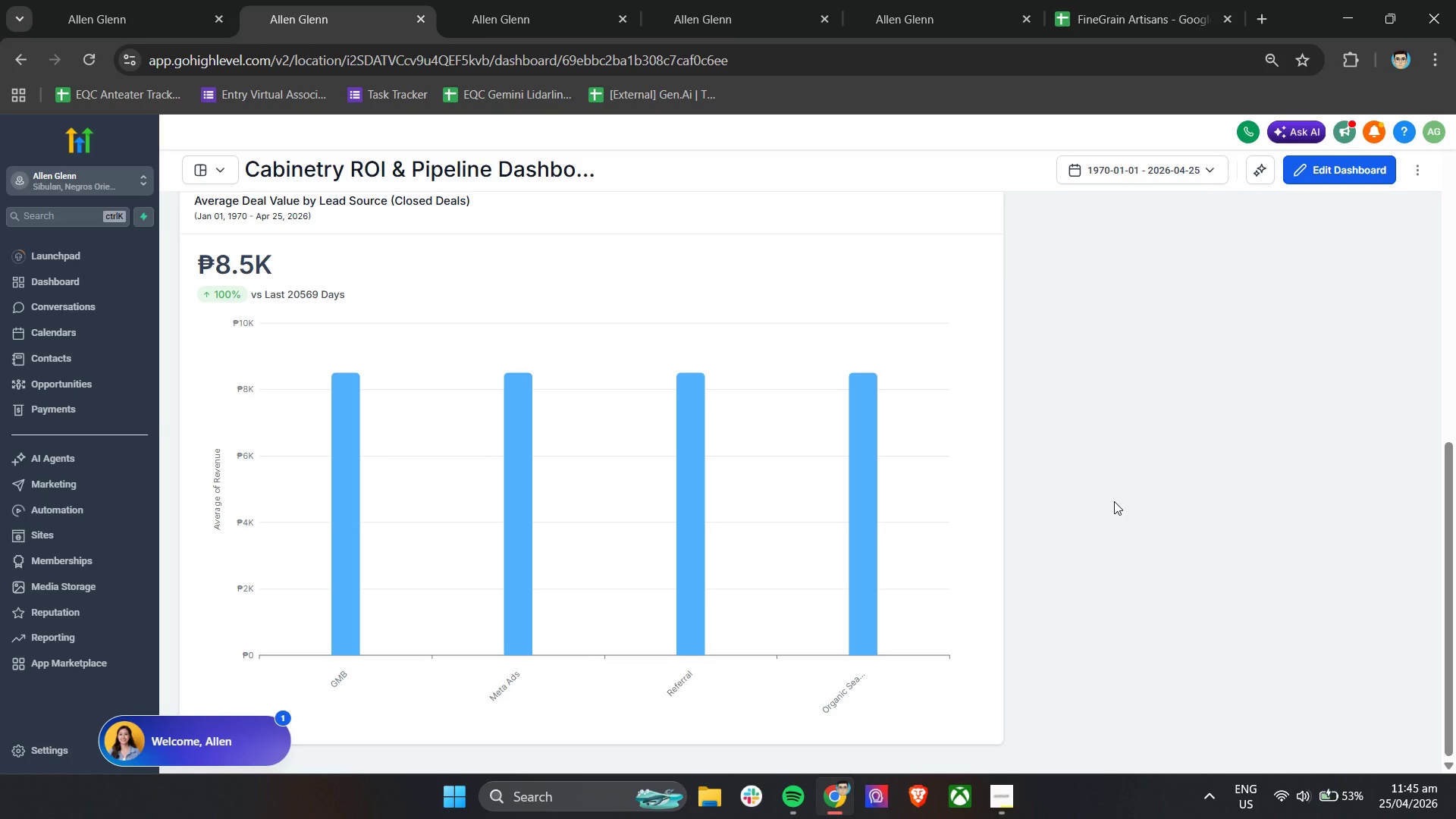 
scroll: coordinate [1114, 501], scroll_direction: up, amount: 6.0
 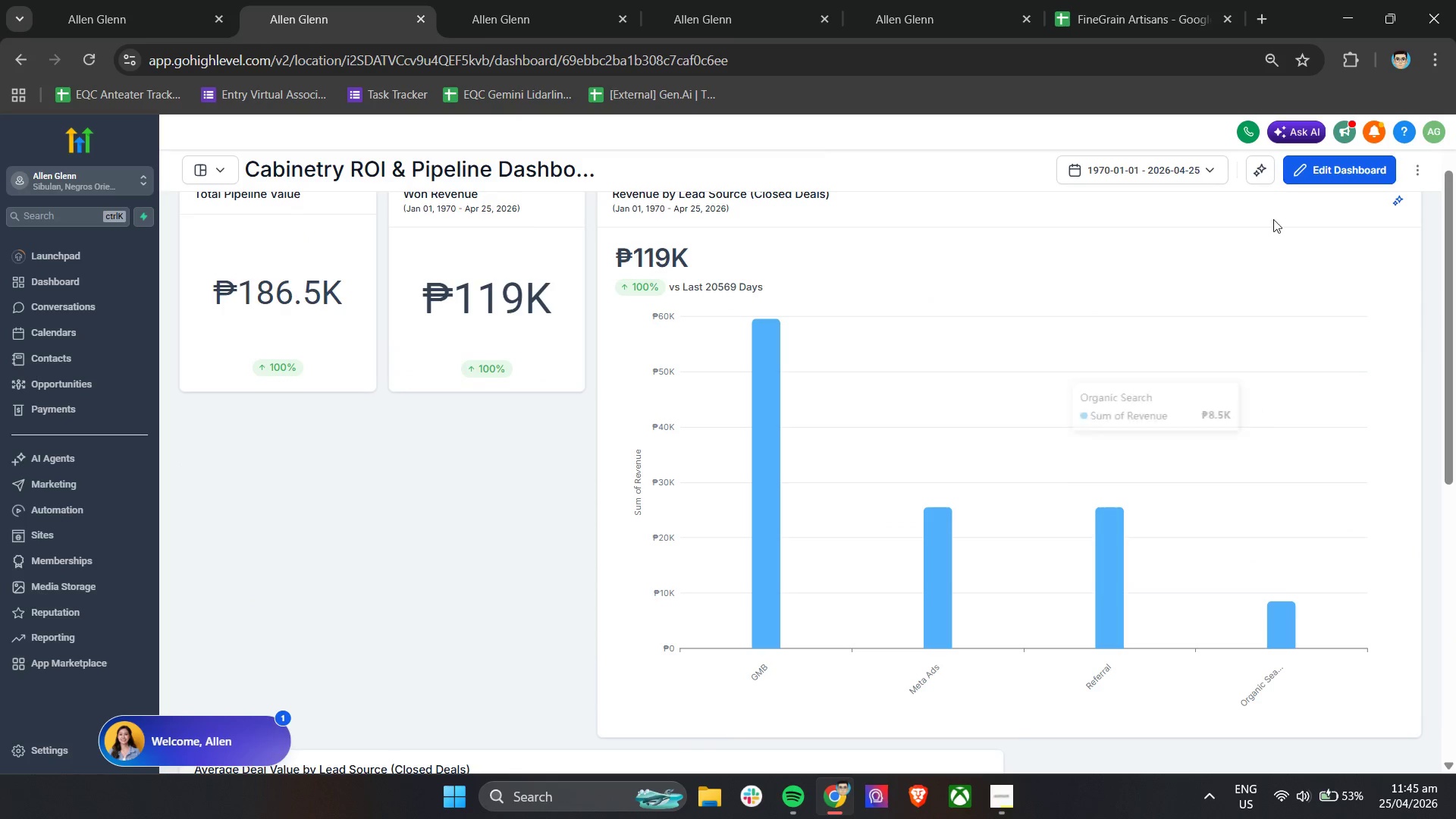 
scroll: coordinate [1232, 648], scroll_direction: down, amount: 21.0
 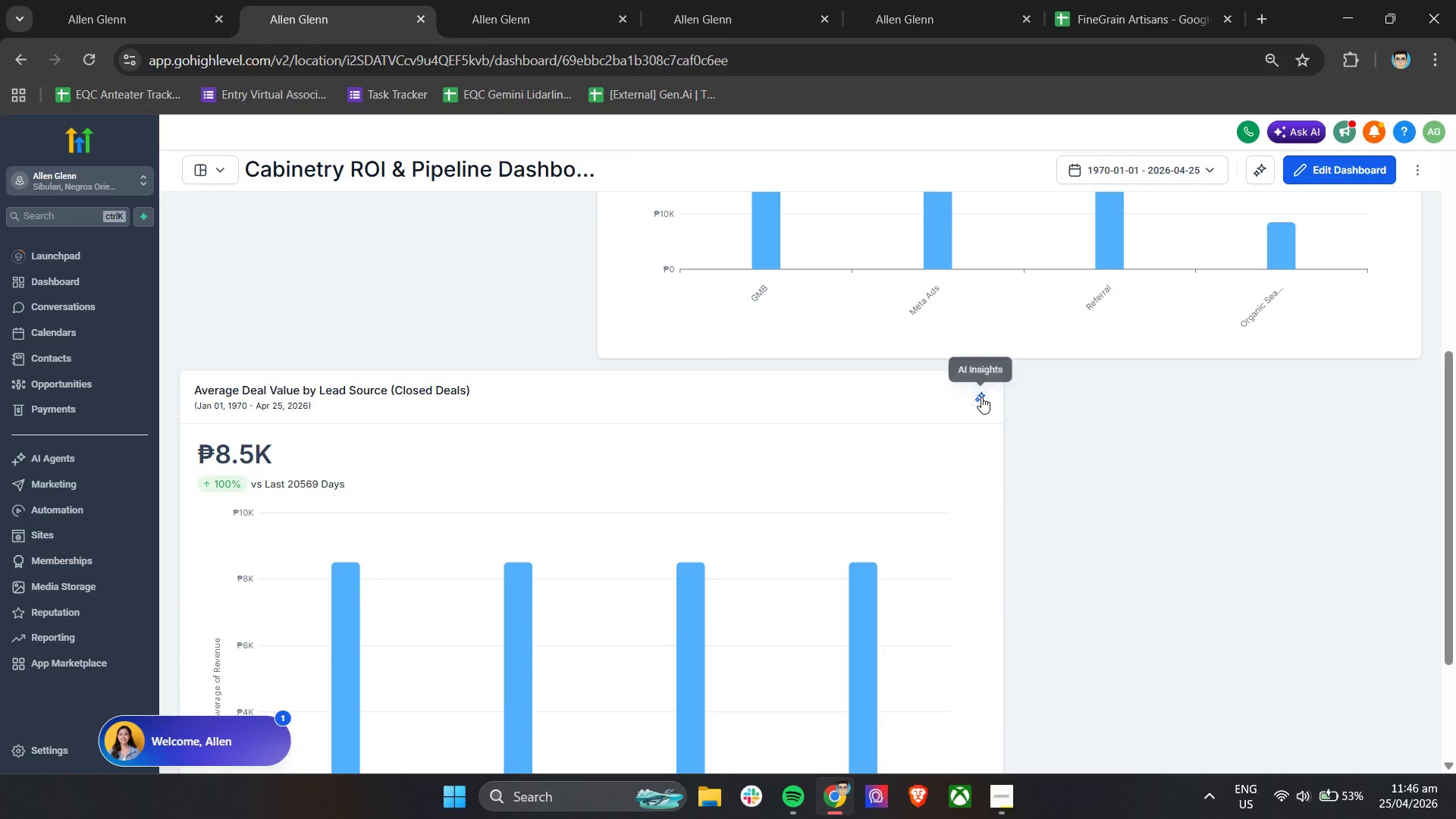 
left_click([843, 403])
 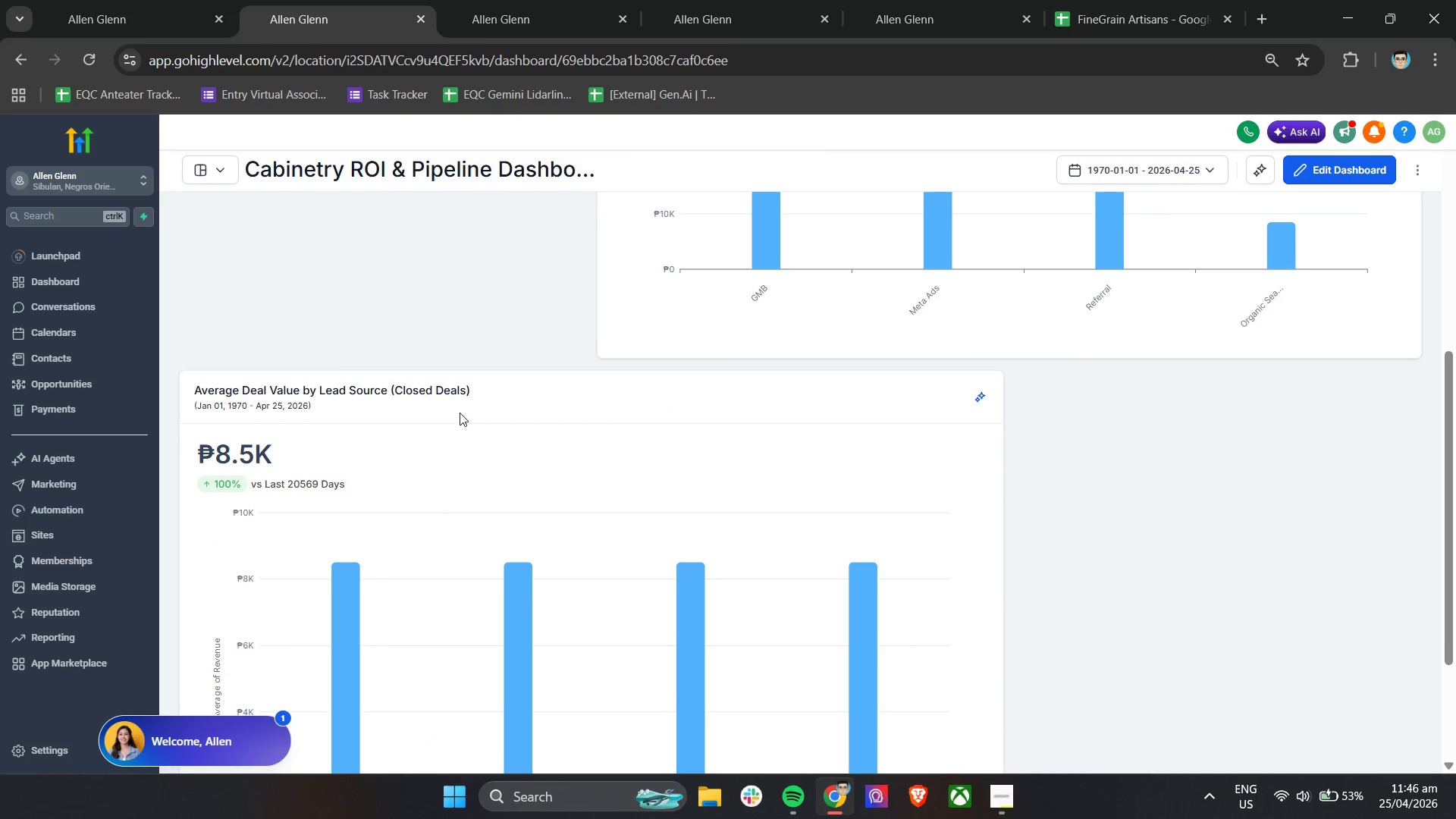 
scroll: coordinate [670, 434], scroll_direction: down, amount: 3.0
 